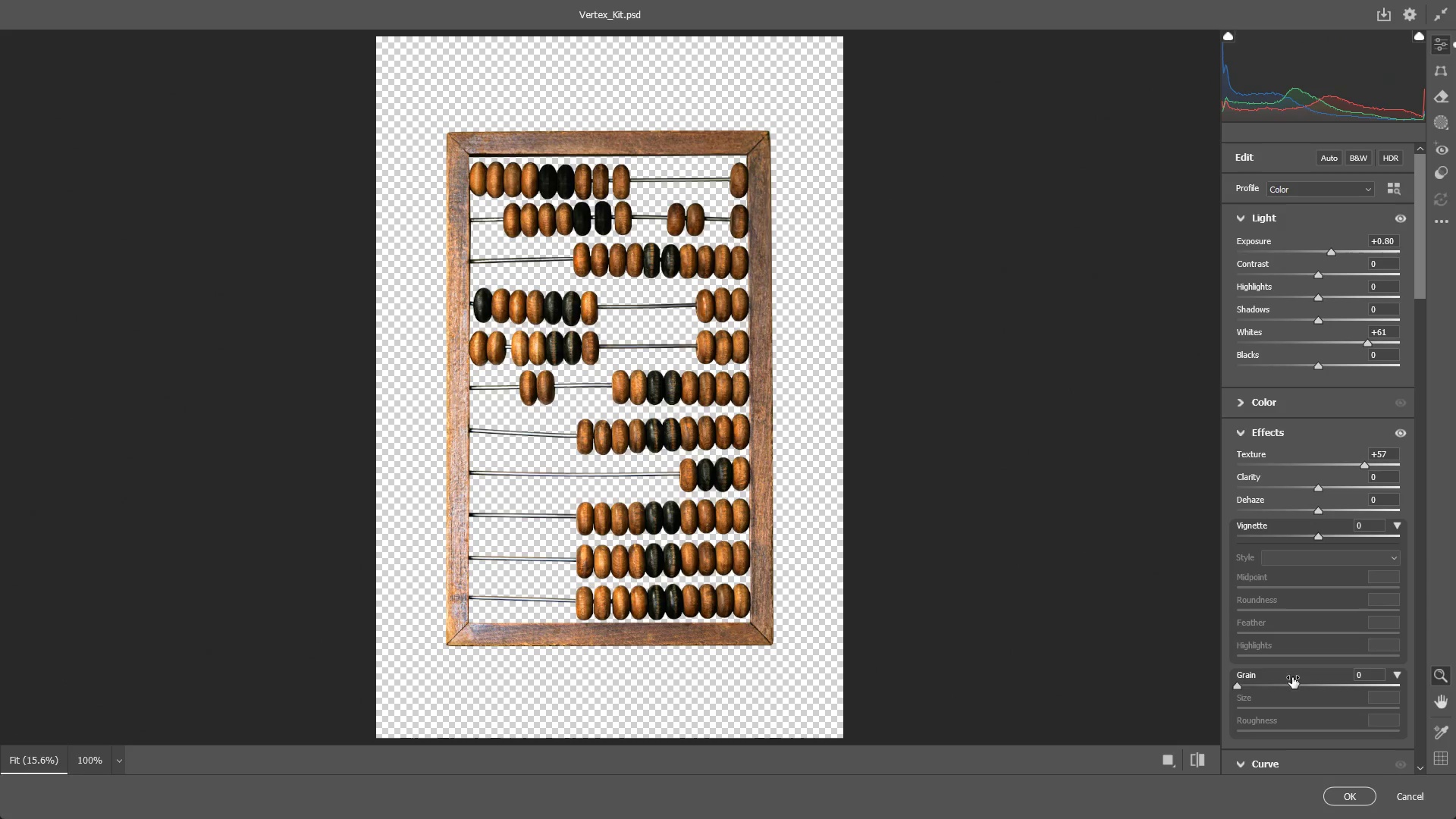 
scroll: coordinate [1308, 416], scroll_direction: down, amount: 14.0
 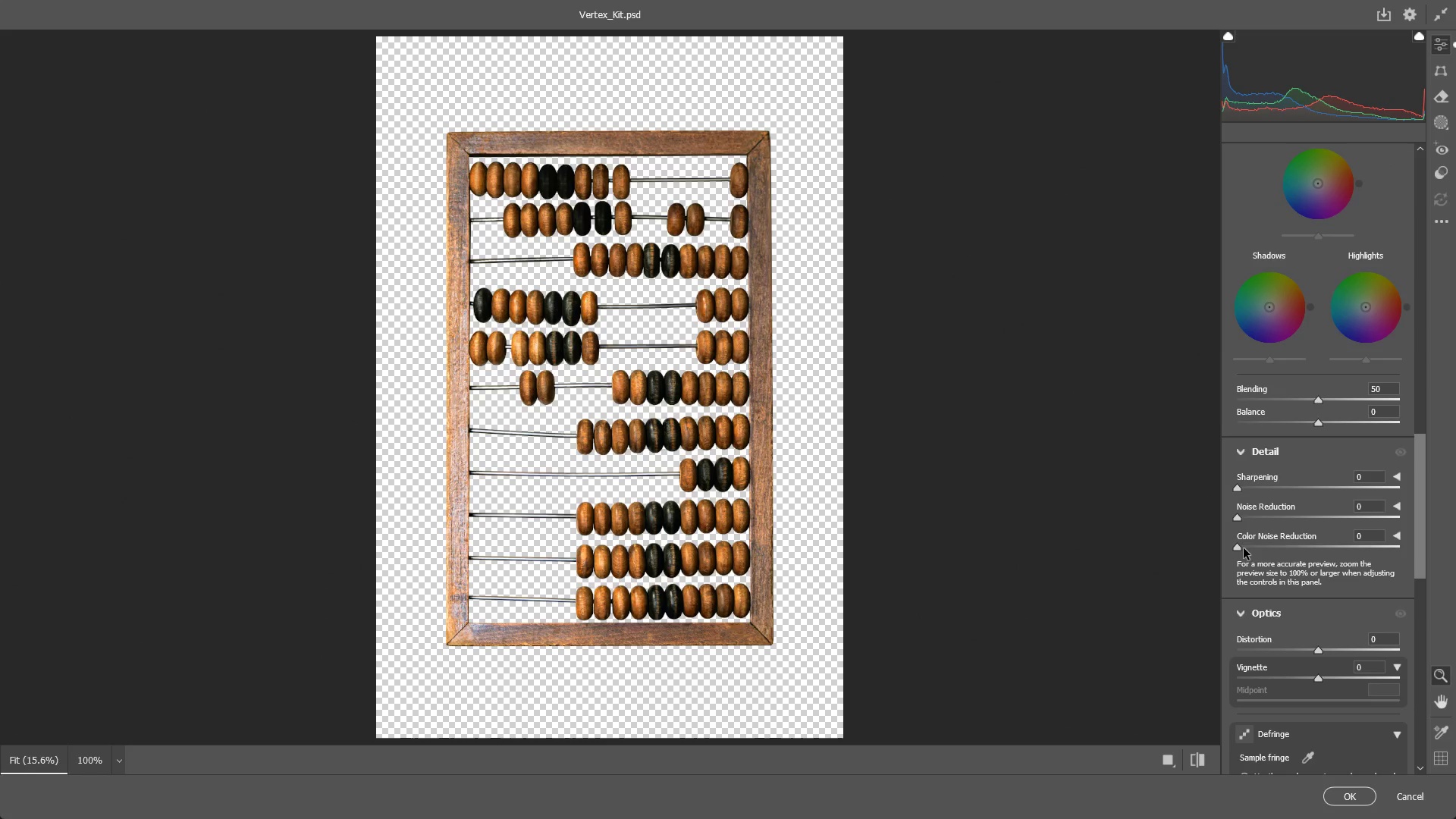 
left_click_drag(start_coordinate=[1243, 550], to_coordinate=[1446, 544])
 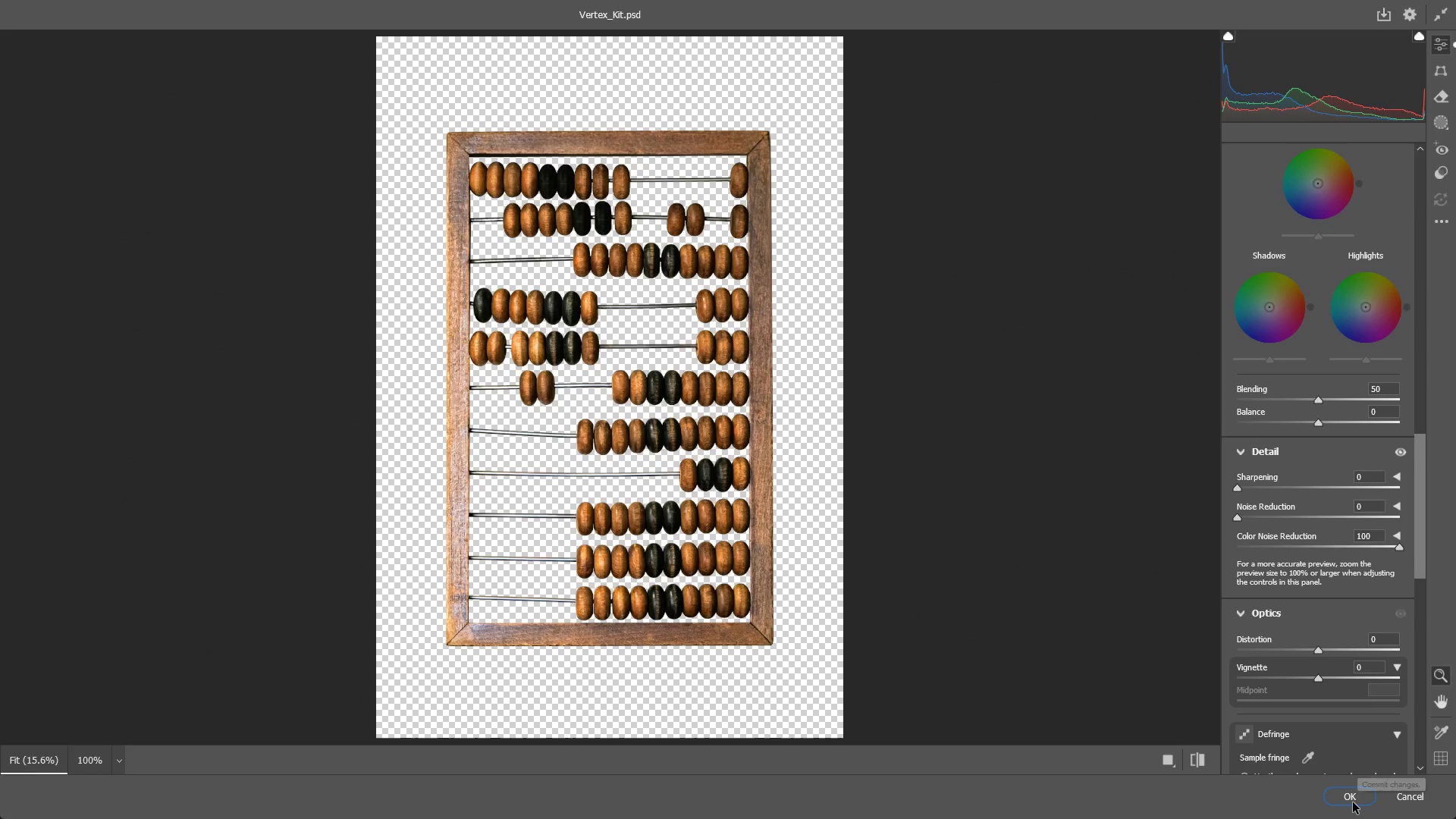 
left_click_drag(start_coordinate=[1353, 803], to_coordinate=[1232, 561])
 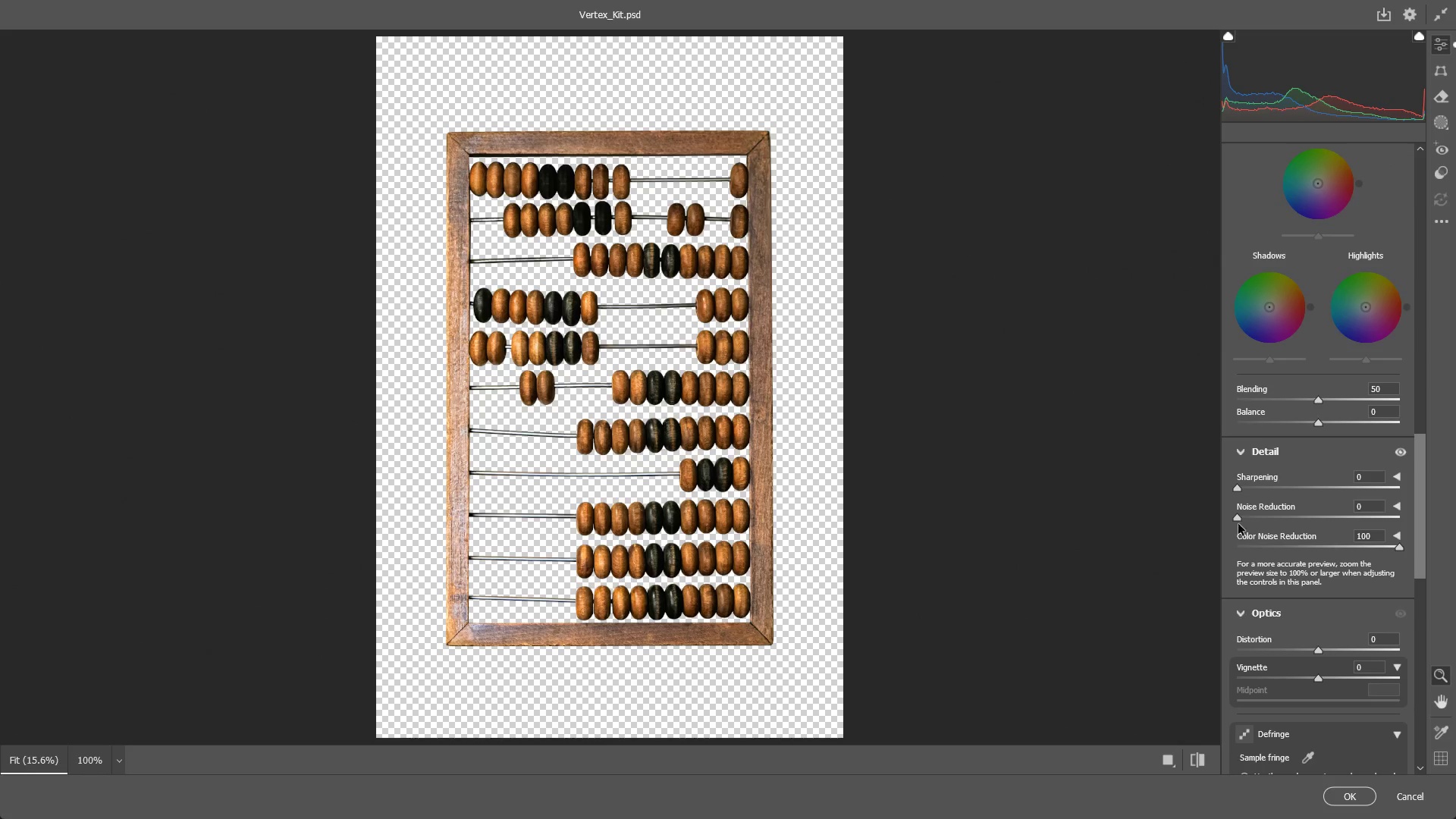 
left_click_drag(start_coordinate=[1238, 520], to_coordinate=[1257, 518])
 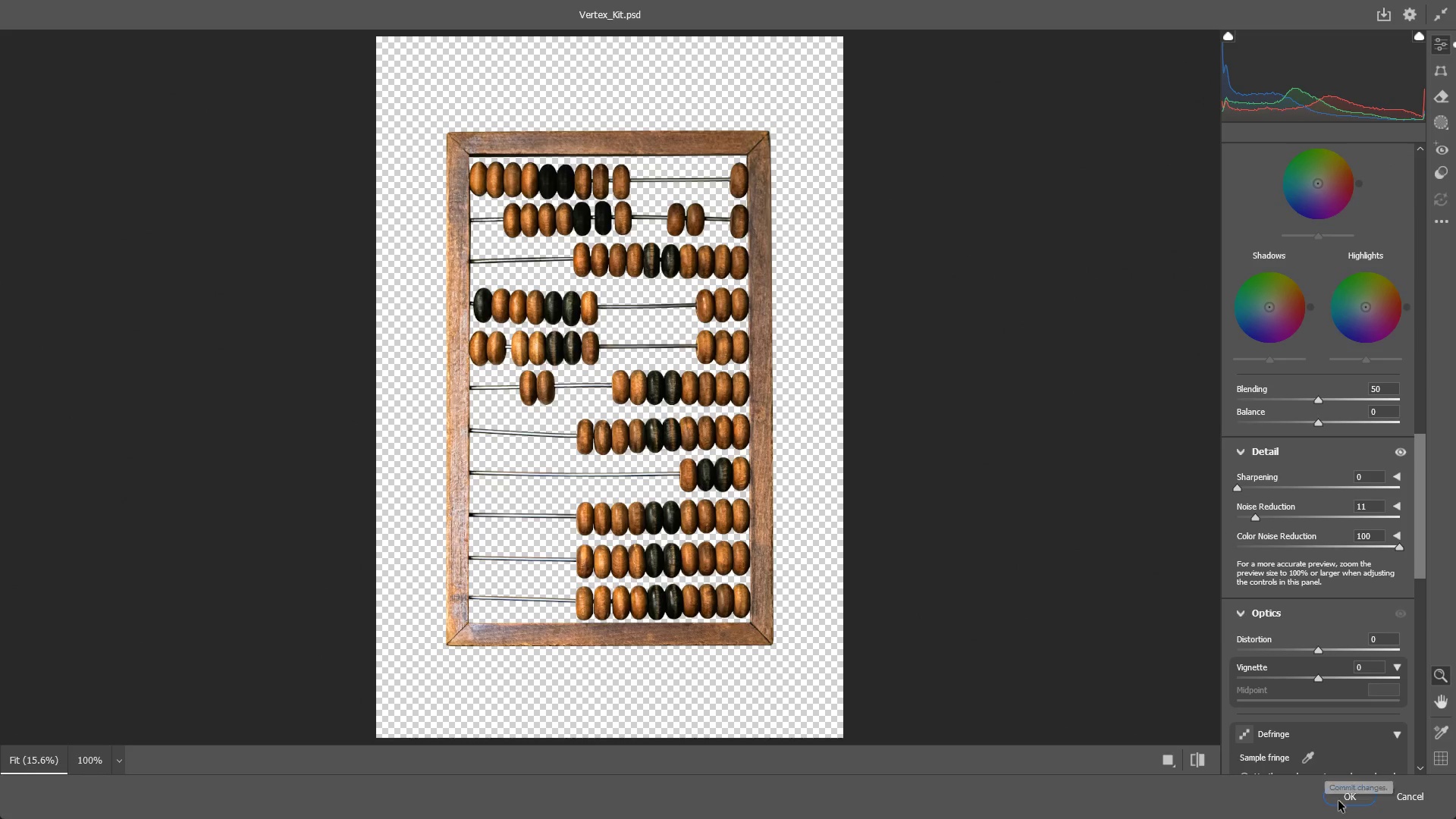 
left_click([1340, 801])
 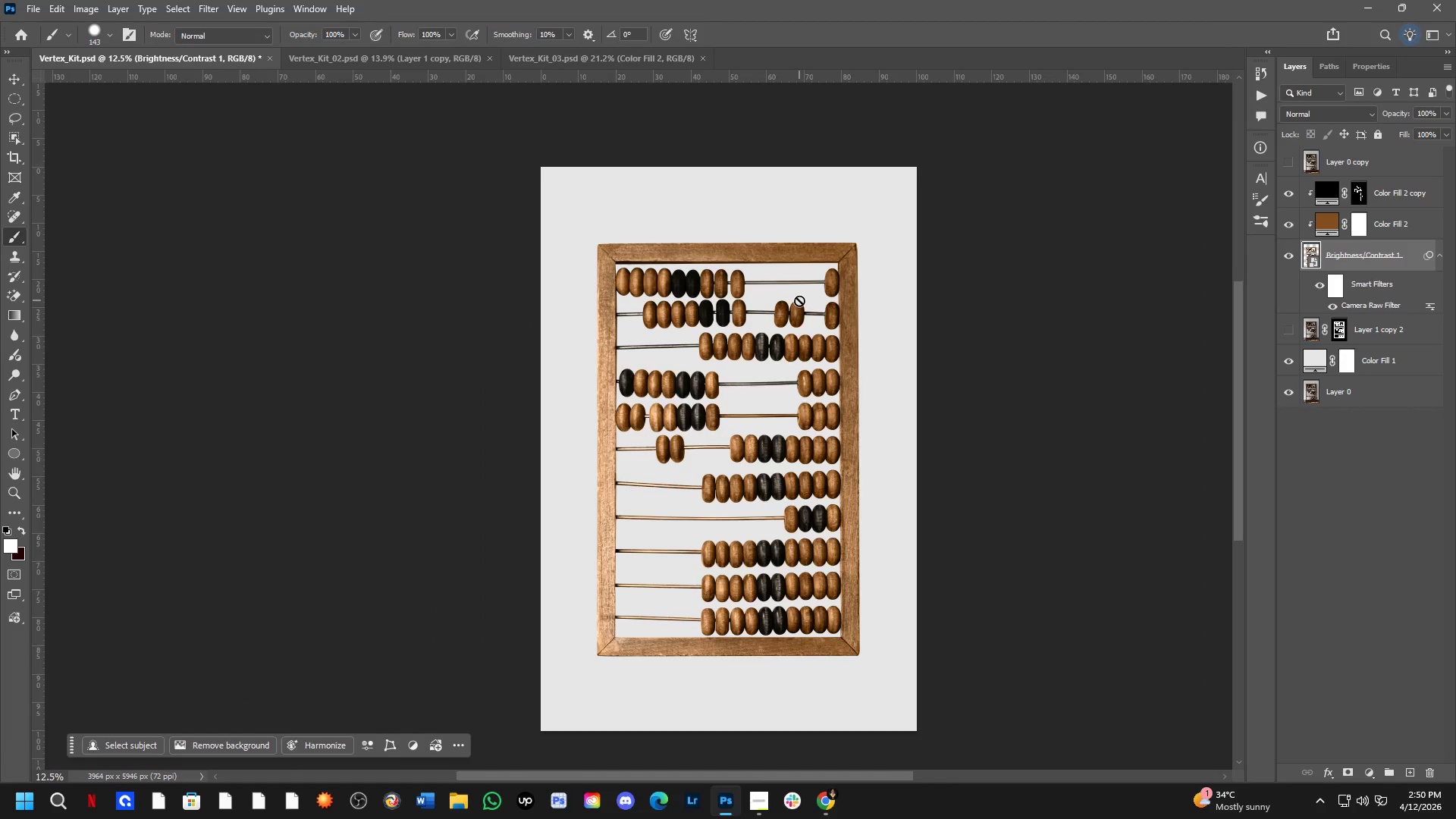 
key(Control+ControlLeft)
 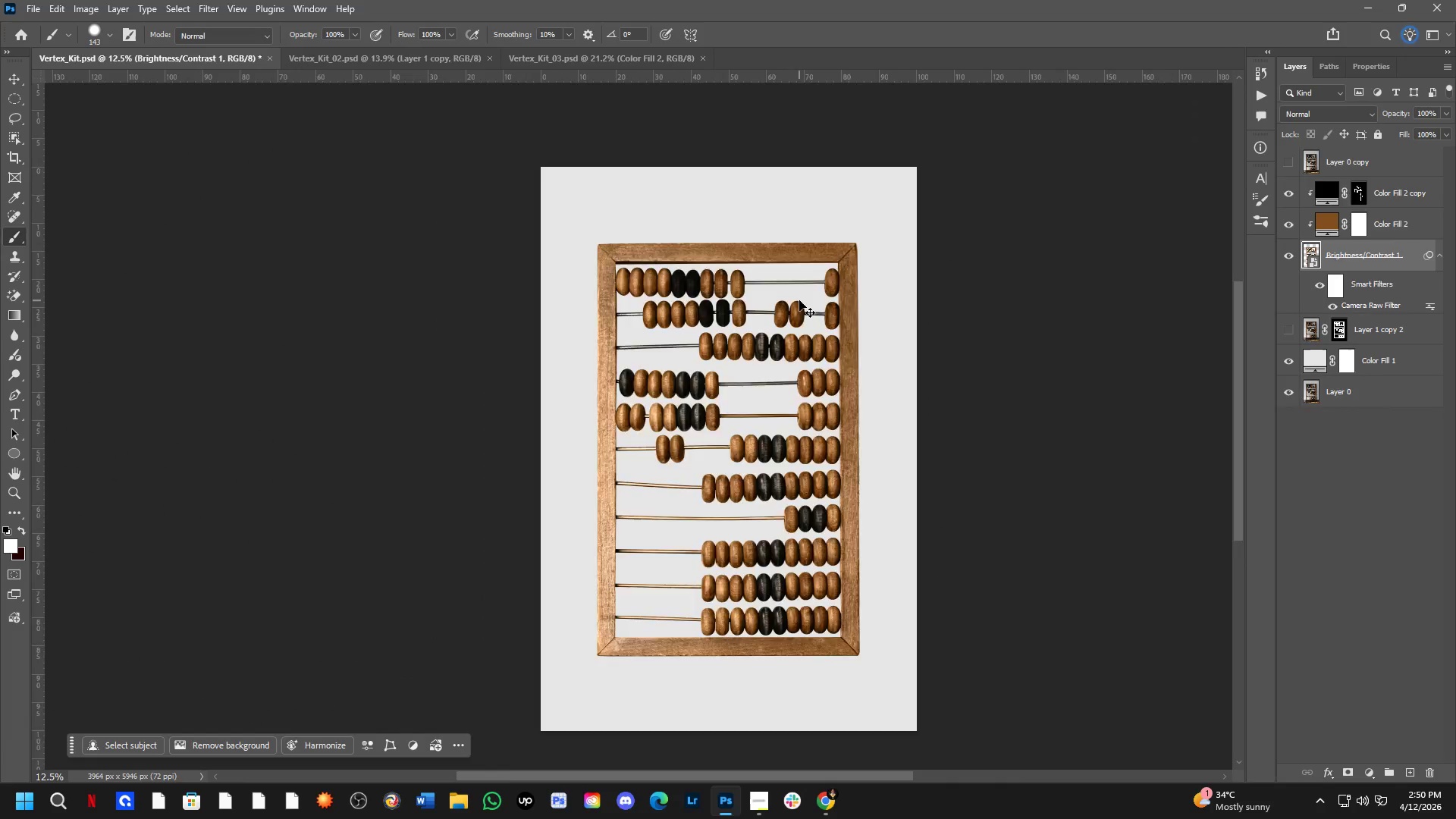 
key(Control+Tab)
 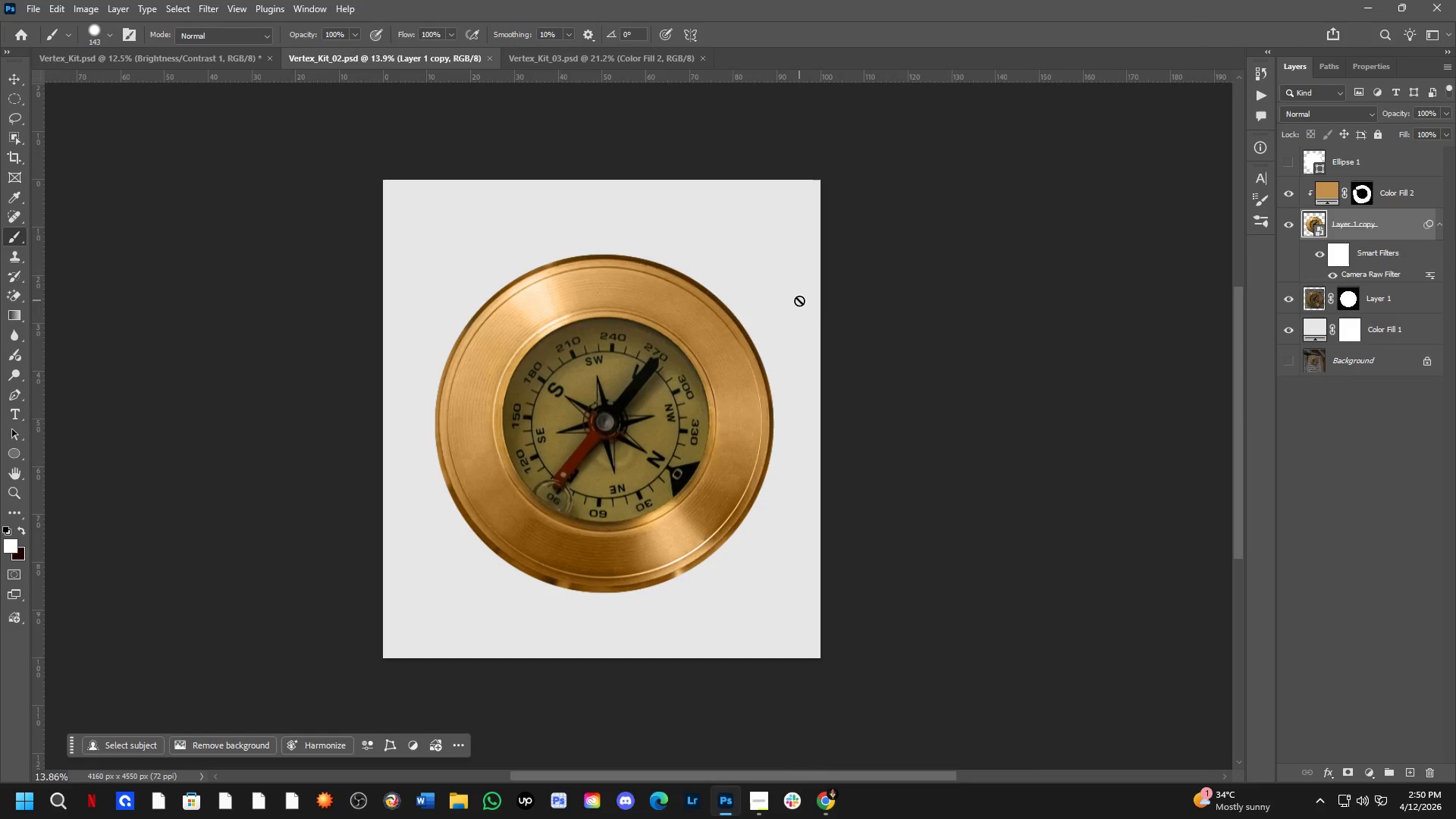 
key(Control+ControlLeft)
 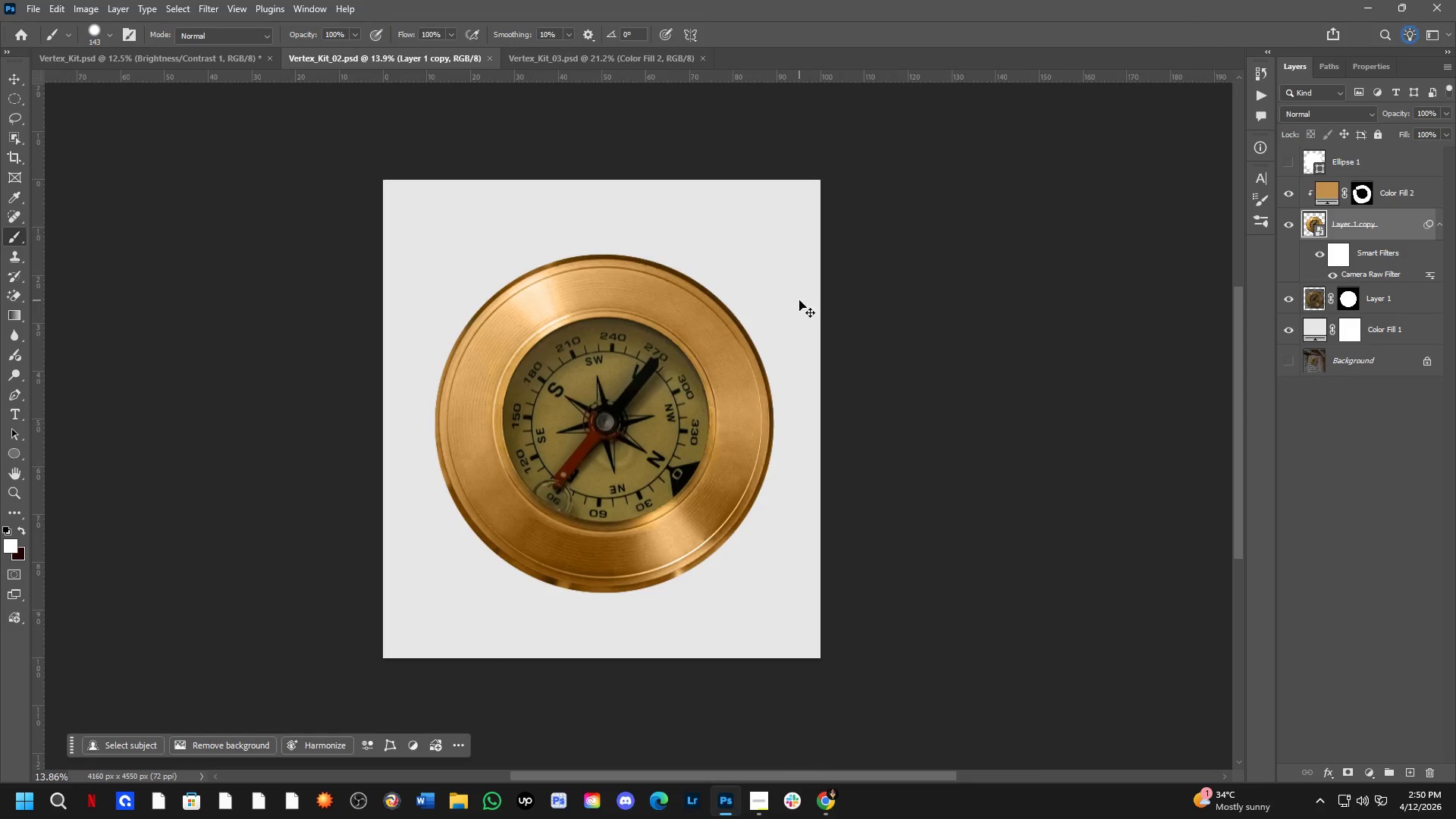 
key(Control+Tab)
 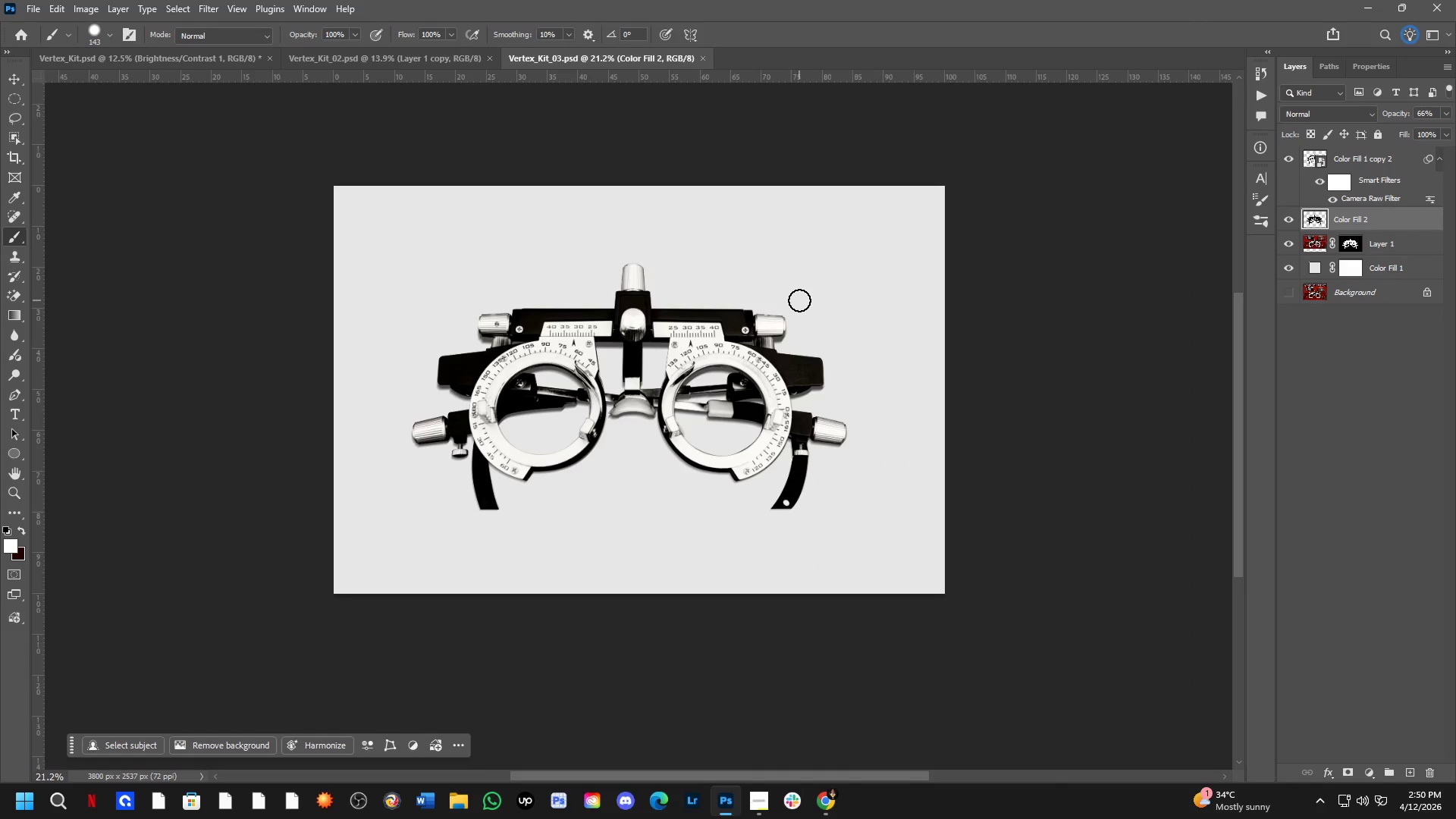 
key(Control+ControlLeft)
 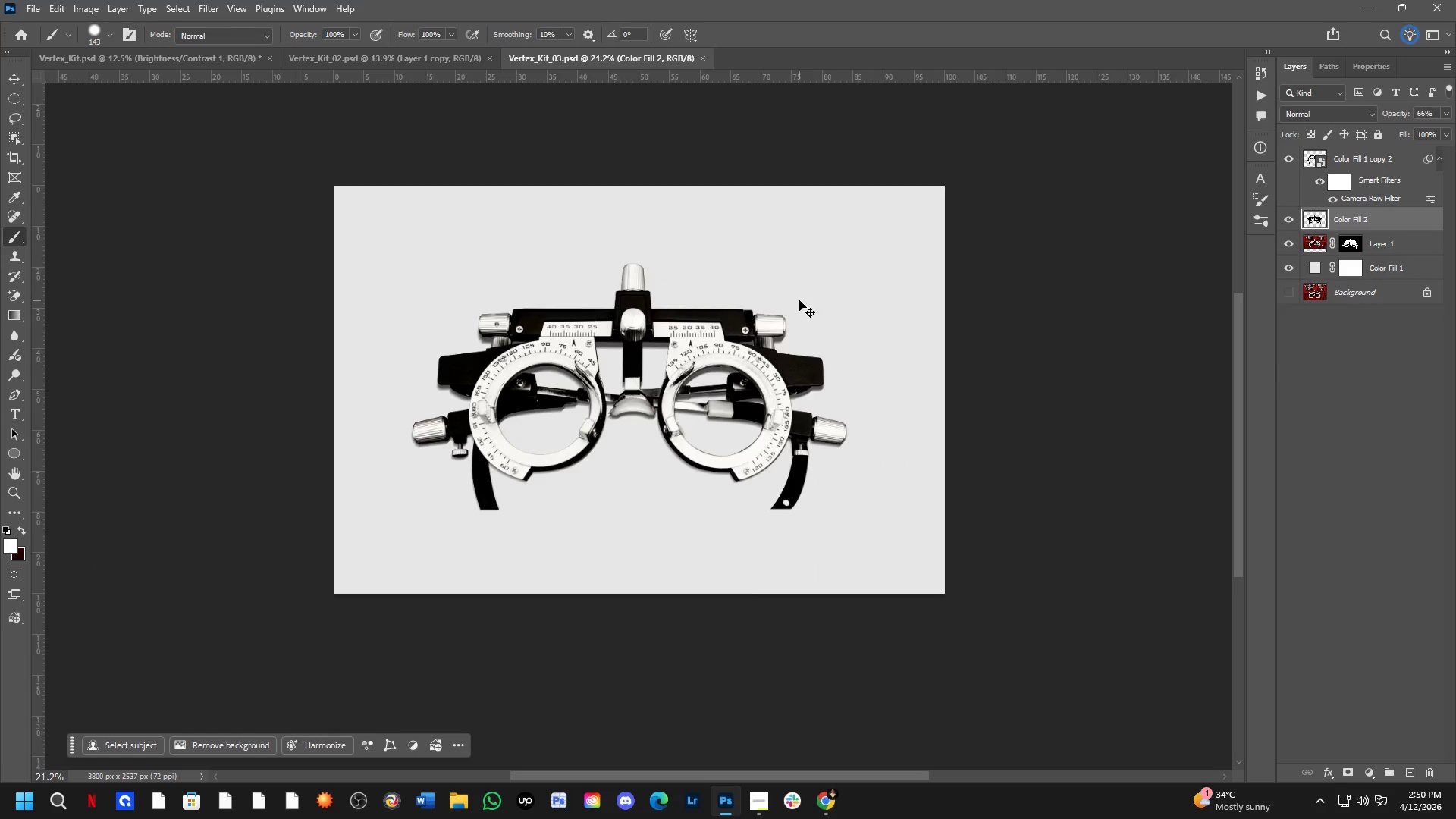 
key(Control+Tab)
 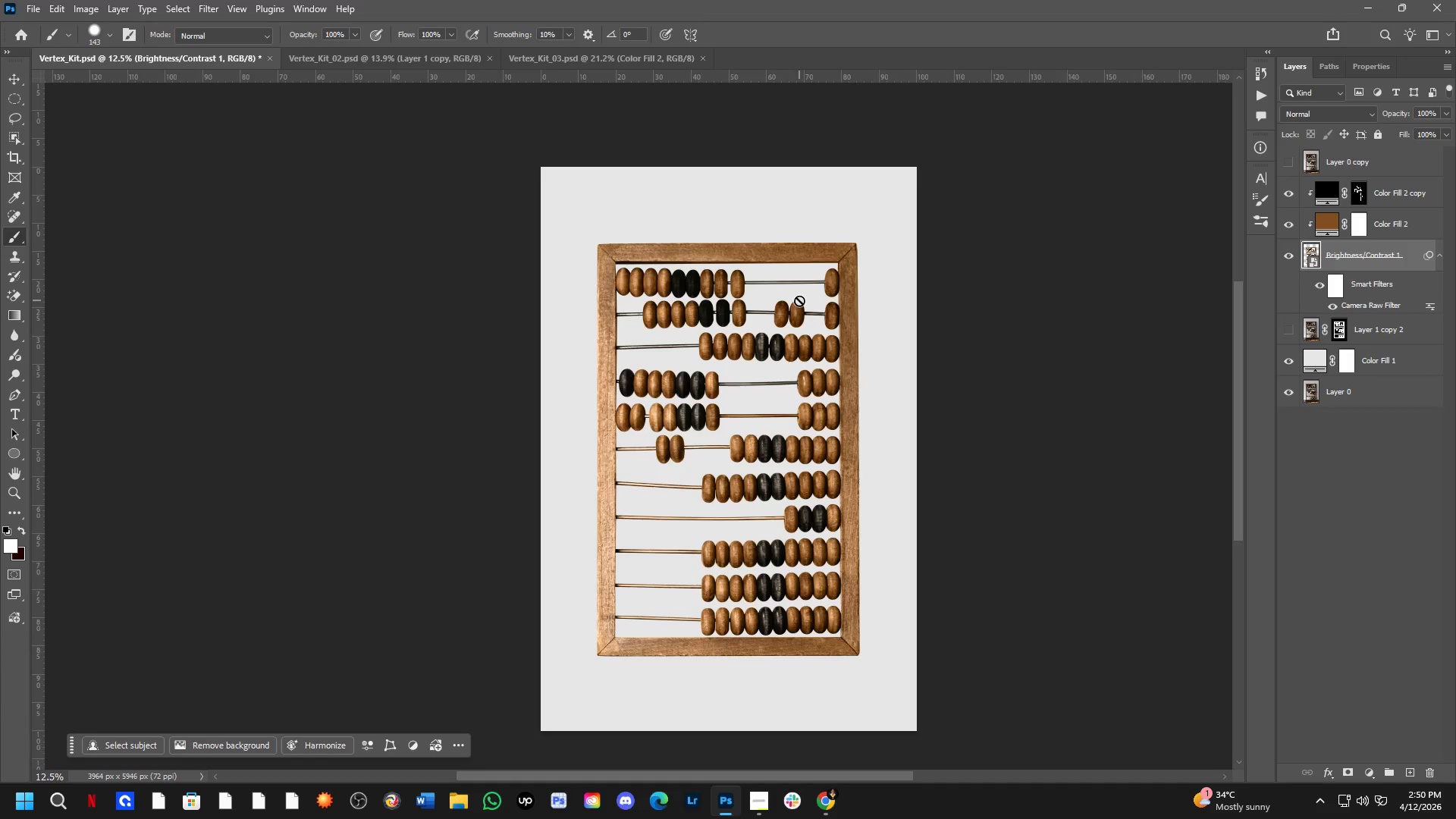 
key(Control+ControlLeft)
 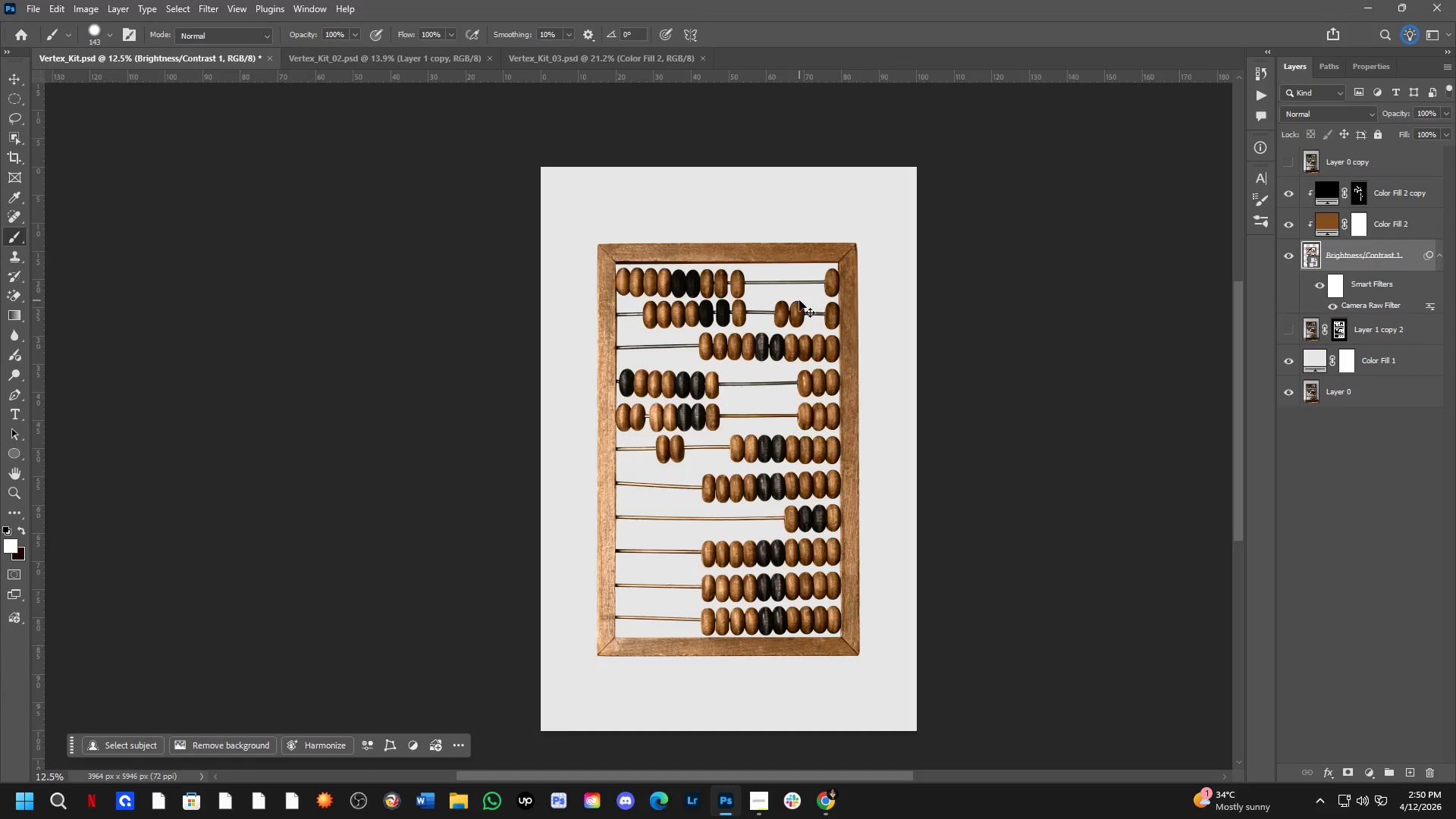 
key(Control+Tab)
 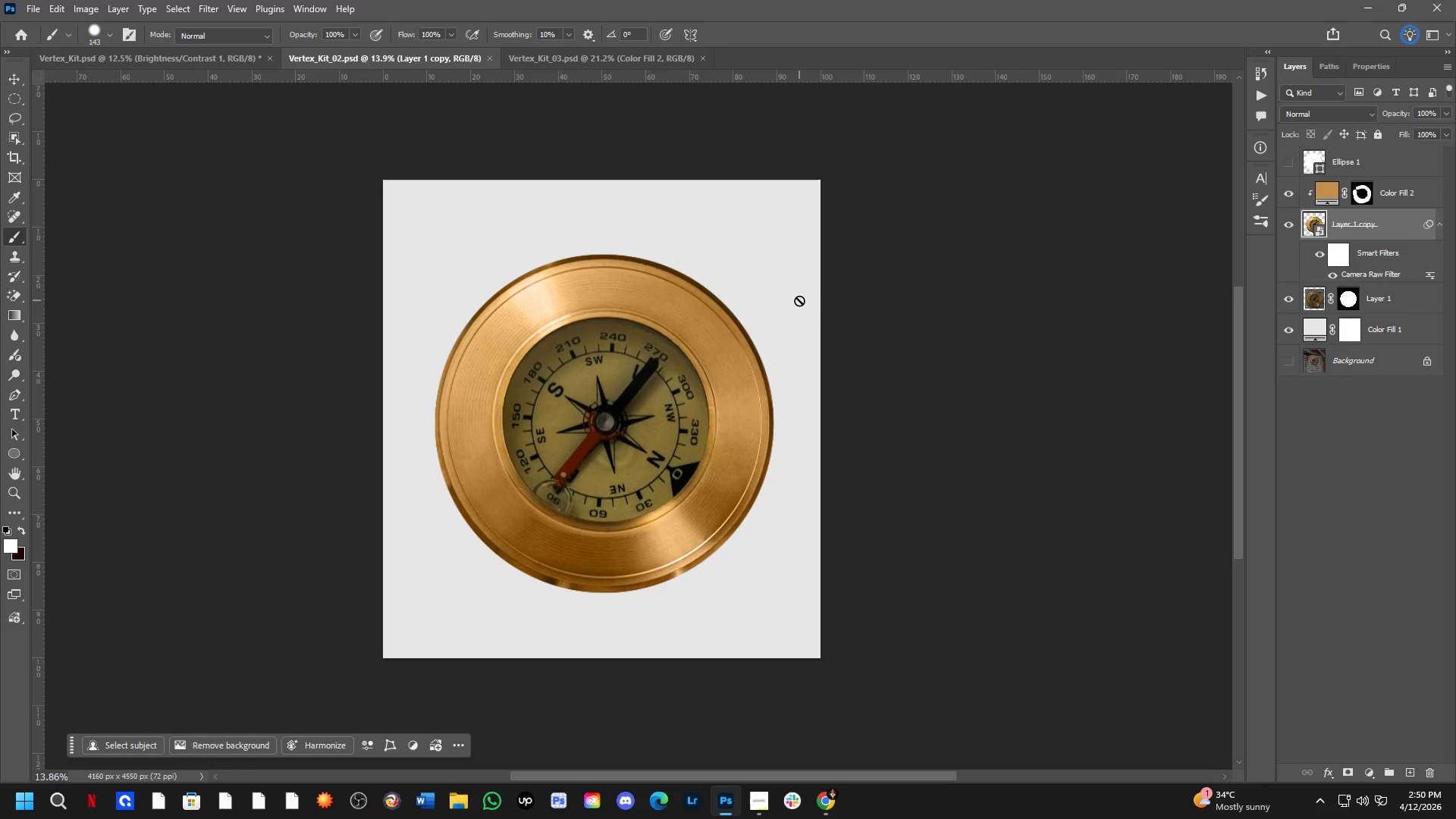 
key(Control+ControlLeft)
 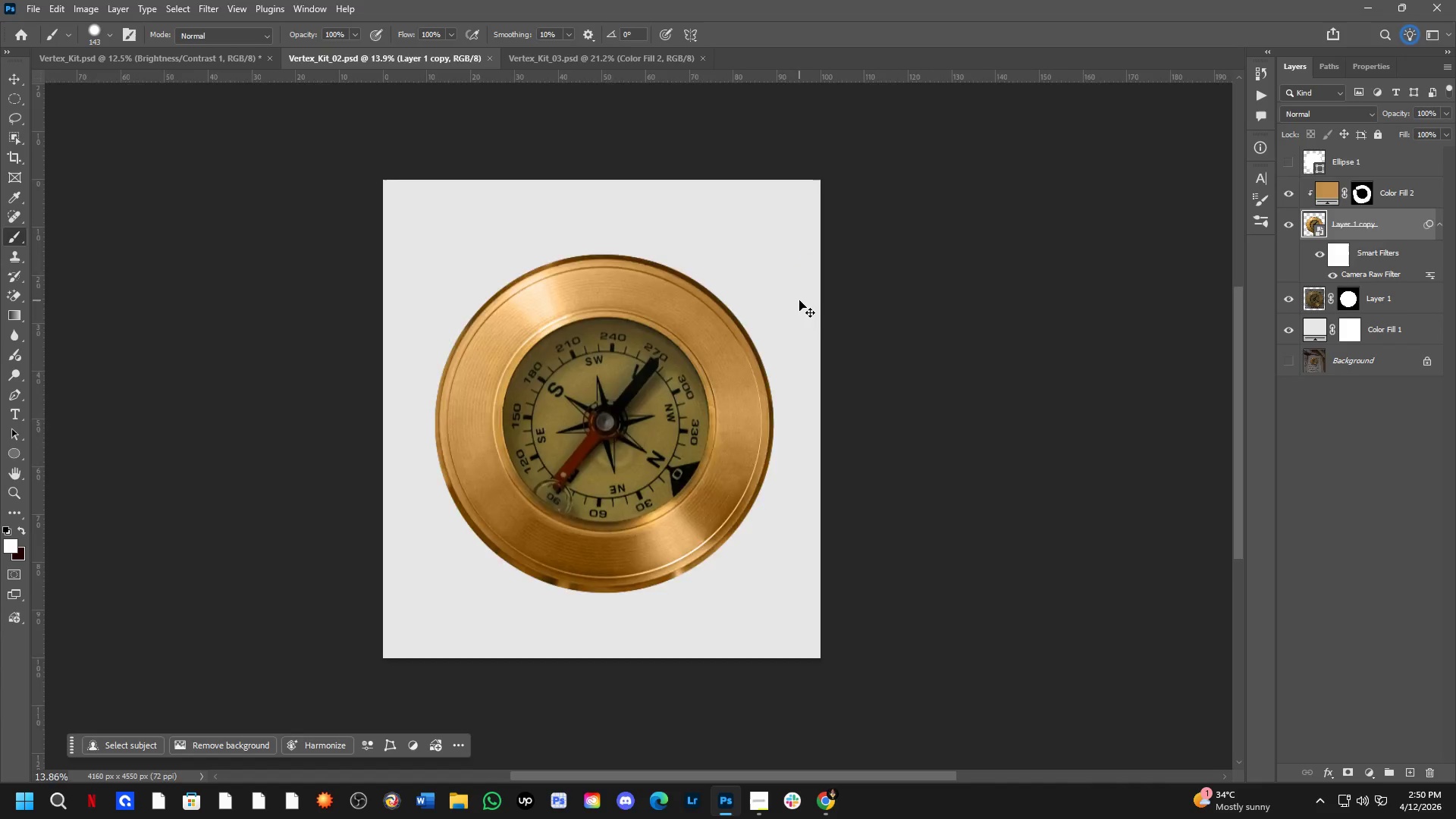 
key(Control+Tab)
 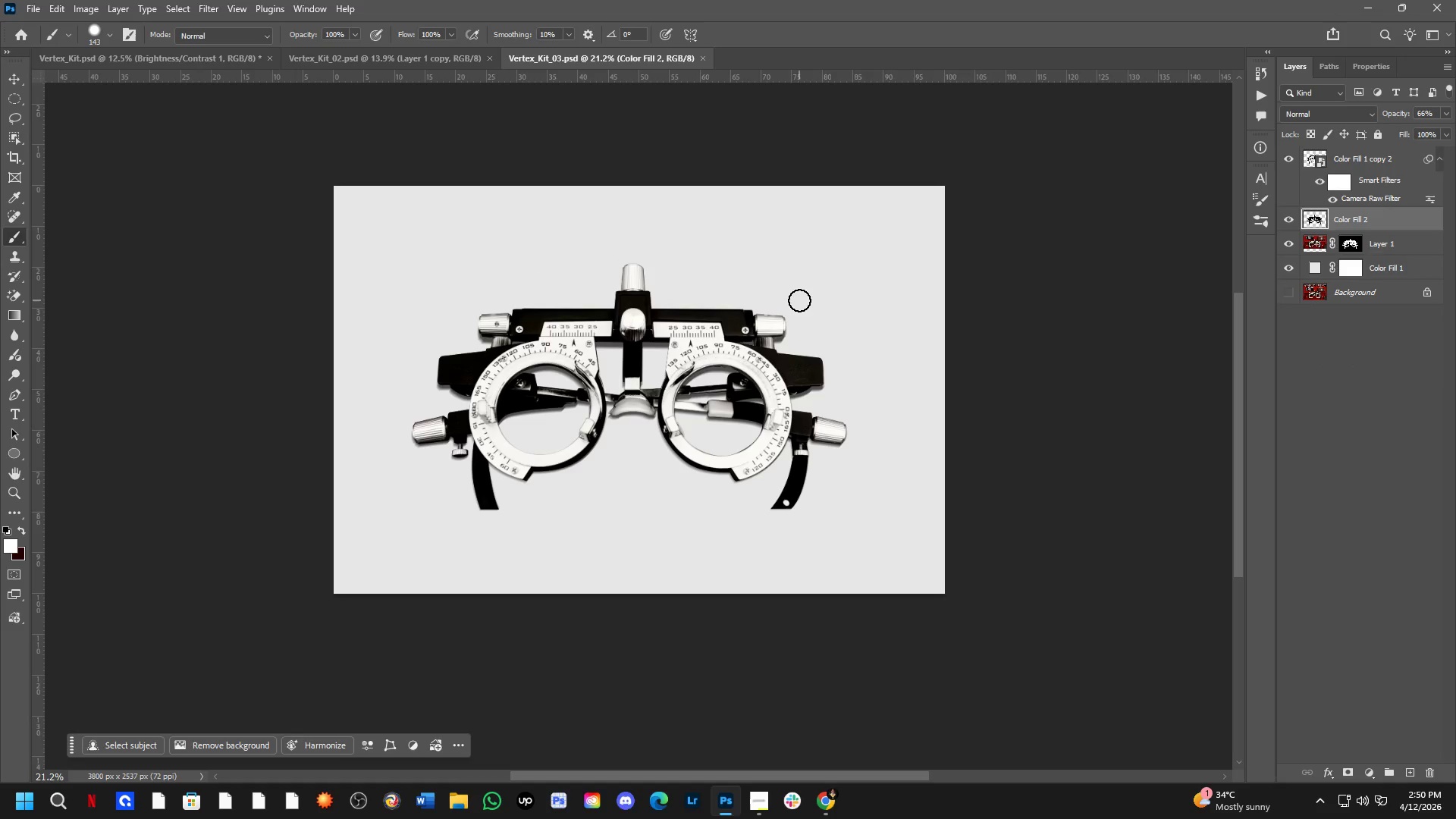 
key(Control+ControlLeft)
 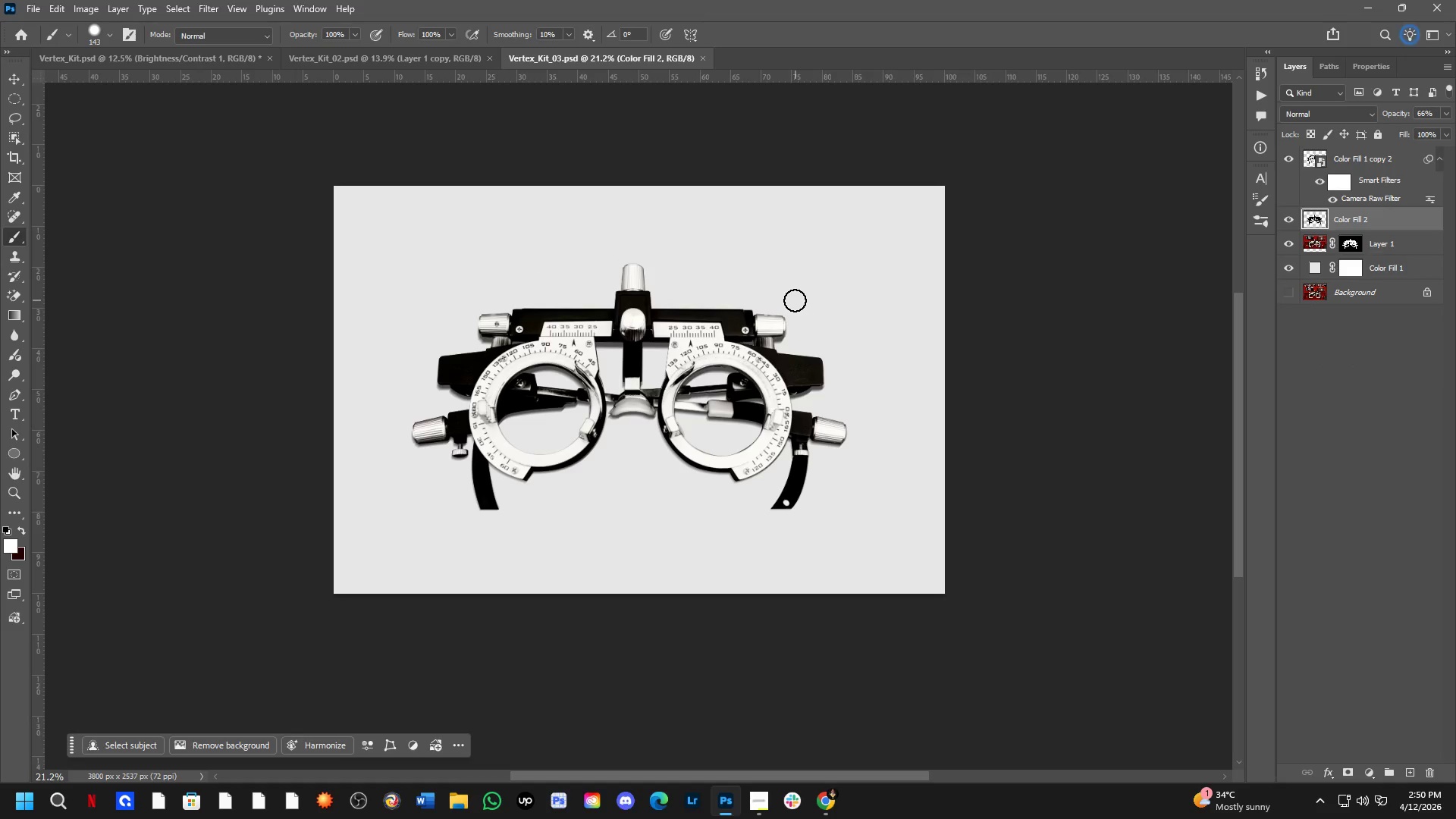 
key(Control+Tab)
 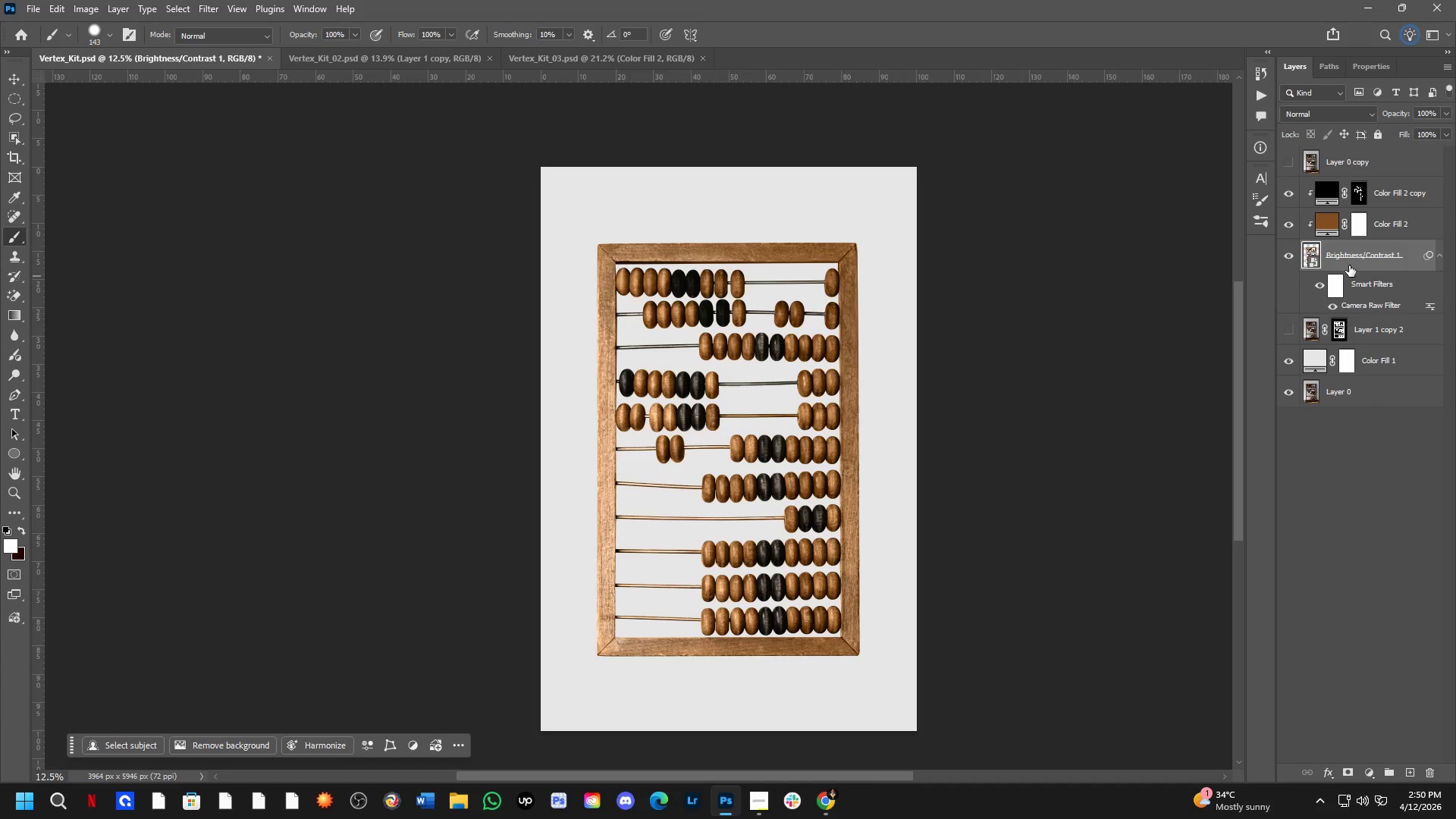 
key(Control+J)
 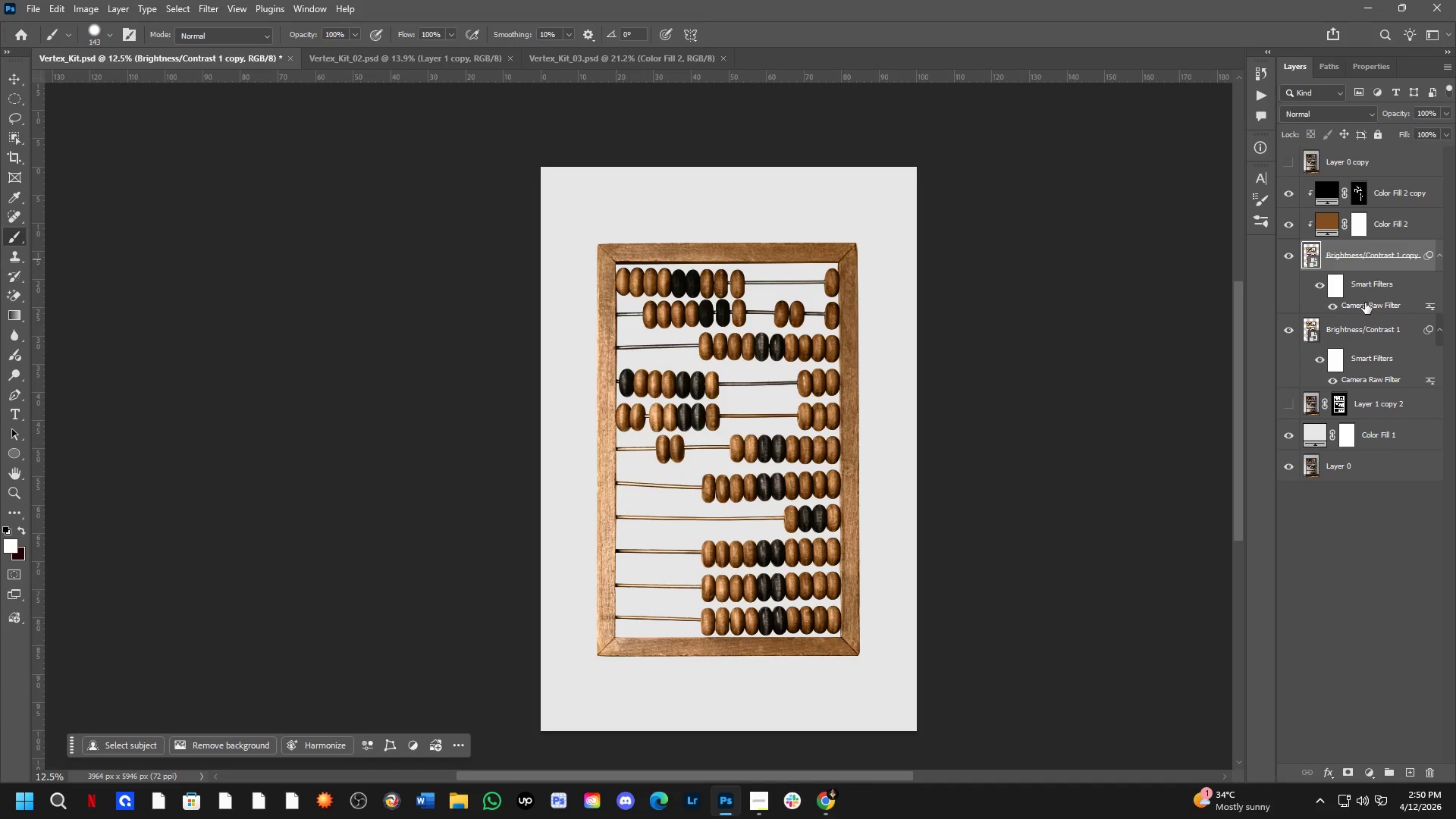 
left_click([1365, 327])
 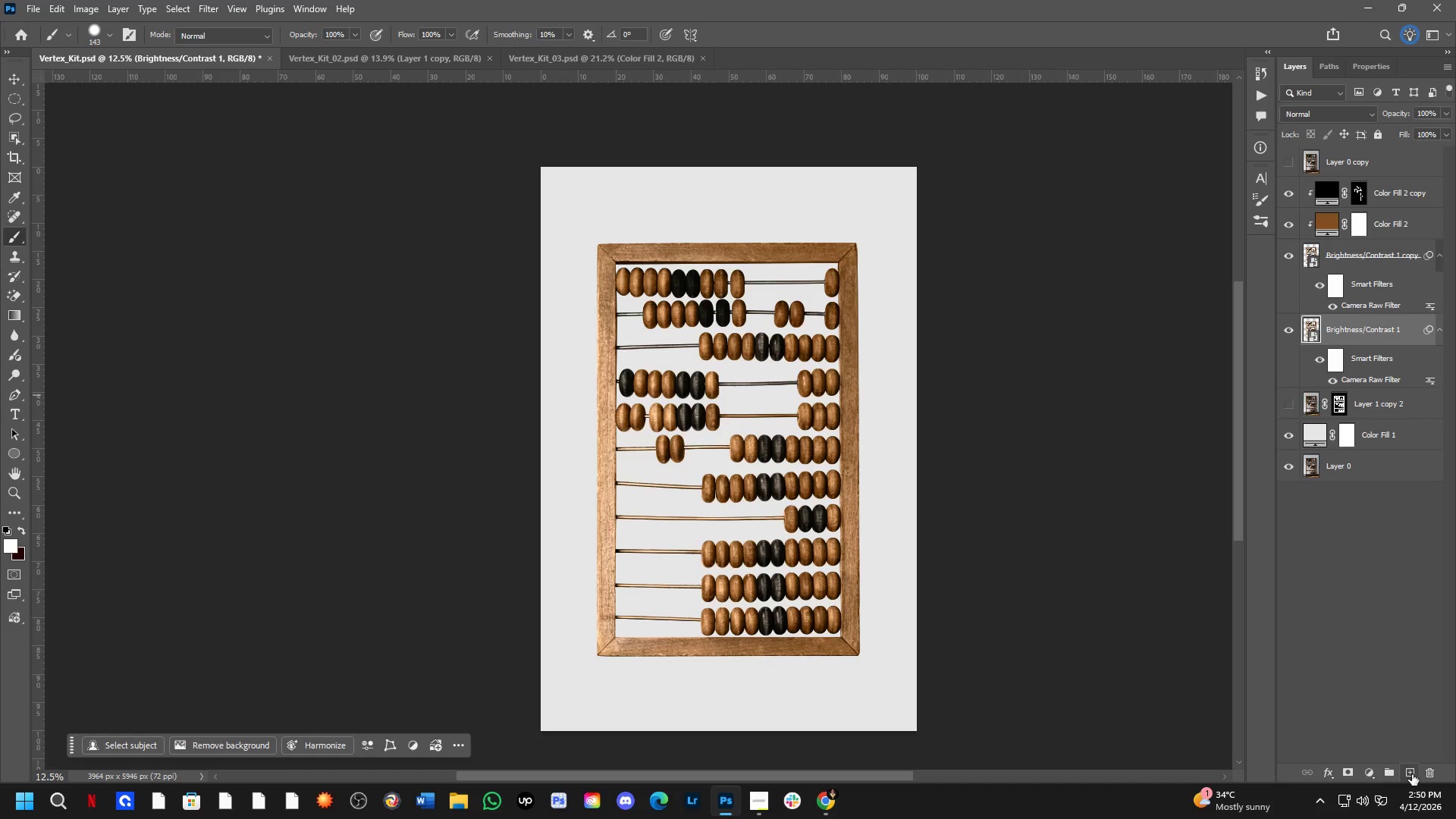 
key(Control+Shift+ShiftLeft)
 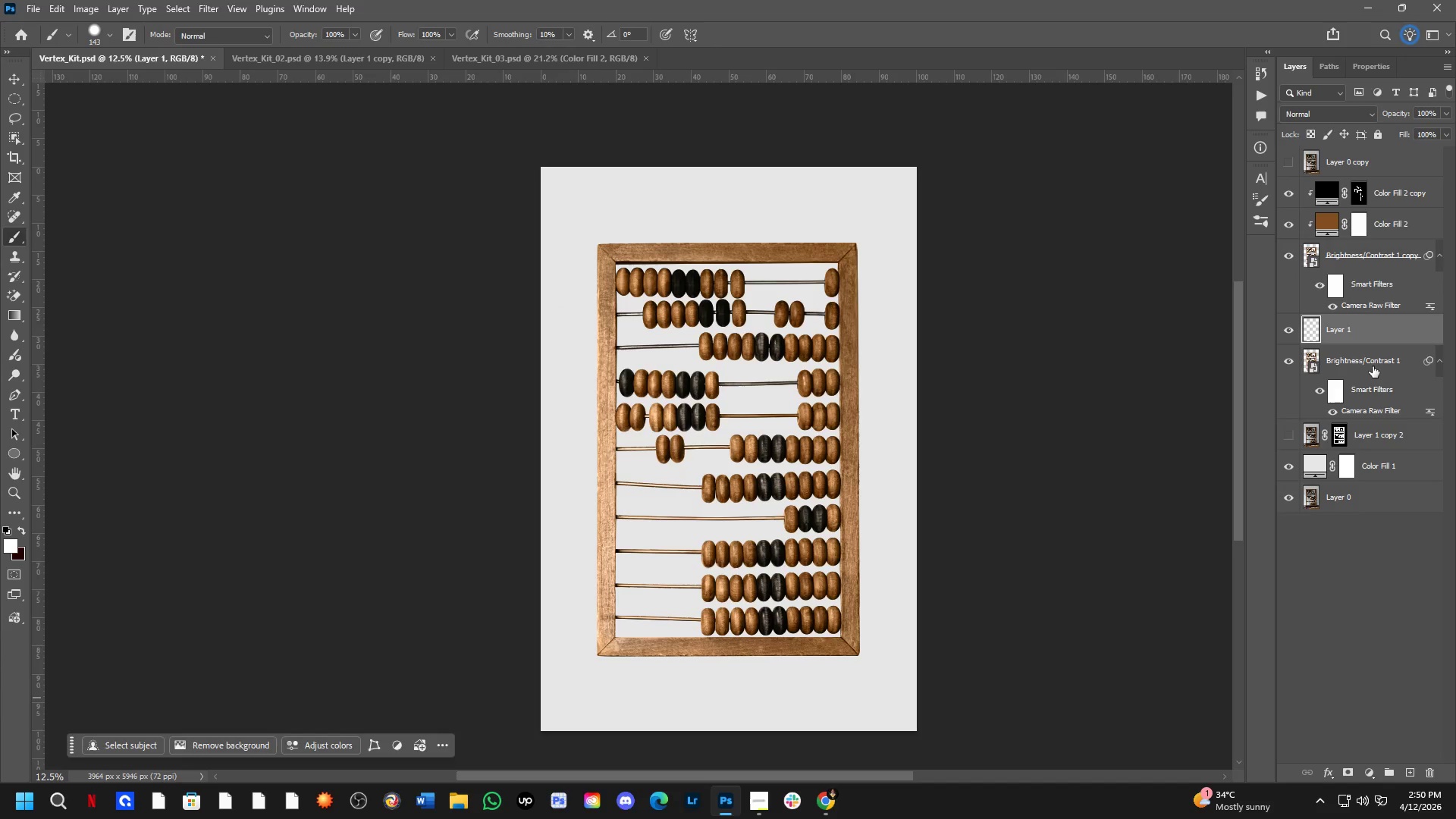 
left_click([1373, 366])
 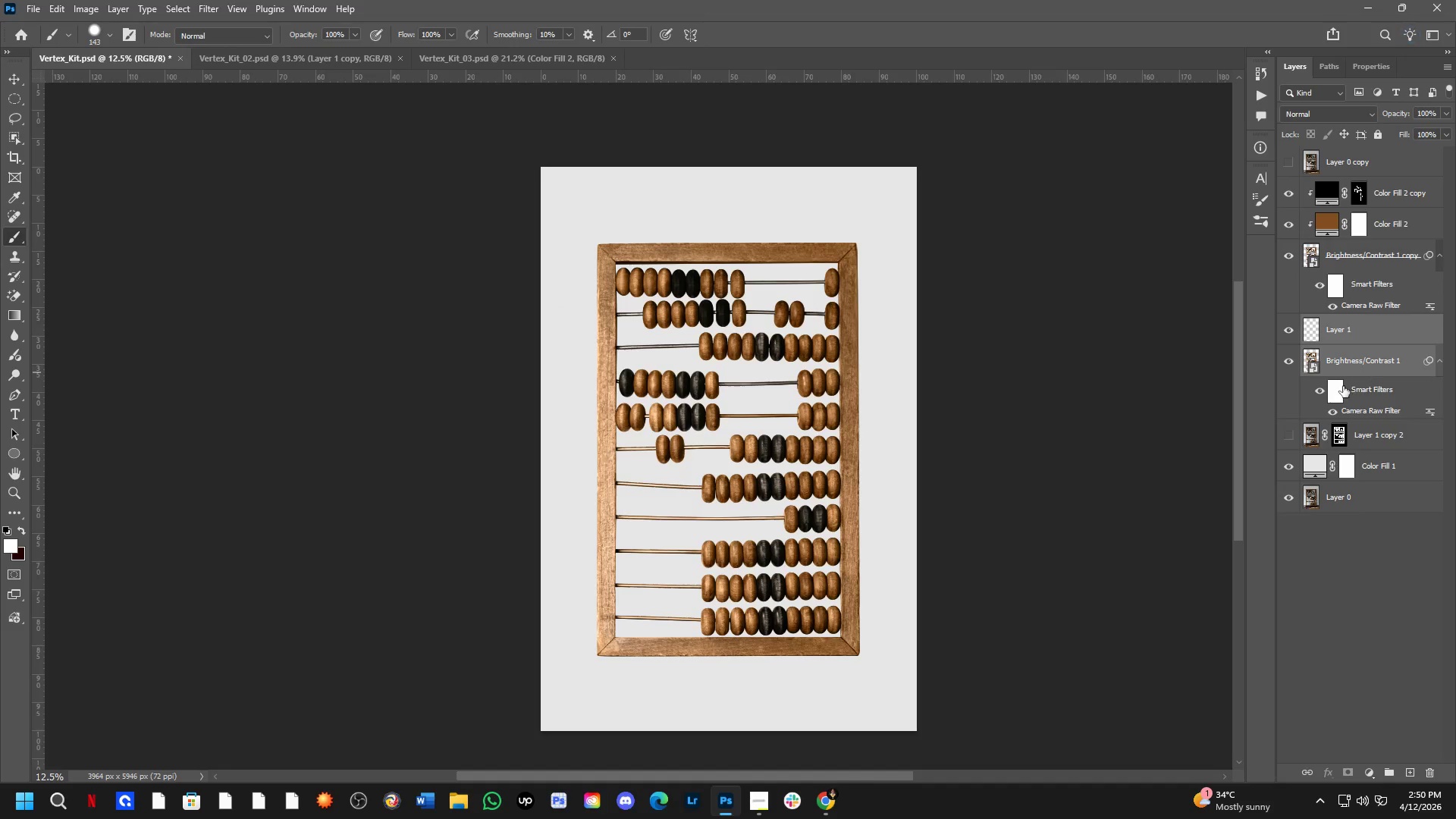 
key(Control+E)
 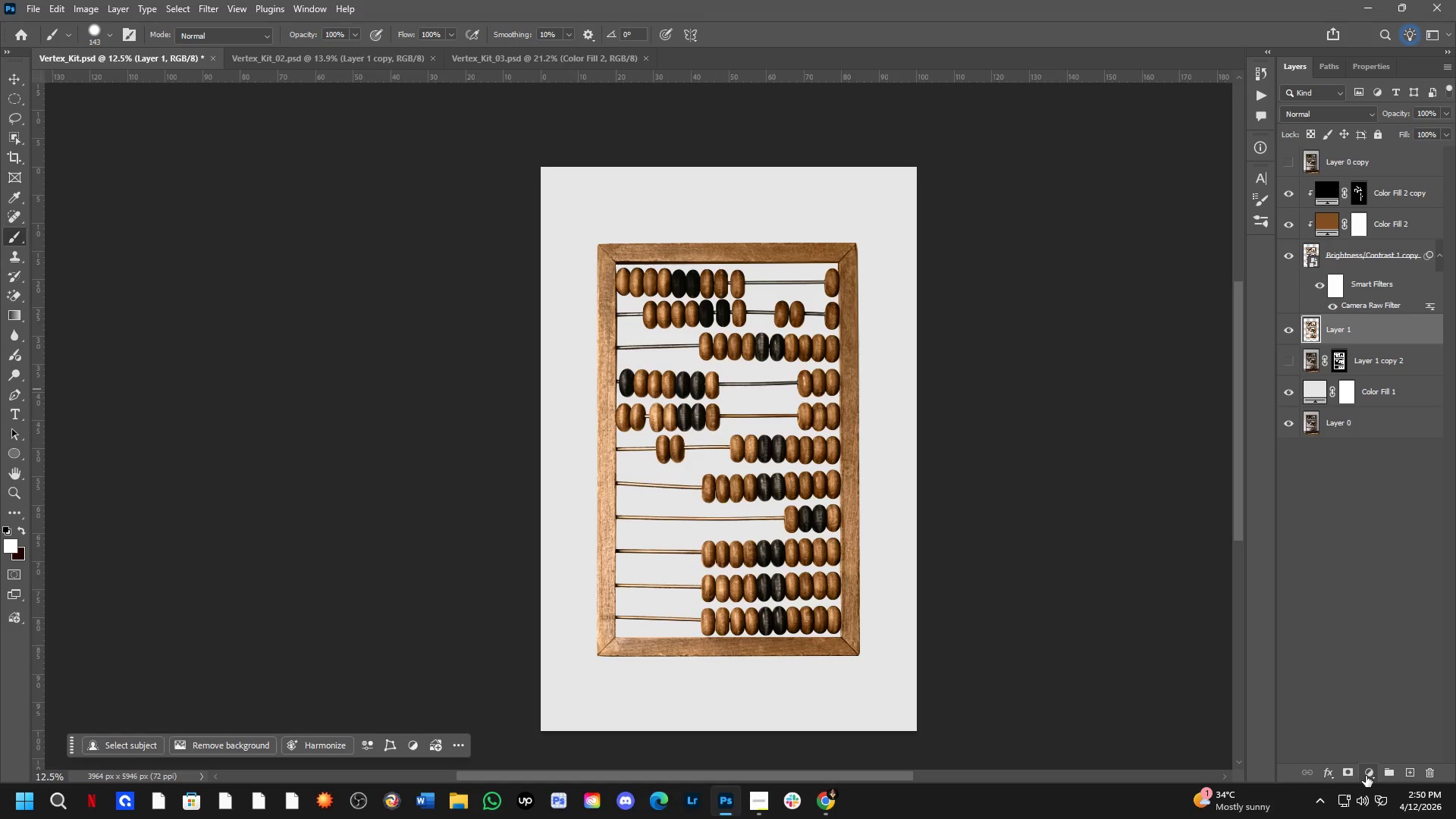 
key(Alt+Control+AltLeft)
 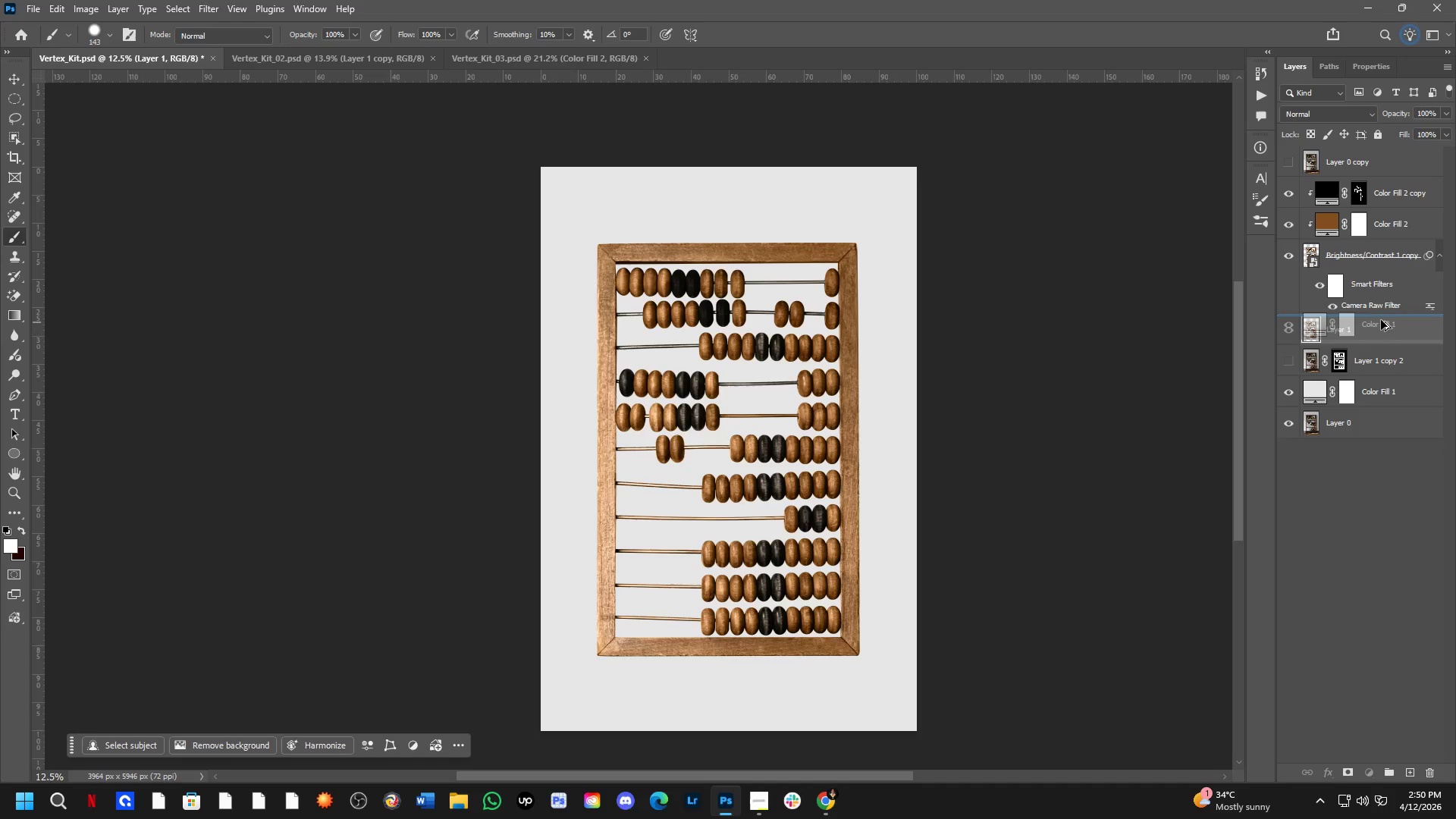 
key(Control+ControlLeft)
 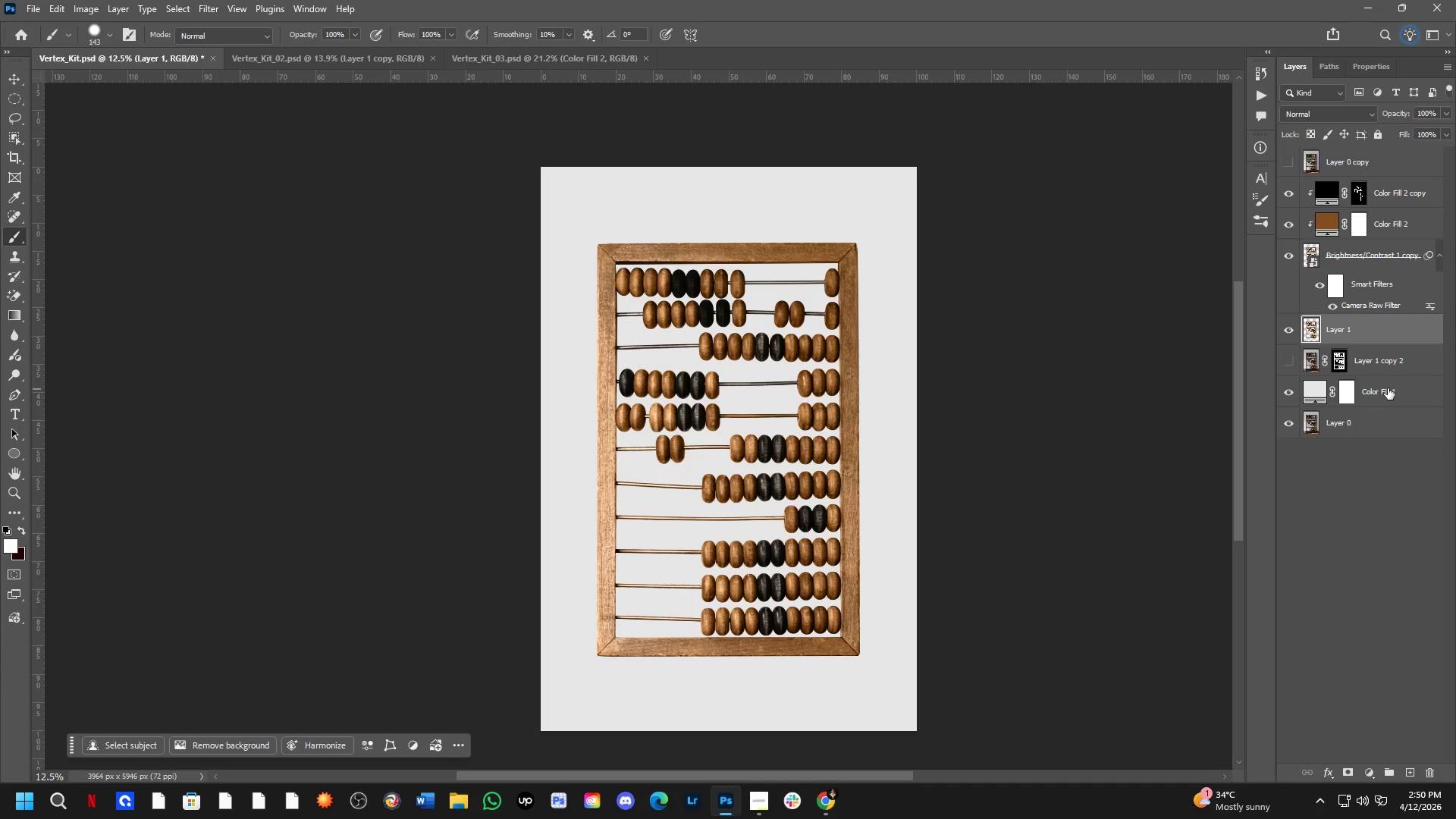 
left_click_drag(start_coordinate=[1388, 388], to_coordinate=[1381, 310])
 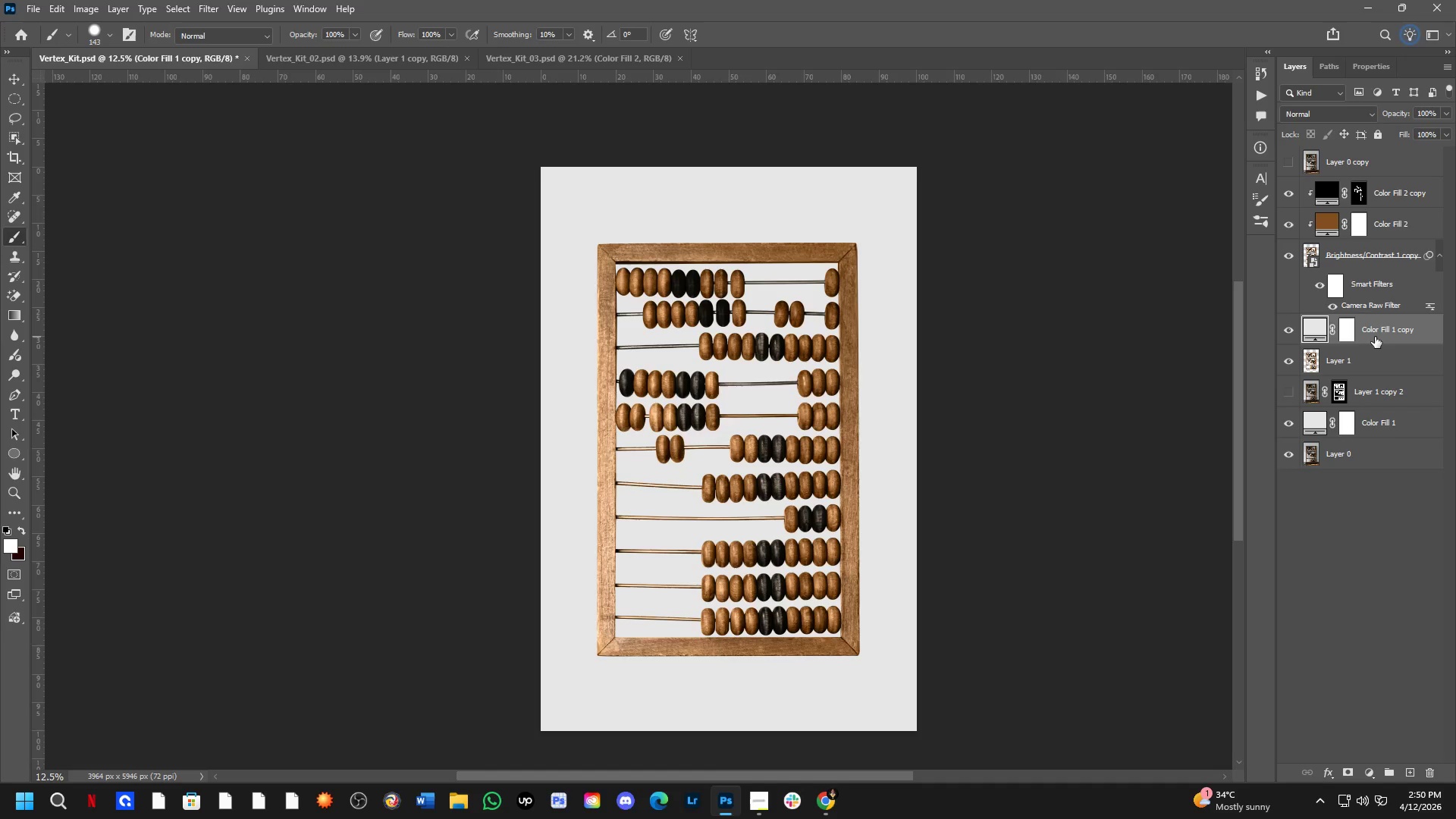 
hold_key(key=AltLeft, duration=0.8)
left_click([1379, 347])
 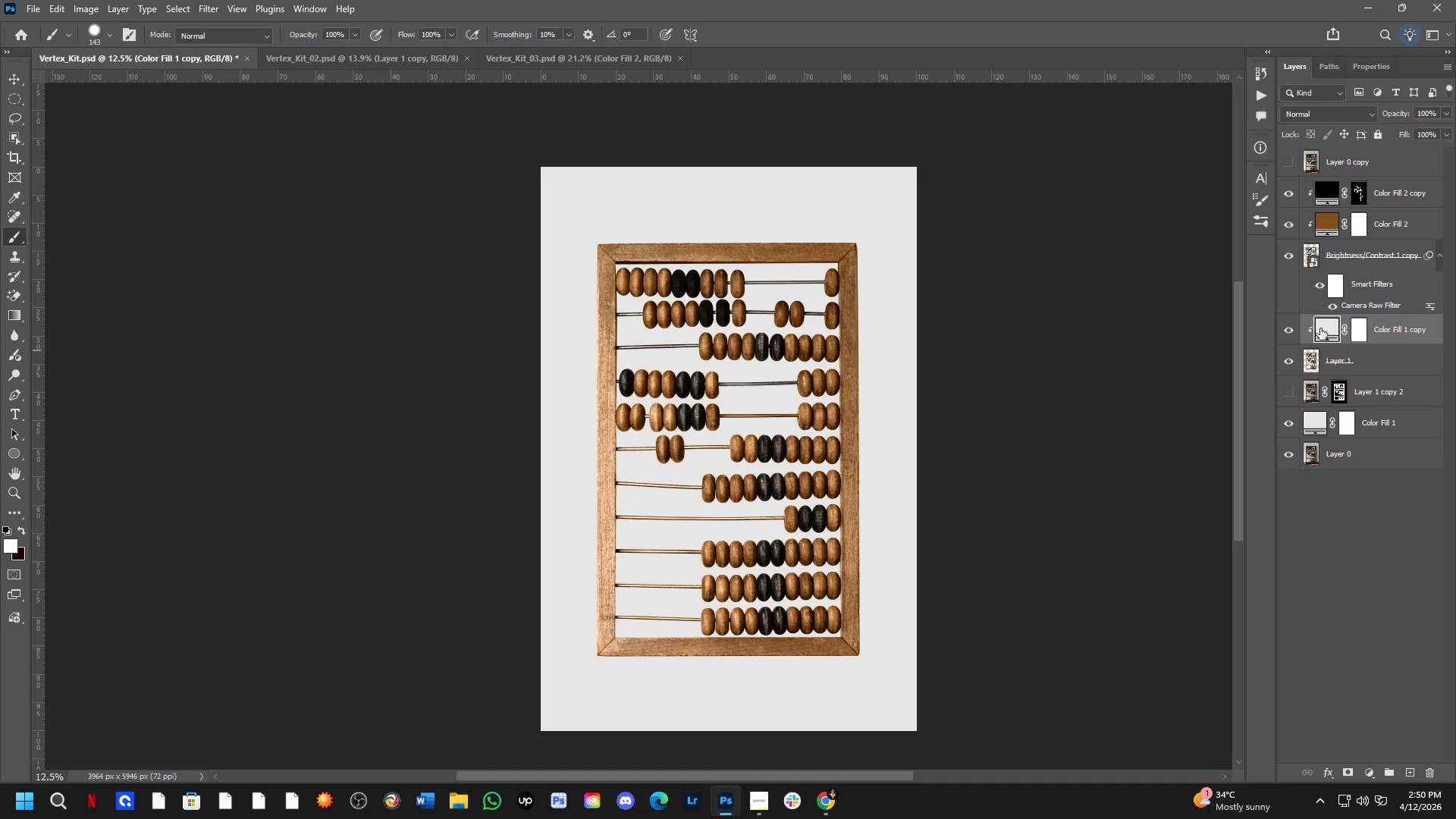 
double_click([1320, 324])
 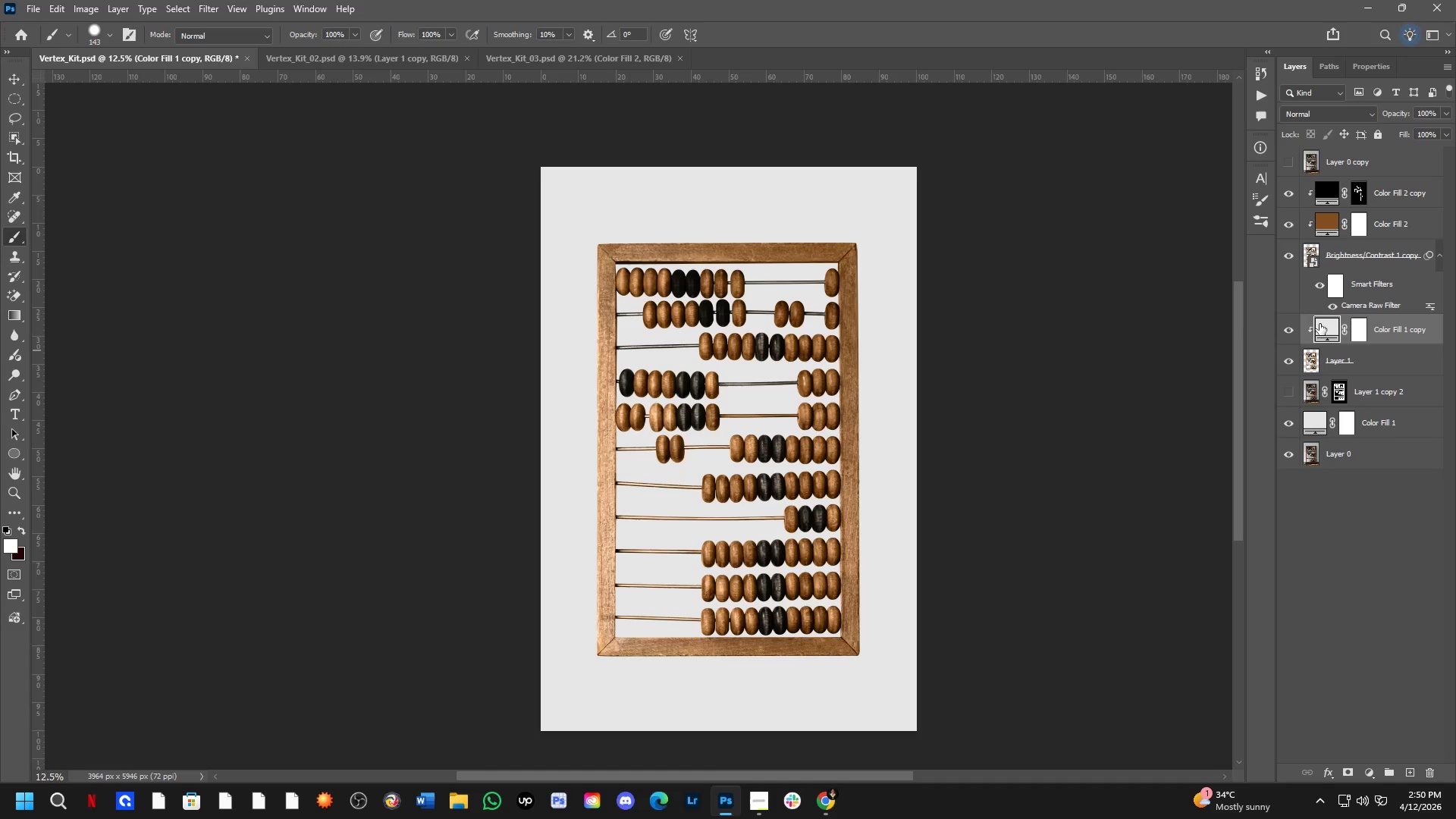 
triple_click([1320, 324])
 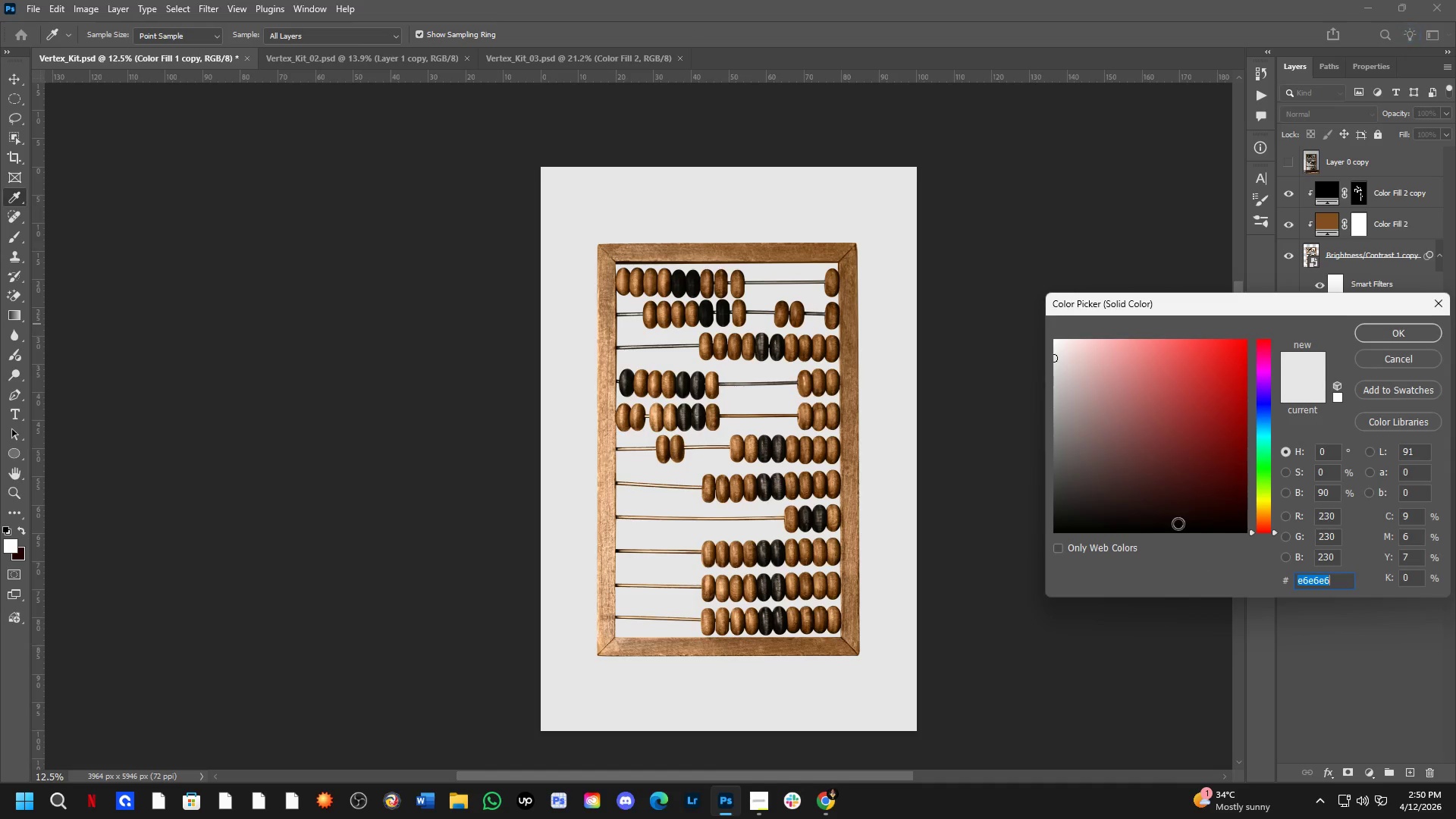 
left_click_drag(start_coordinate=[1166, 457], to_coordinate=[1025, 565])
 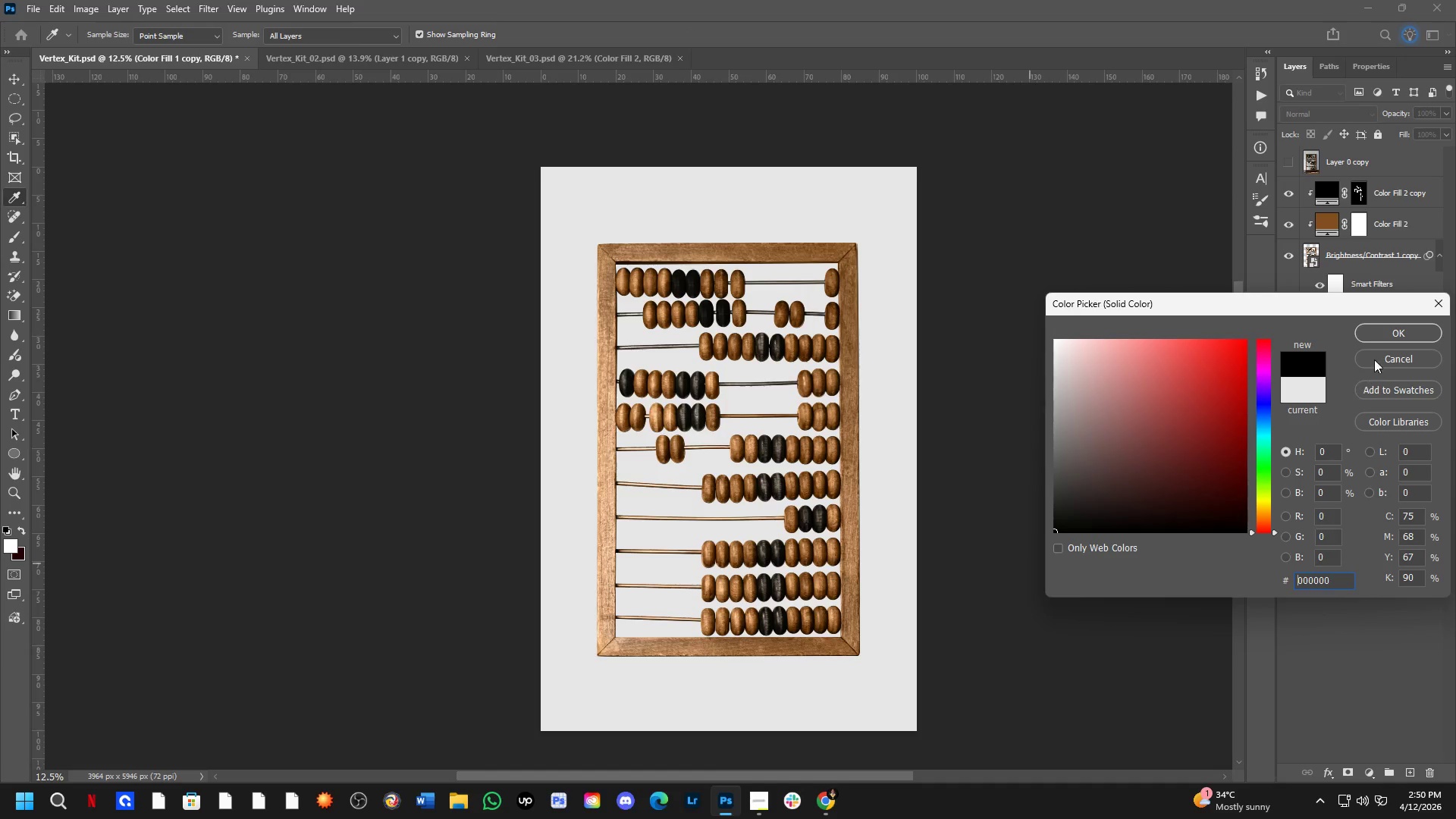 
left_click([1385, 332])
 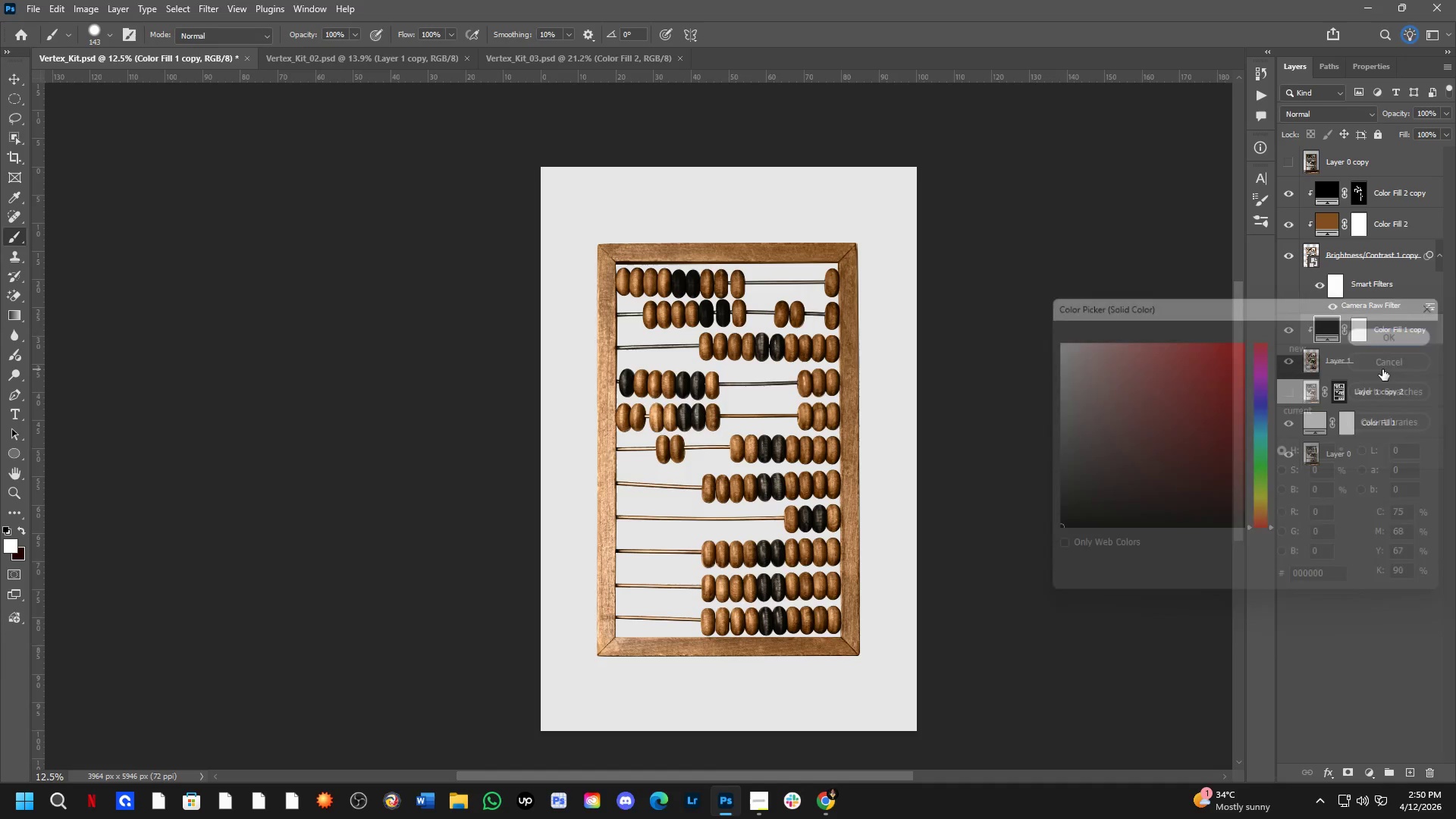 
key(Control+Shift+ShiftLeft)
 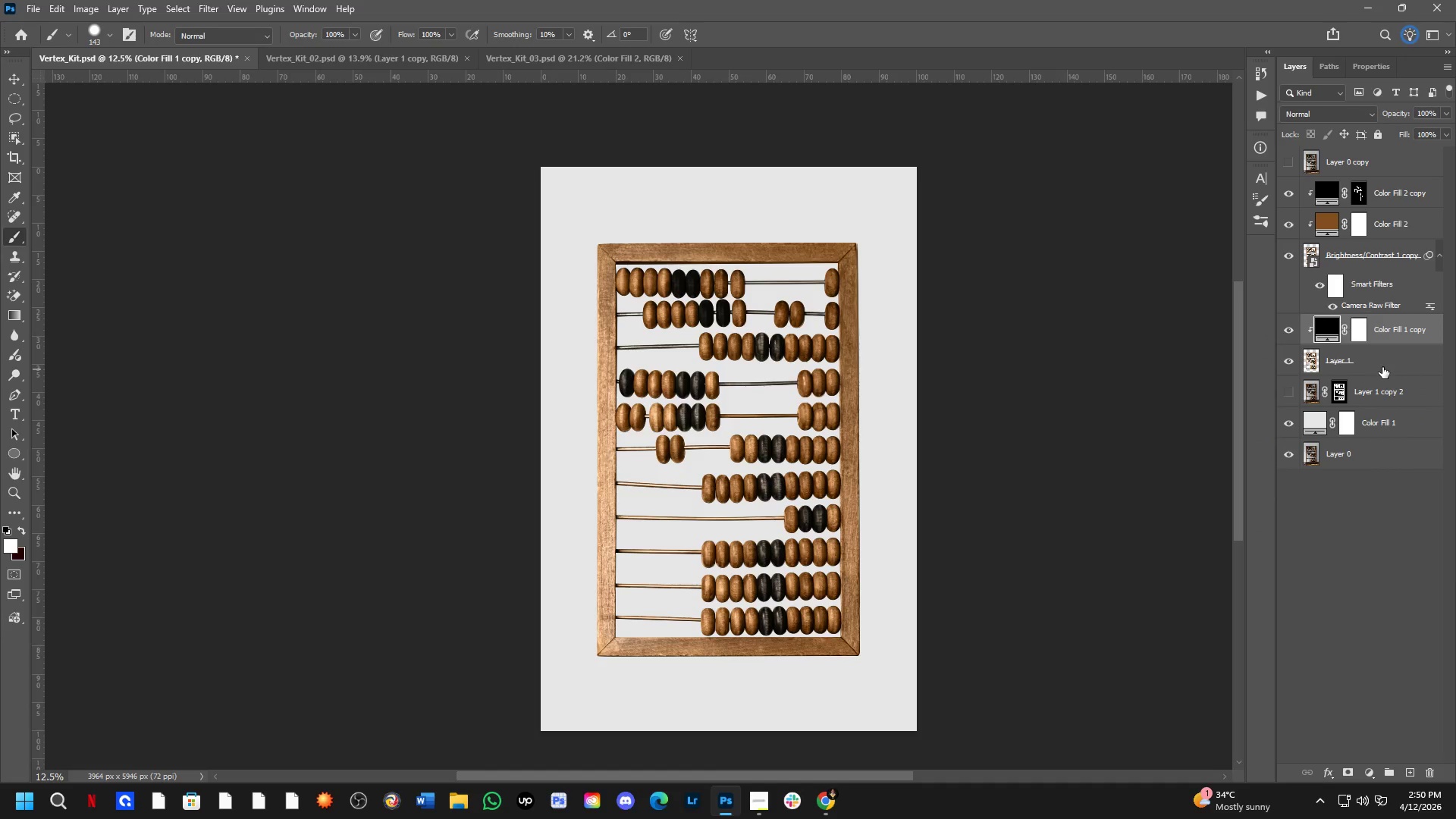 
left_click([1382, 367])
 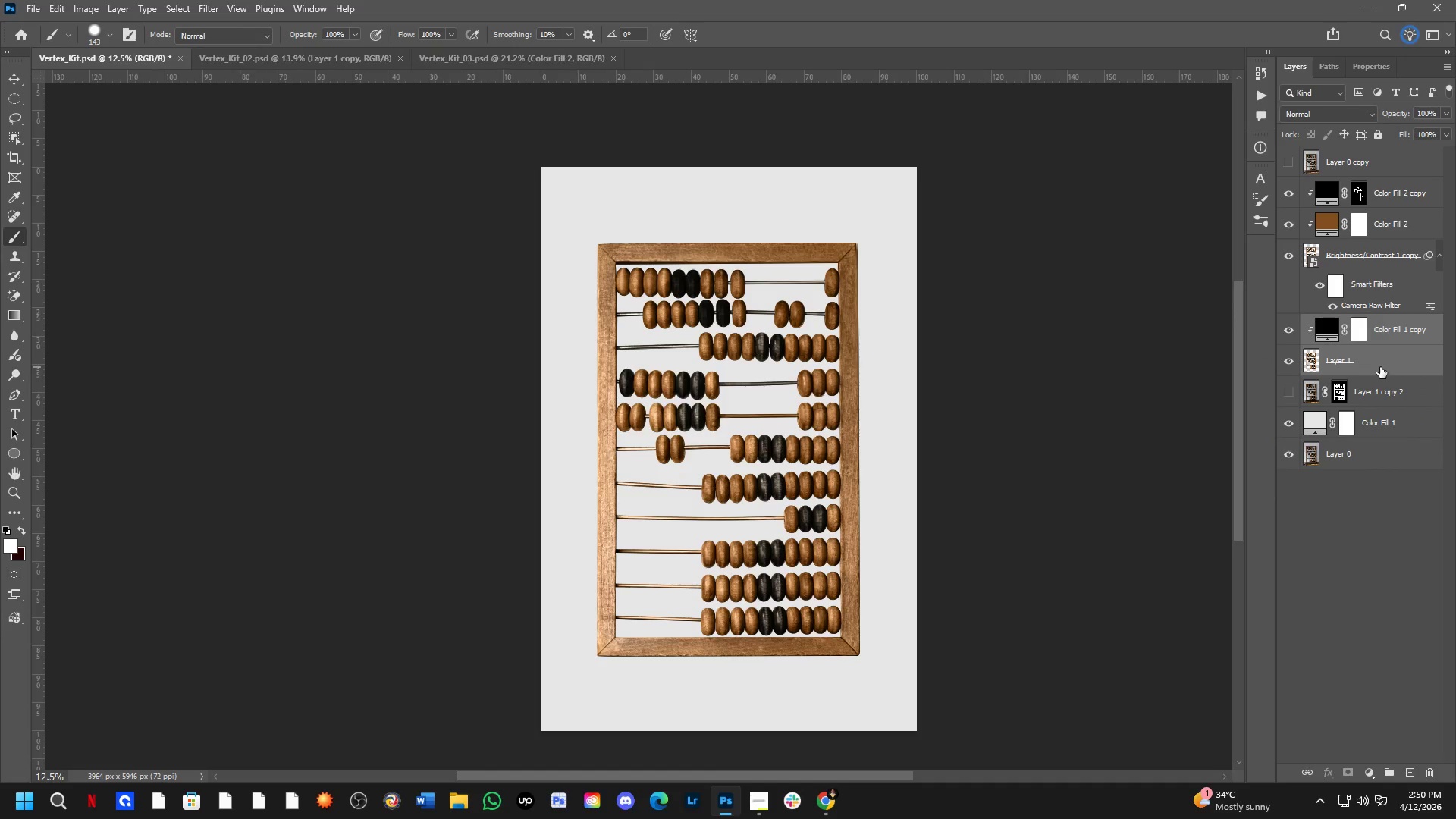 
key(Control+E)
 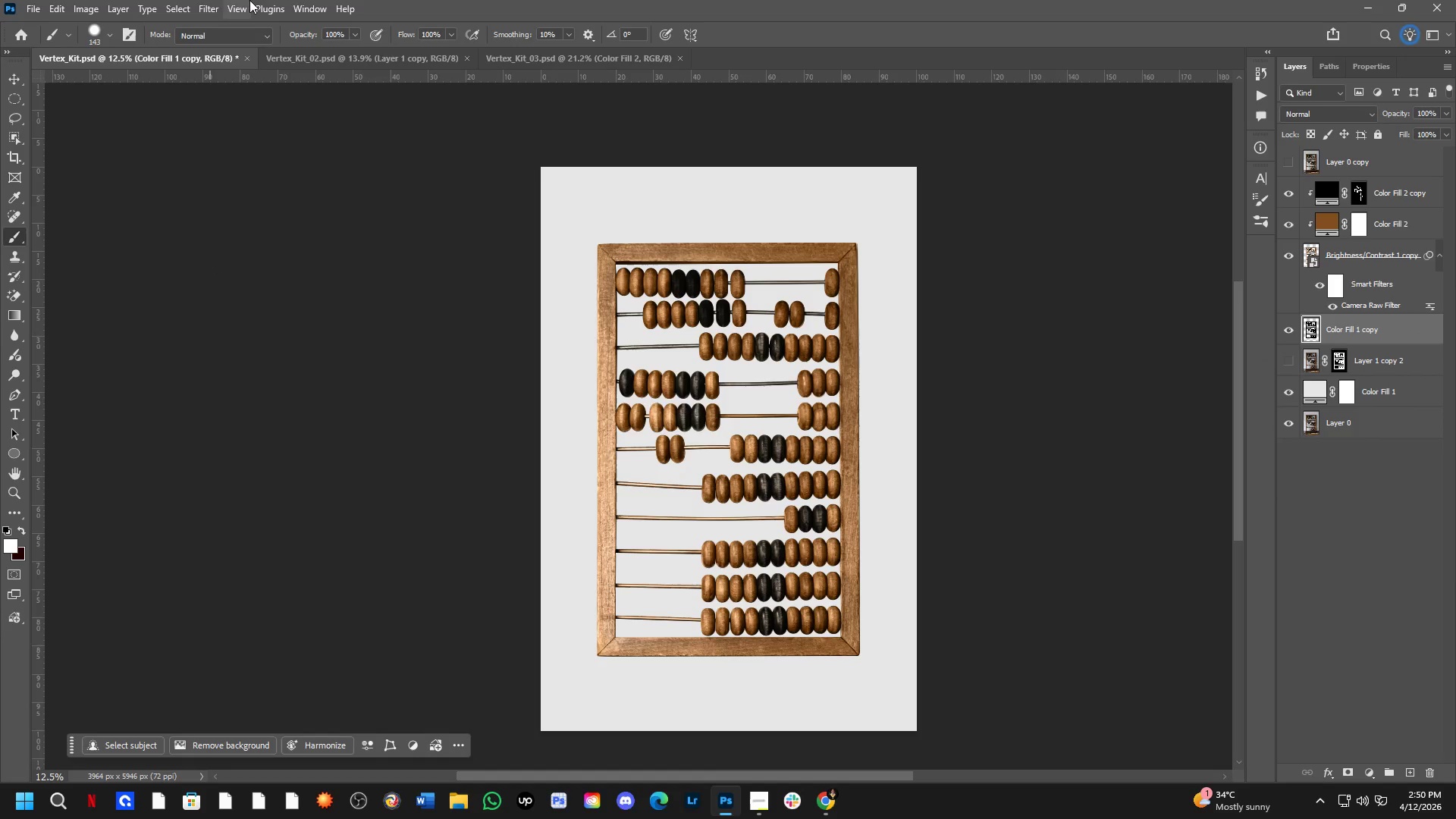 
left_click([202, 3])
 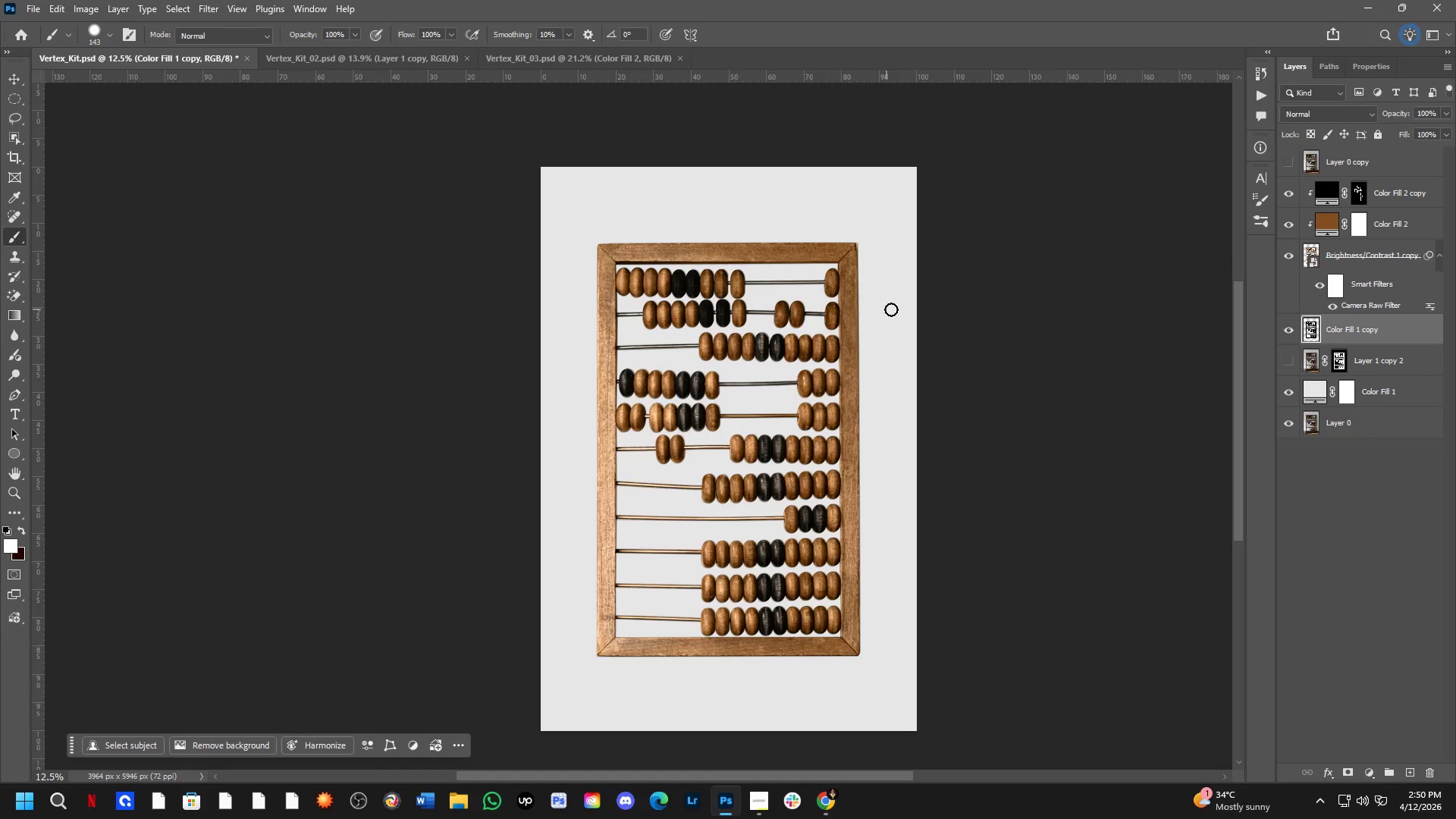 
key(Control+ArrowRight)
 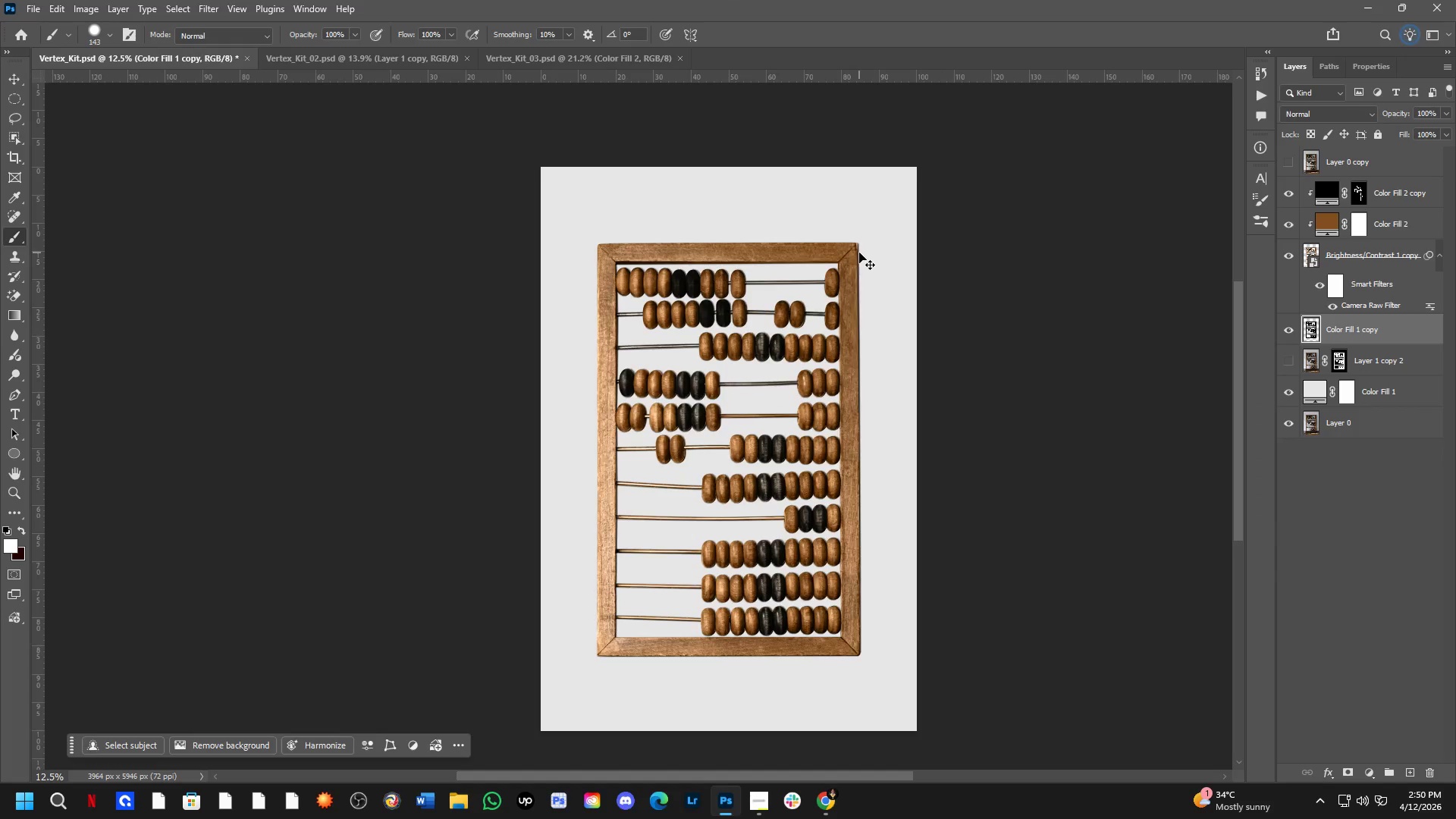 
key(Control+ArrowRight)
 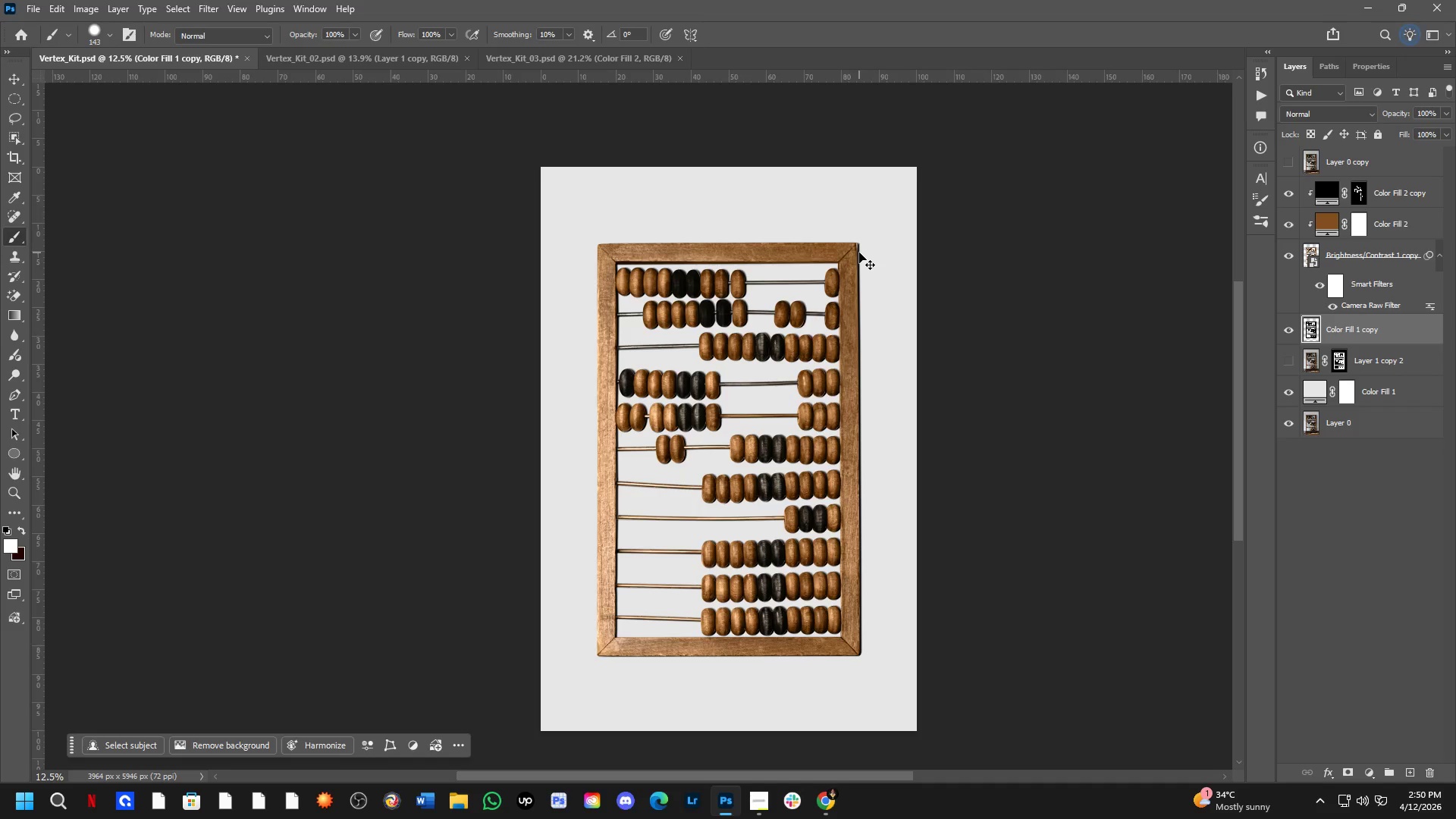 
key(Control+ArrowRight)
 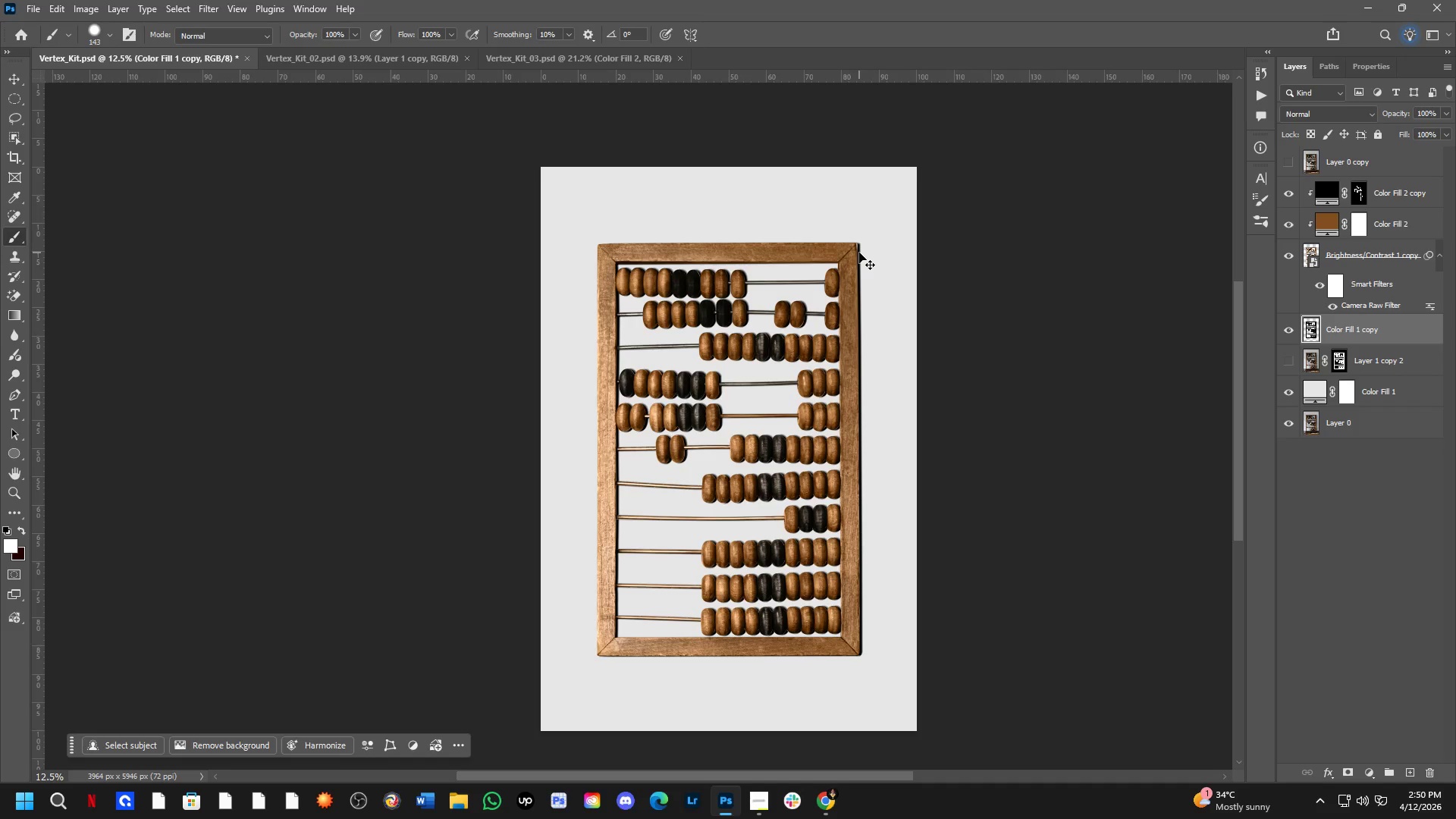 
key(Control+ArrowDown)
 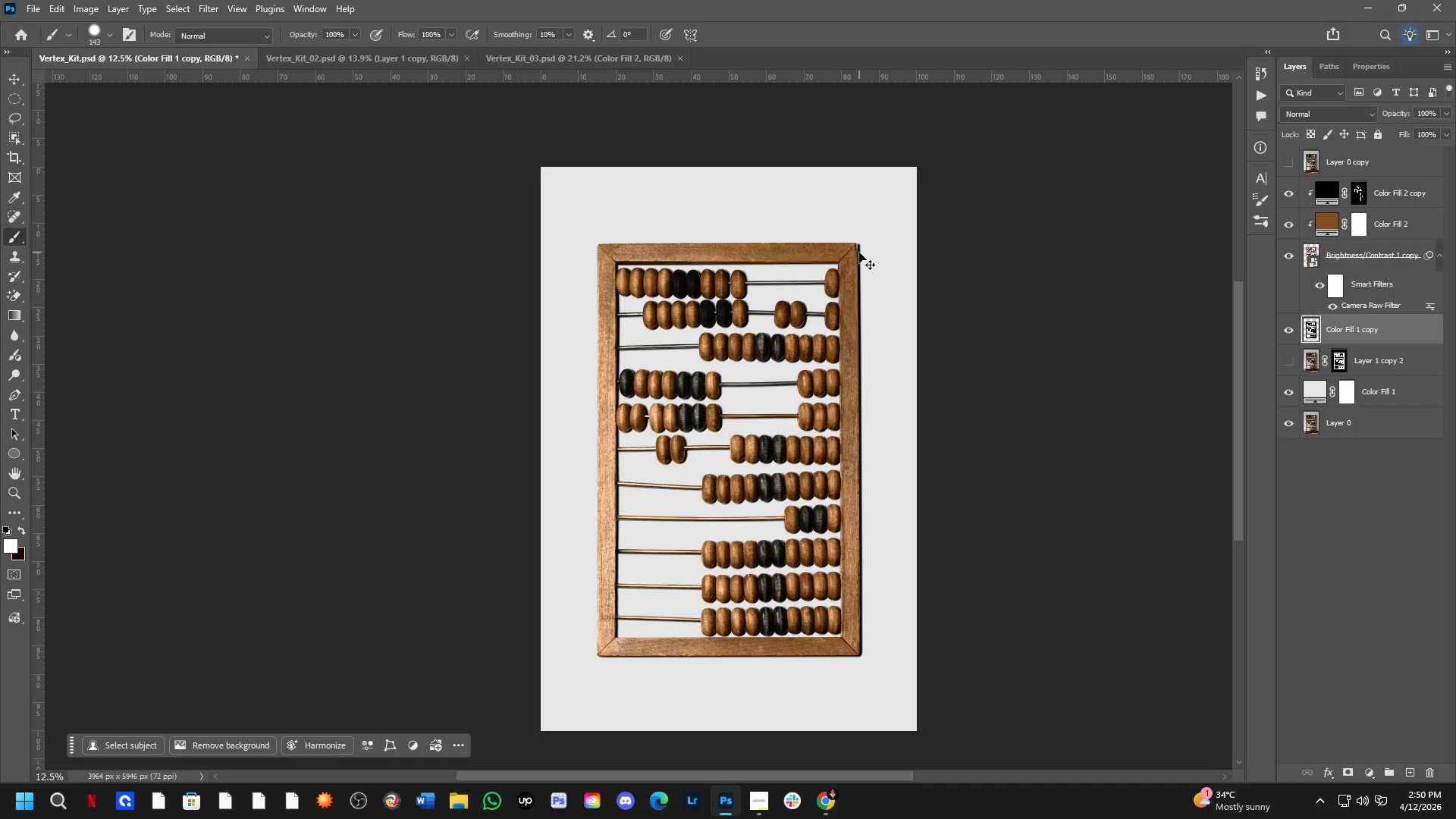 
key(Control+ArrowDown)
 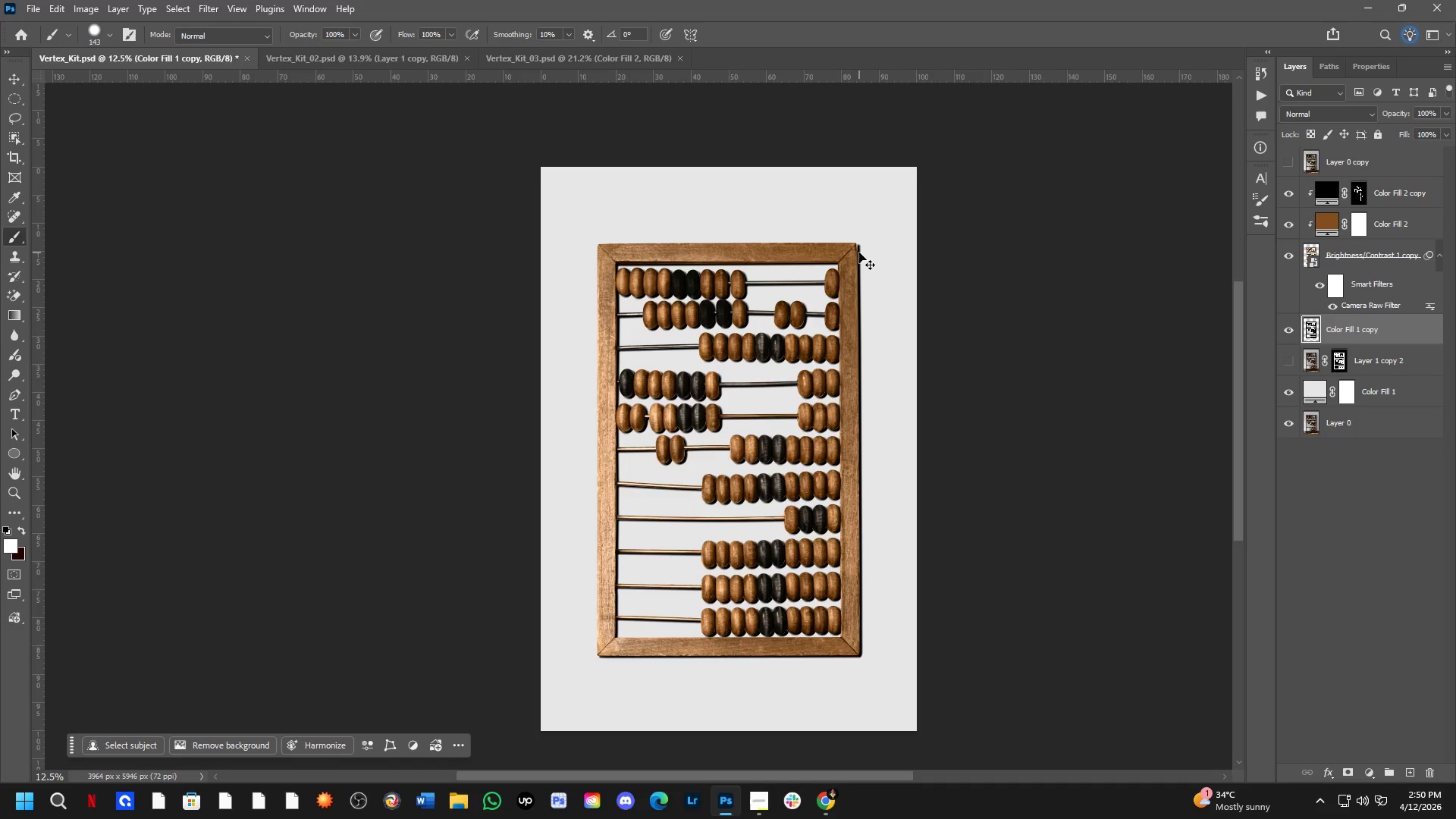 
key(Control+ArrowDown)
 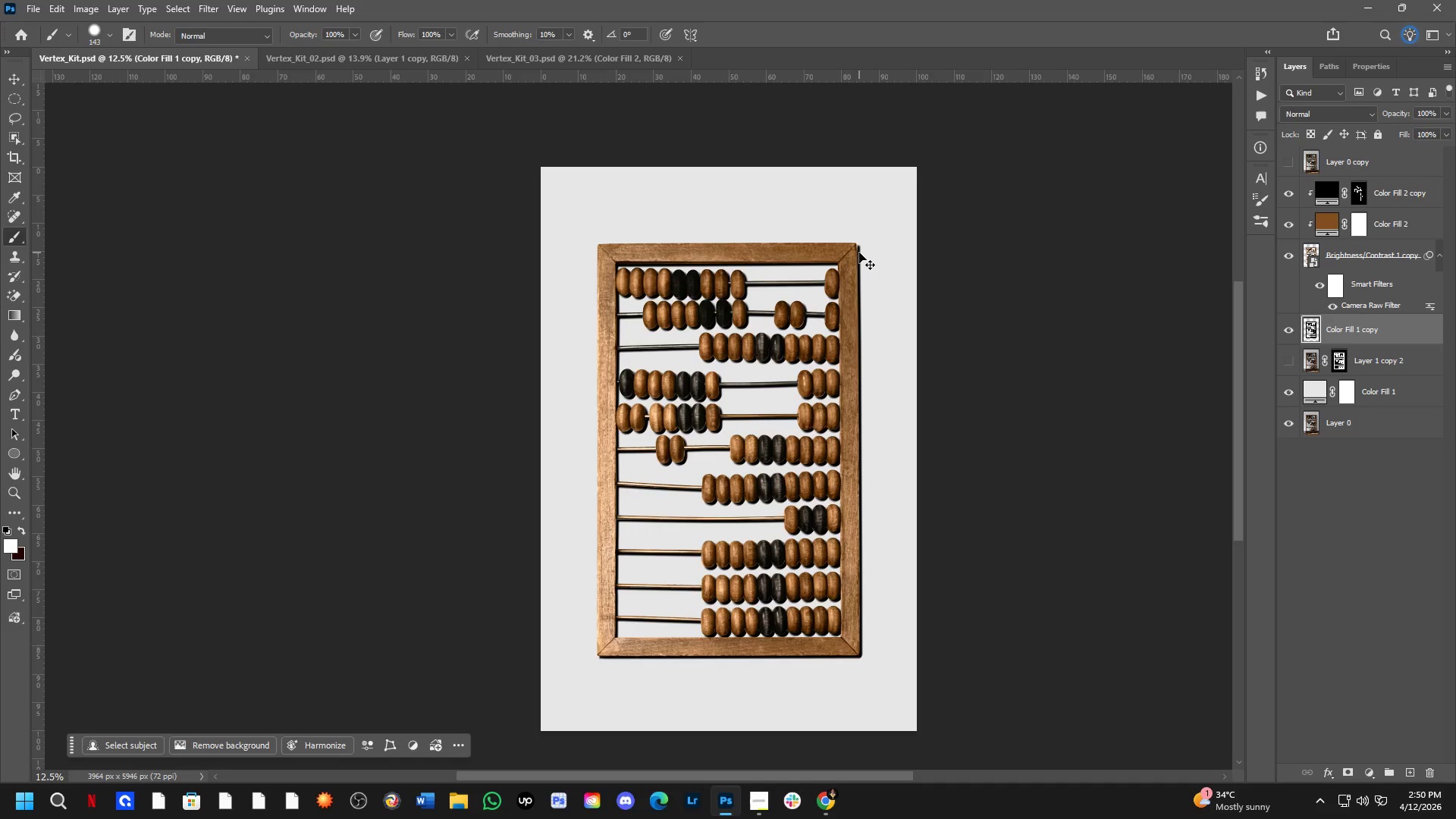 
key(Control+ArrowDown)
 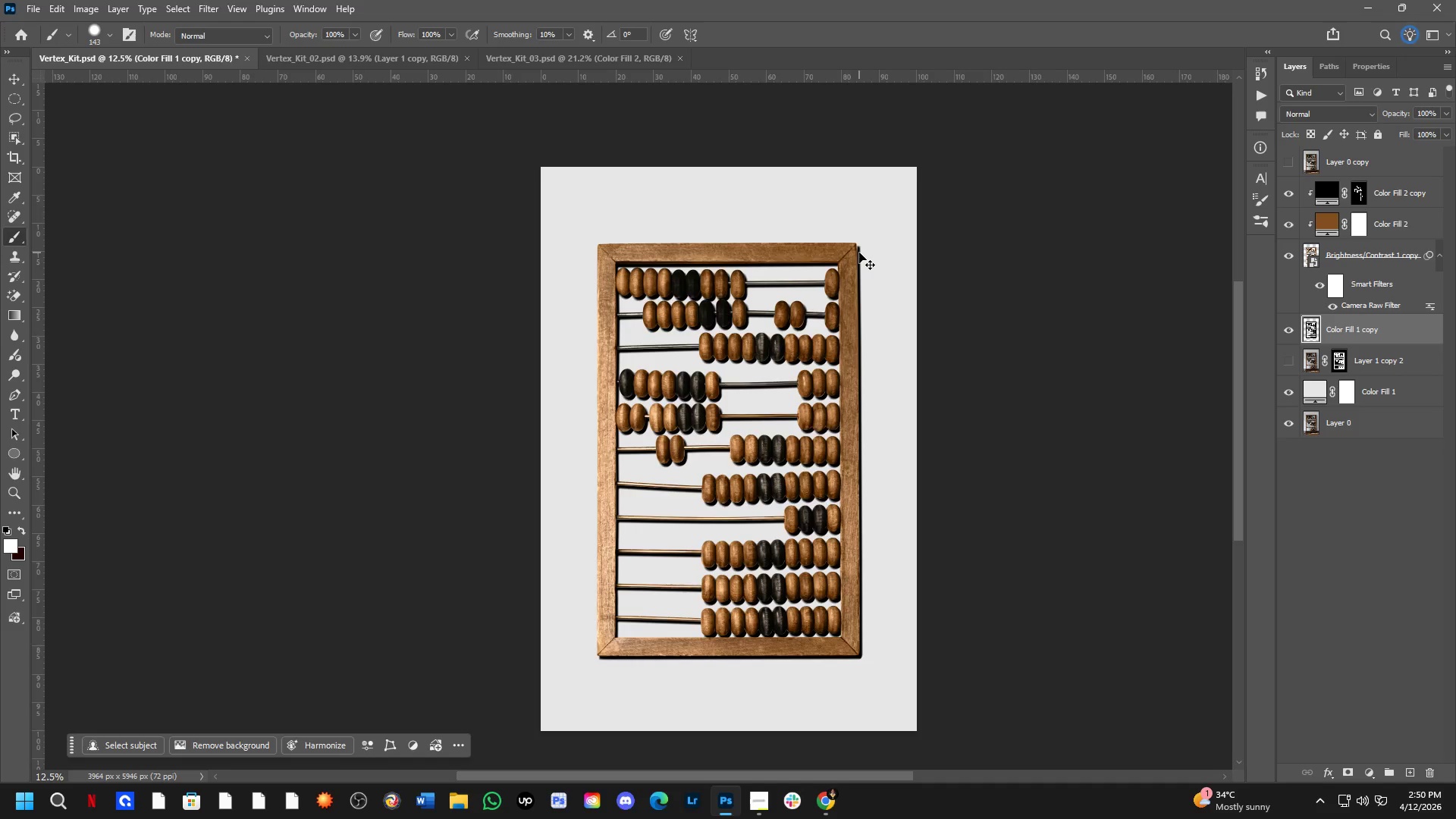 
key(Control+ArrowDown)
 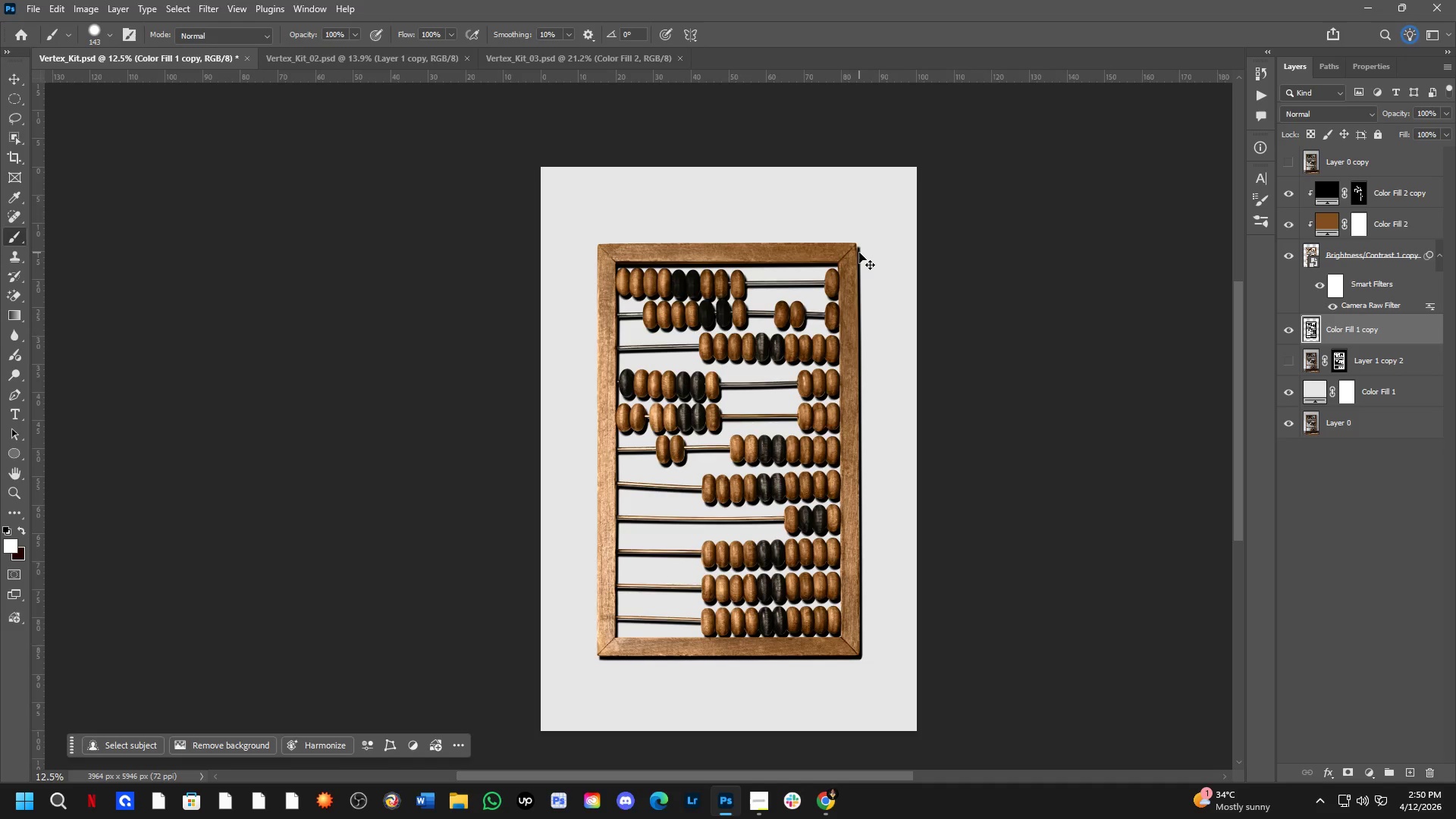 
key(Control+ArrowDown)
 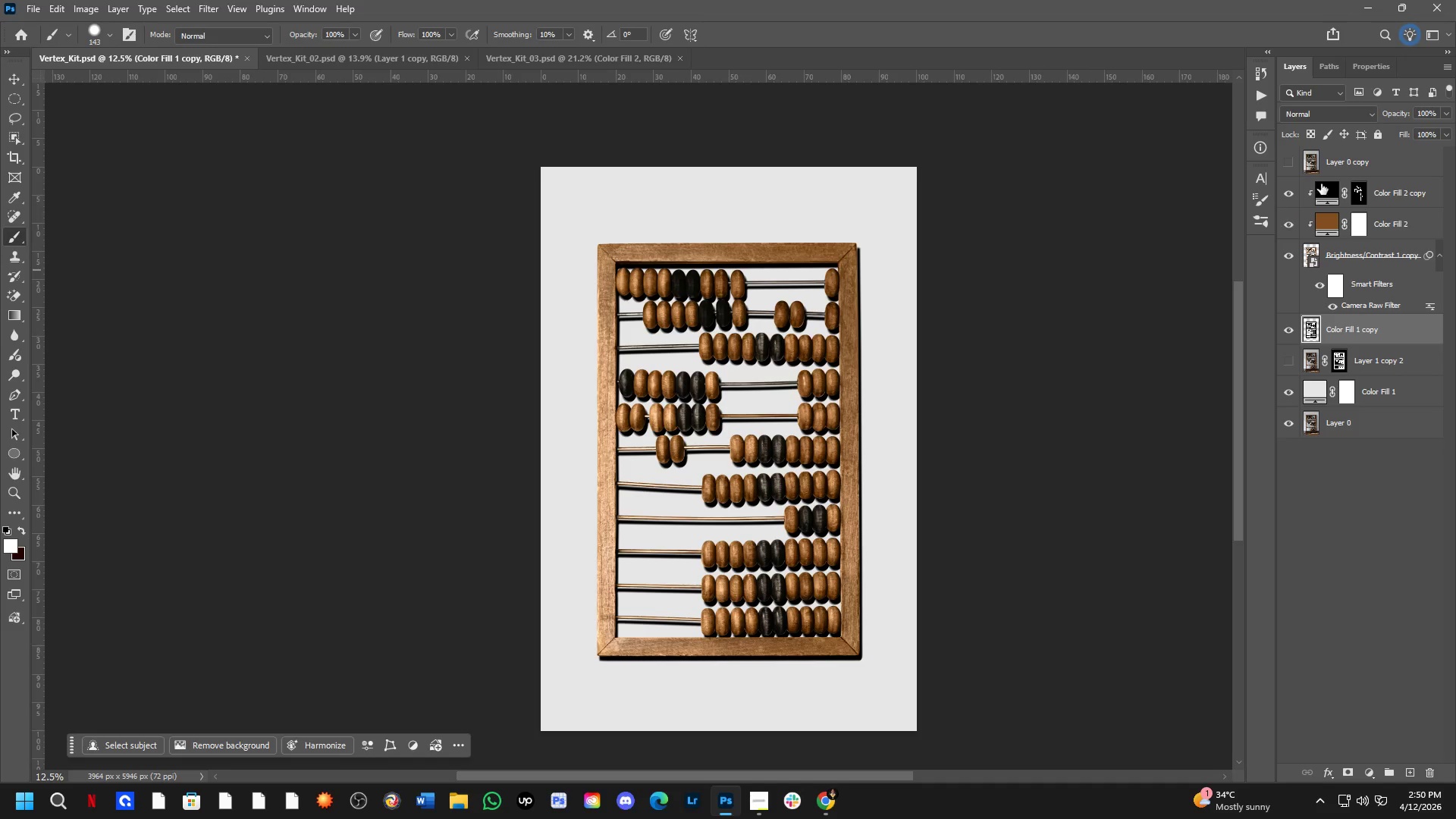 
left_click_drag(start_coordinate=[1399, 113], to_coordinate=[1363, 124])
 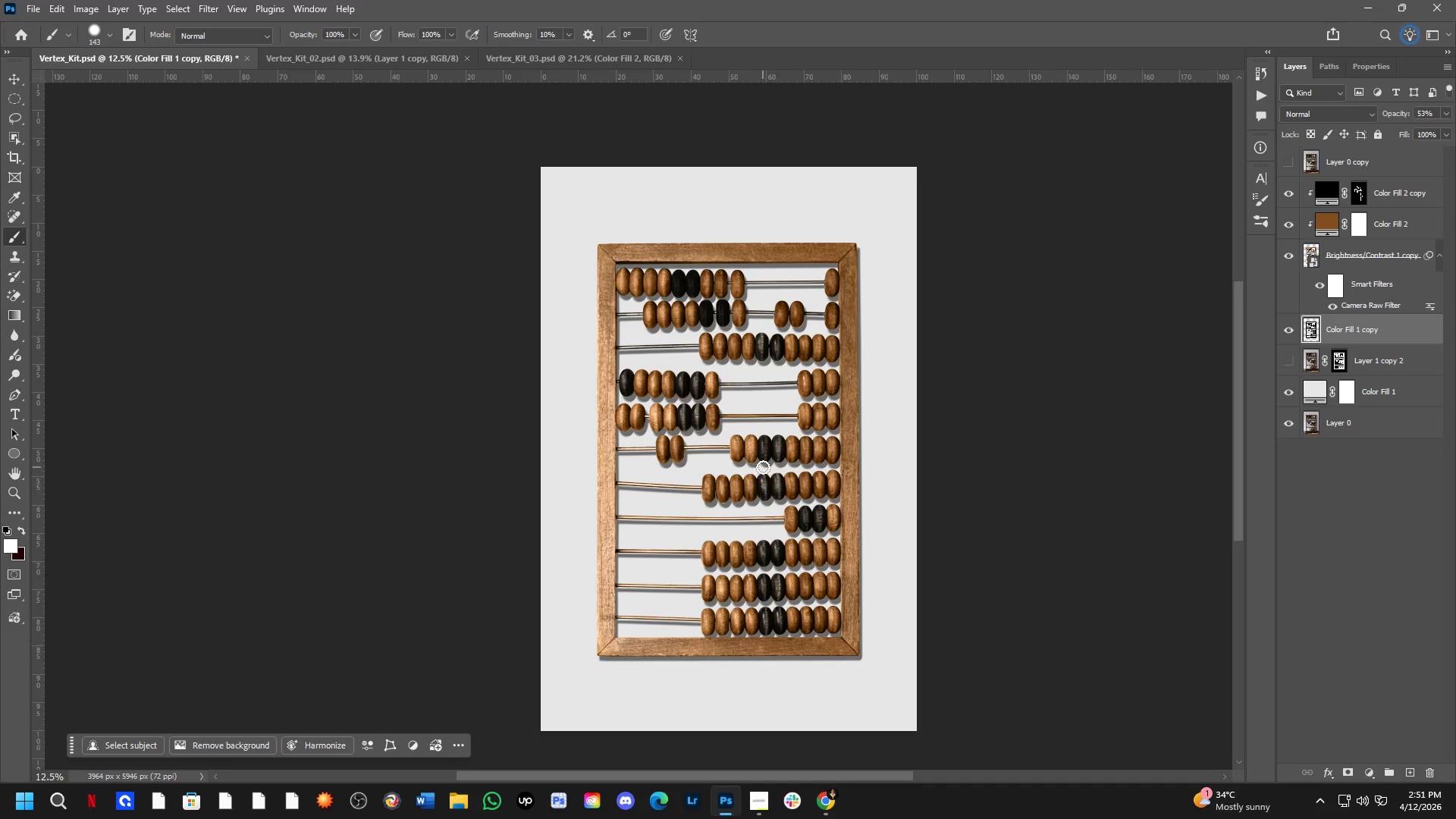 
scroll: coordinate [757, 457], scroll_direction: up, amount: 7.0
 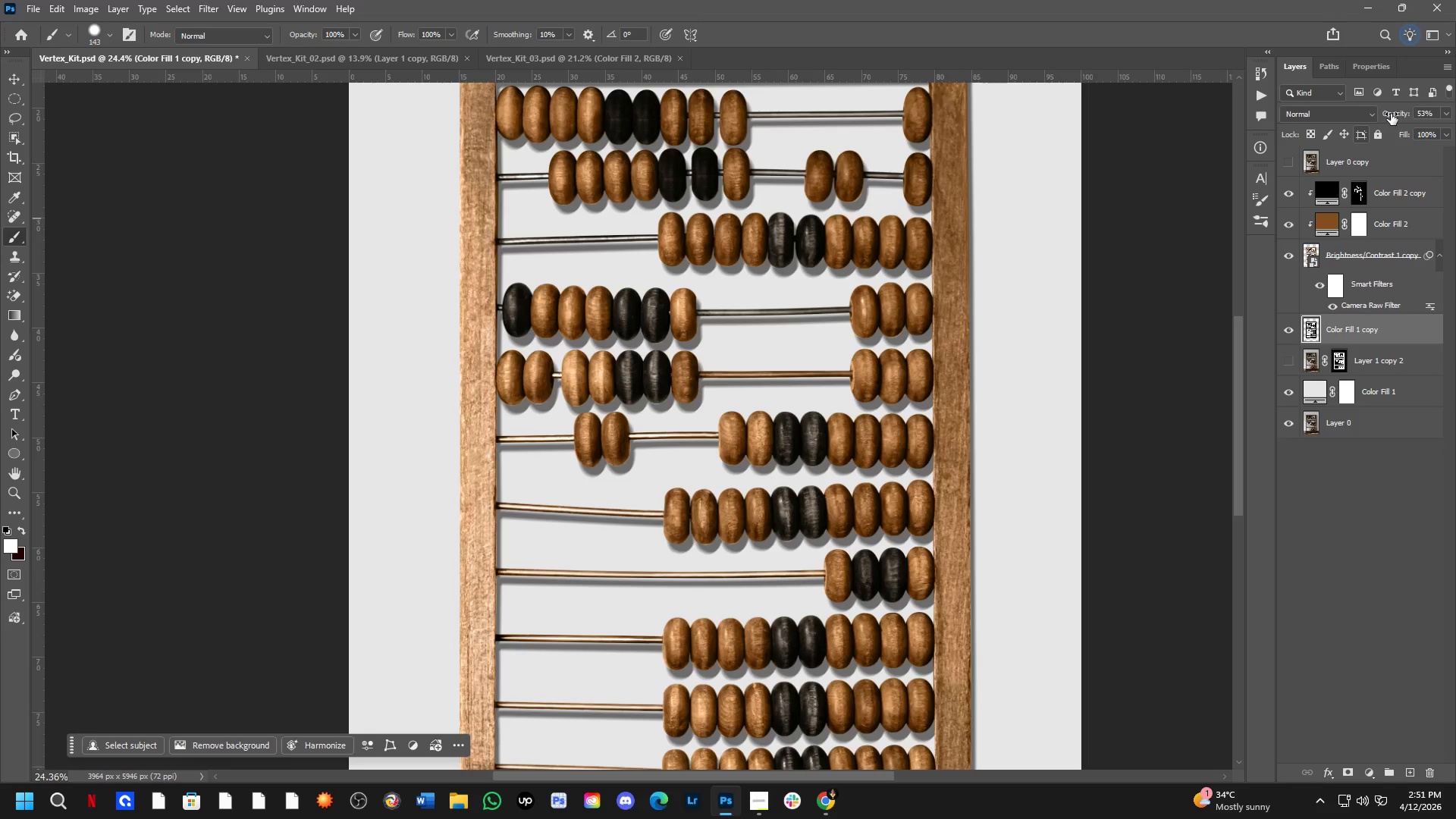 
left_click_drag(start_coordinate=[1391, 114], to_coordinate=[1369, 115])
 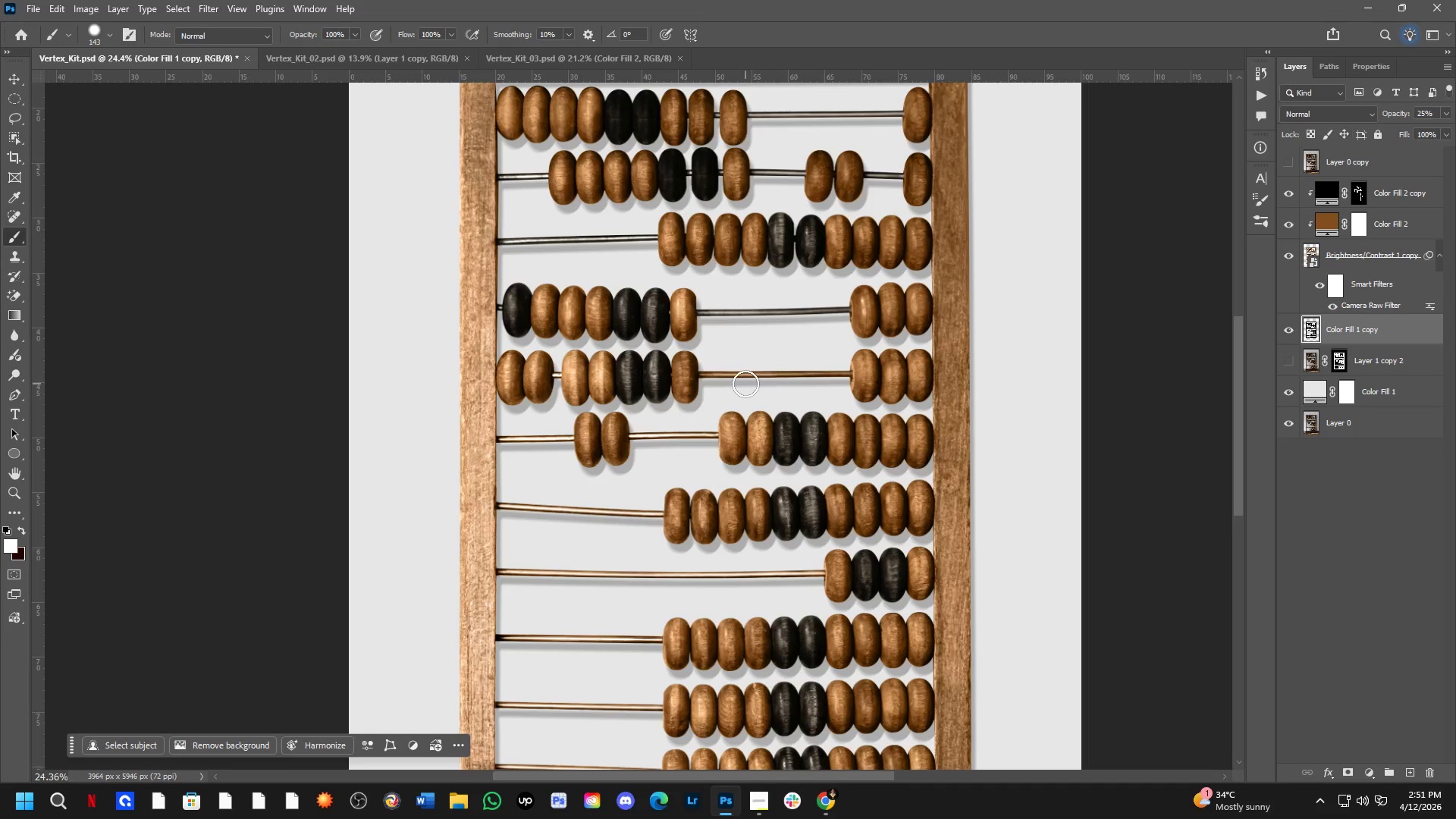 
scroll: coordinate [718, 394], scroll_direction: down, amount: 7.0
 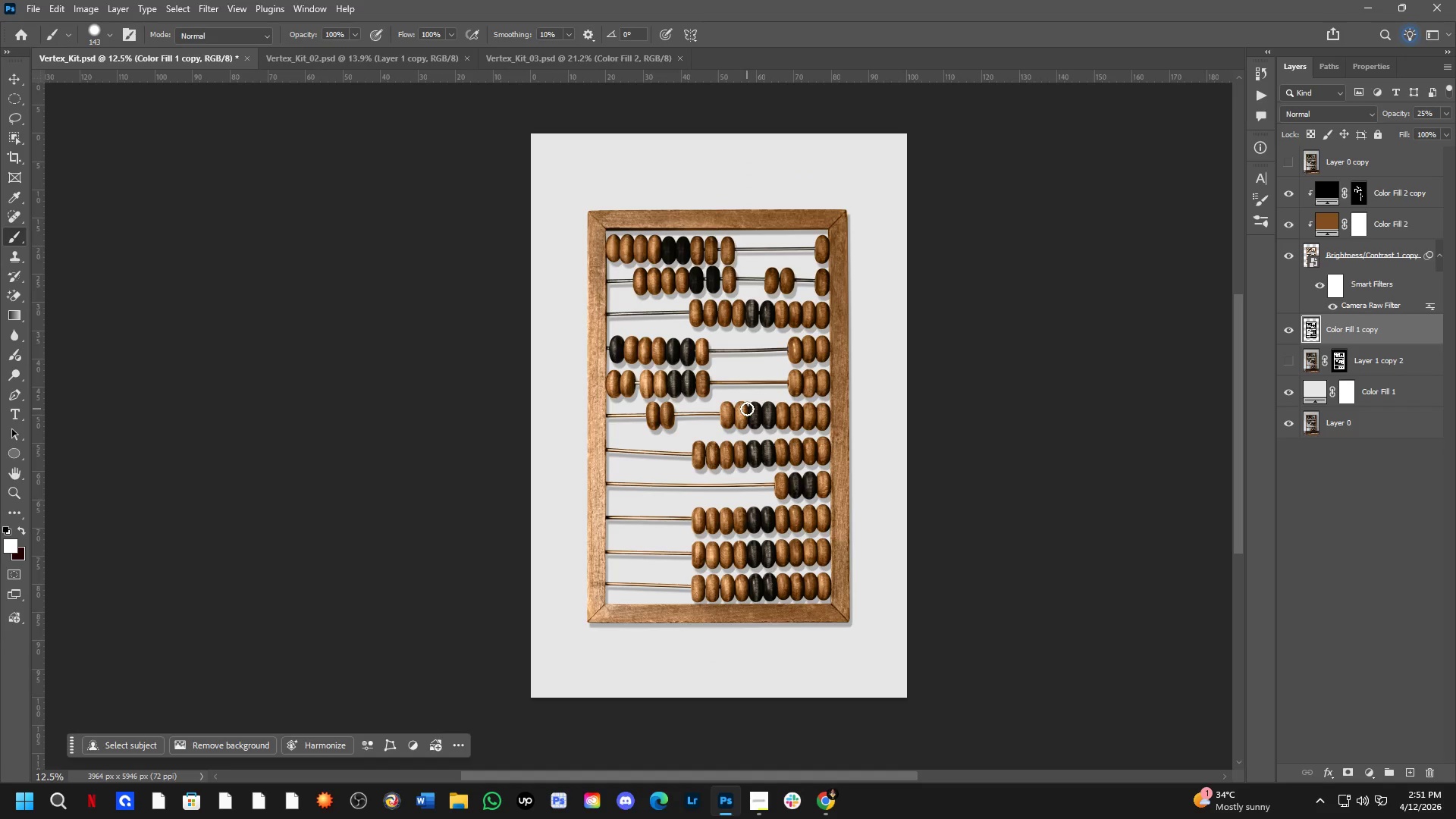 
key(Control+ControlLeft)
 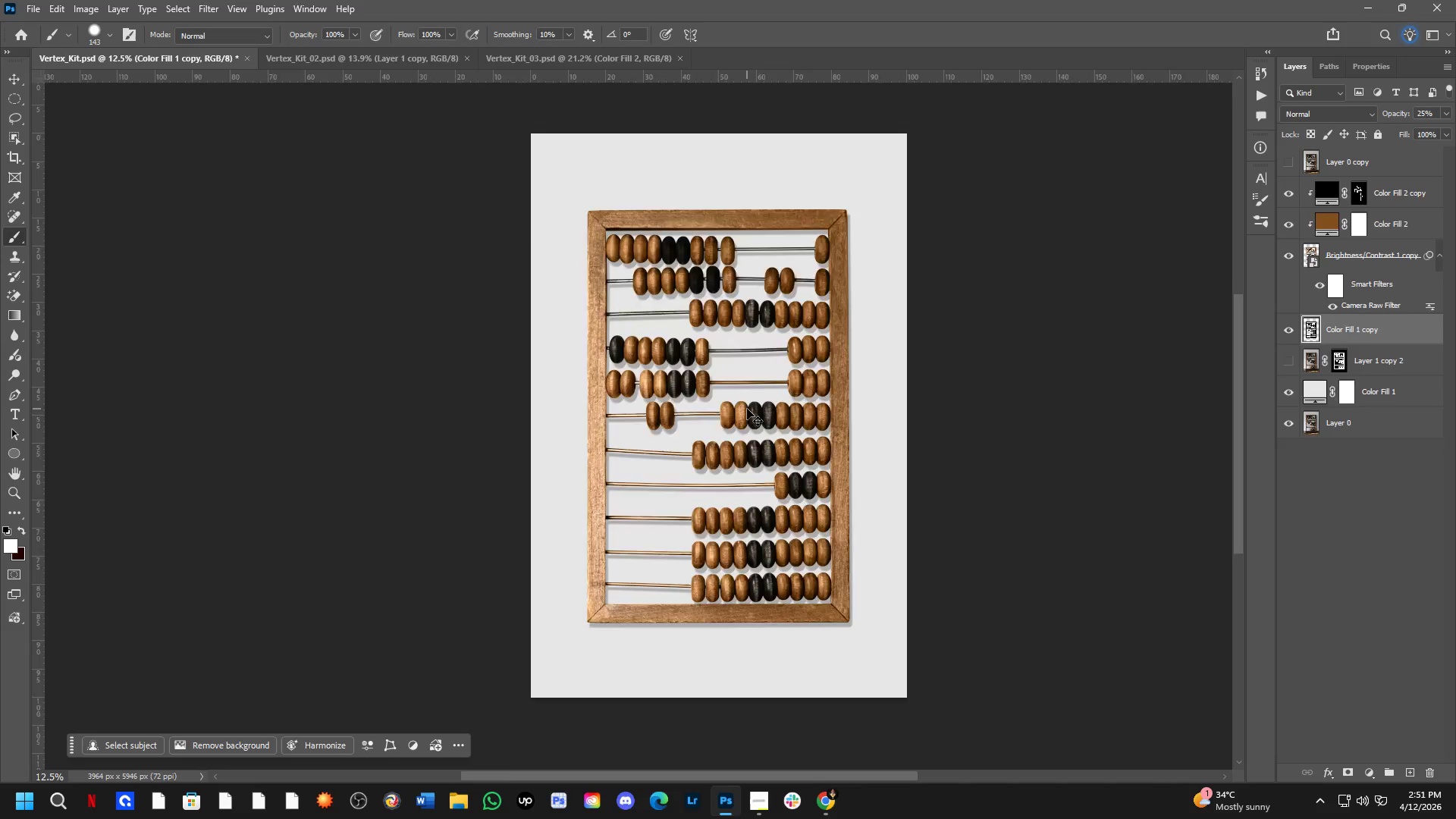 
key(Control+Tab)
 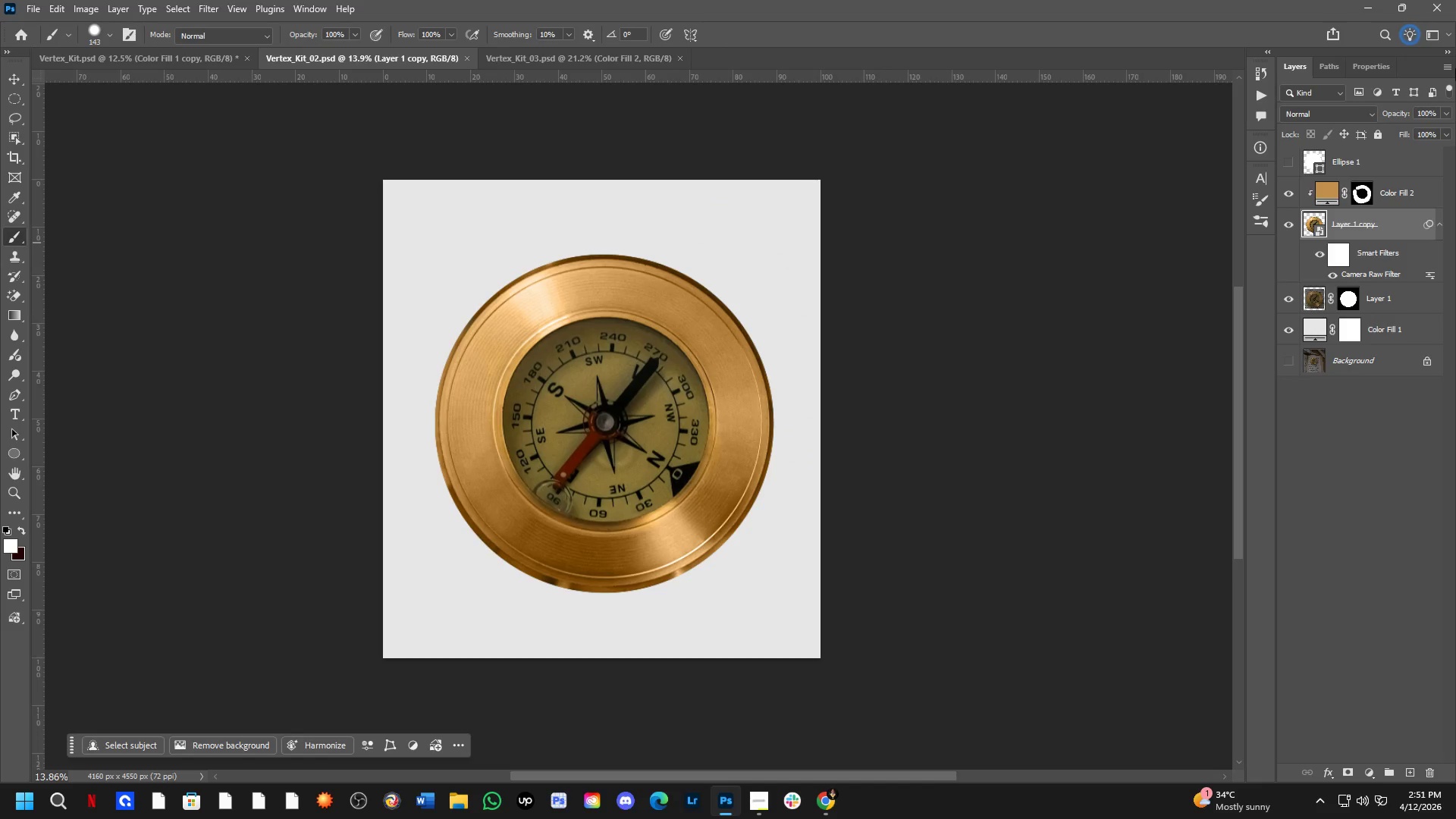 
key(Control+J)
 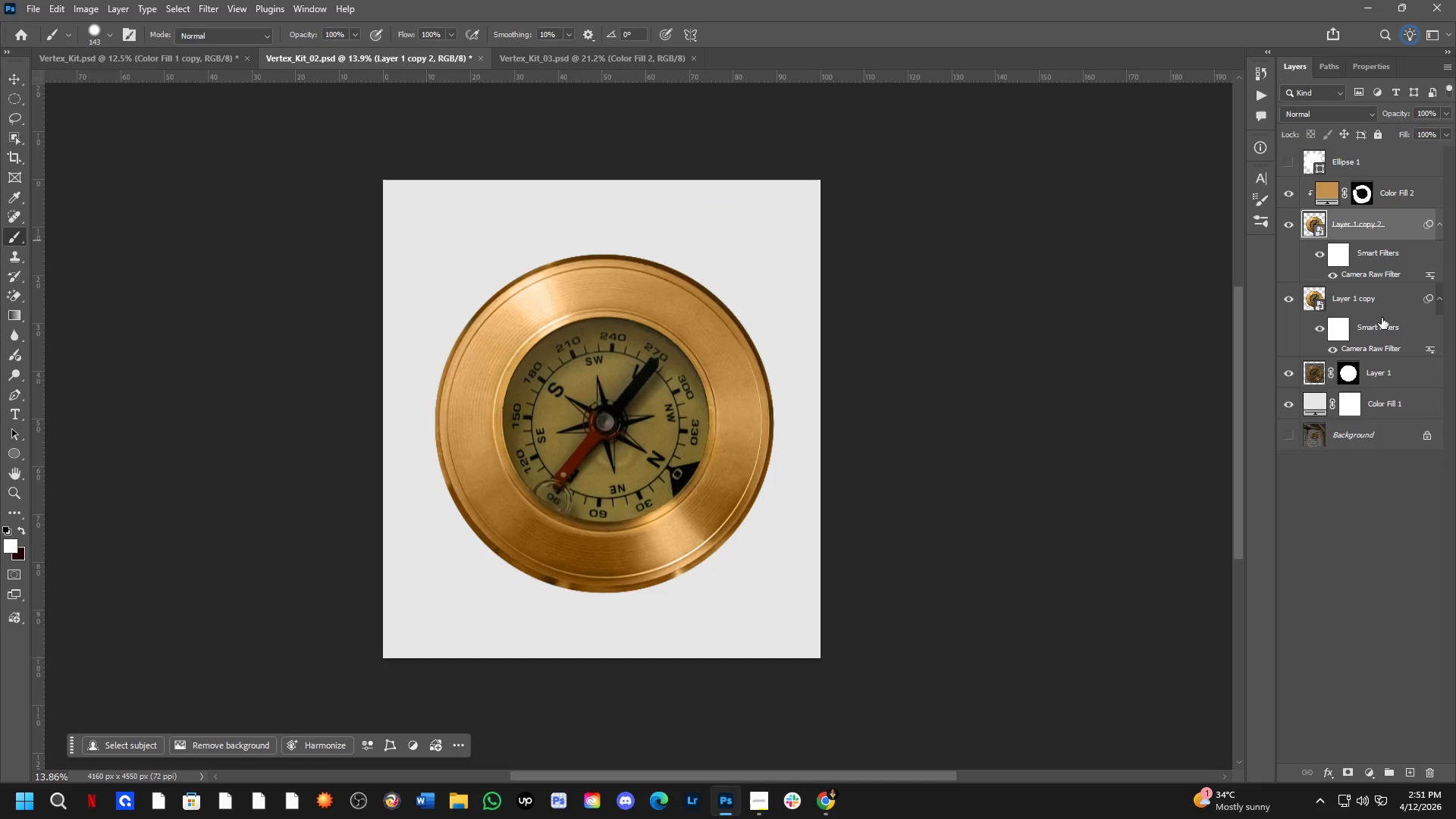 
left_click([1381, 314])
 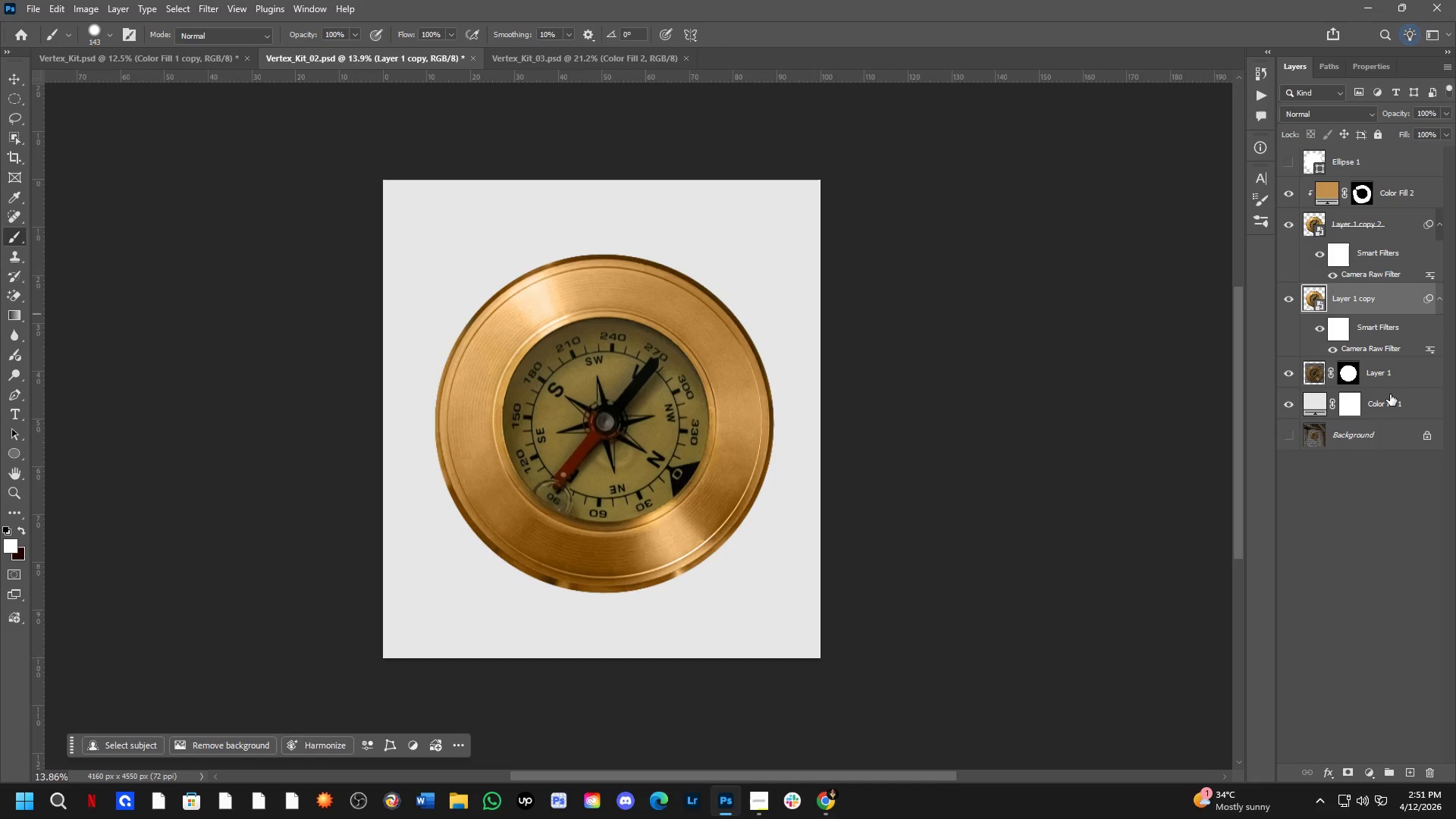 
left_click([1389, 406])
 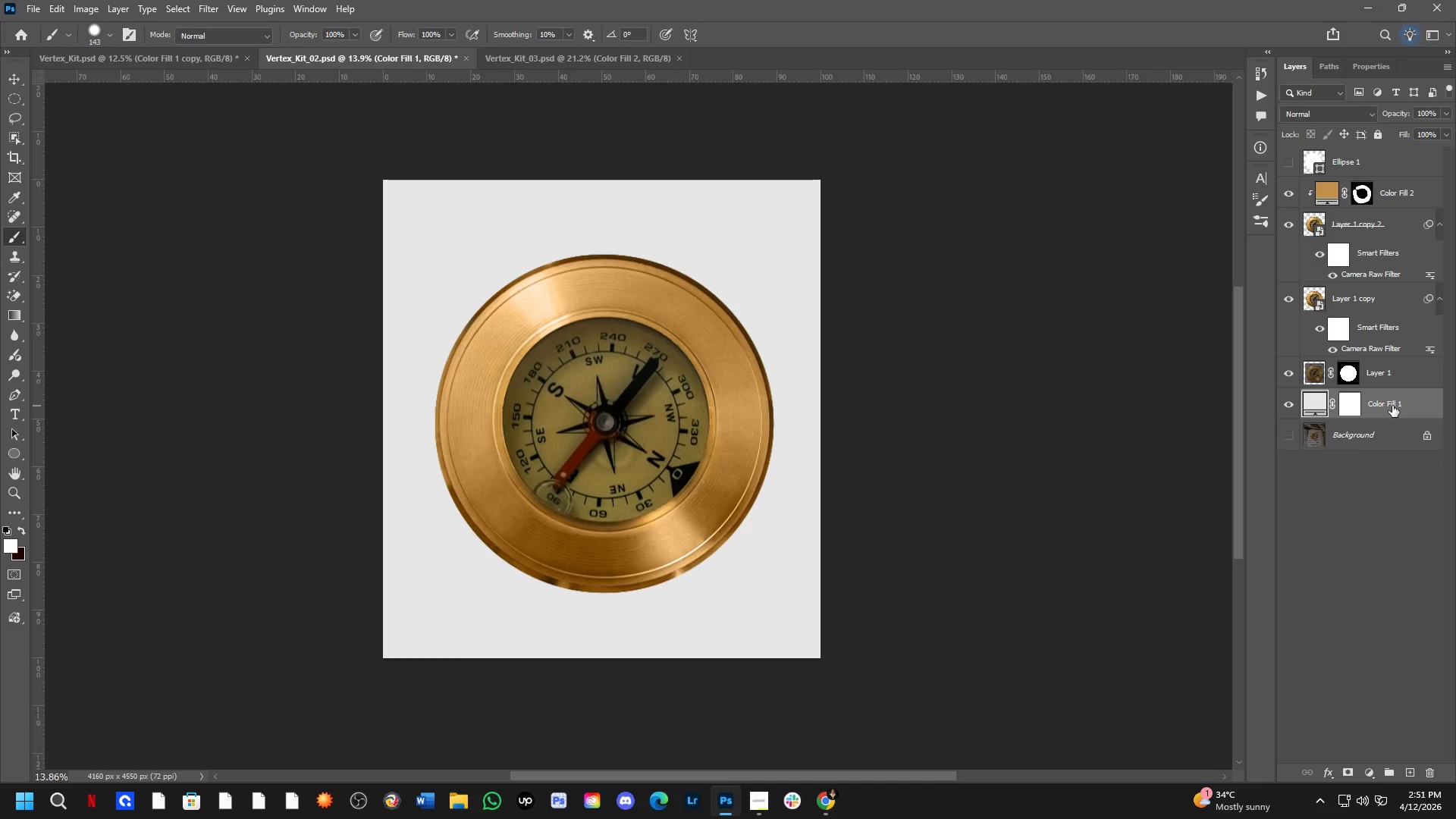 
key(Alt+Control+AltLeft)
 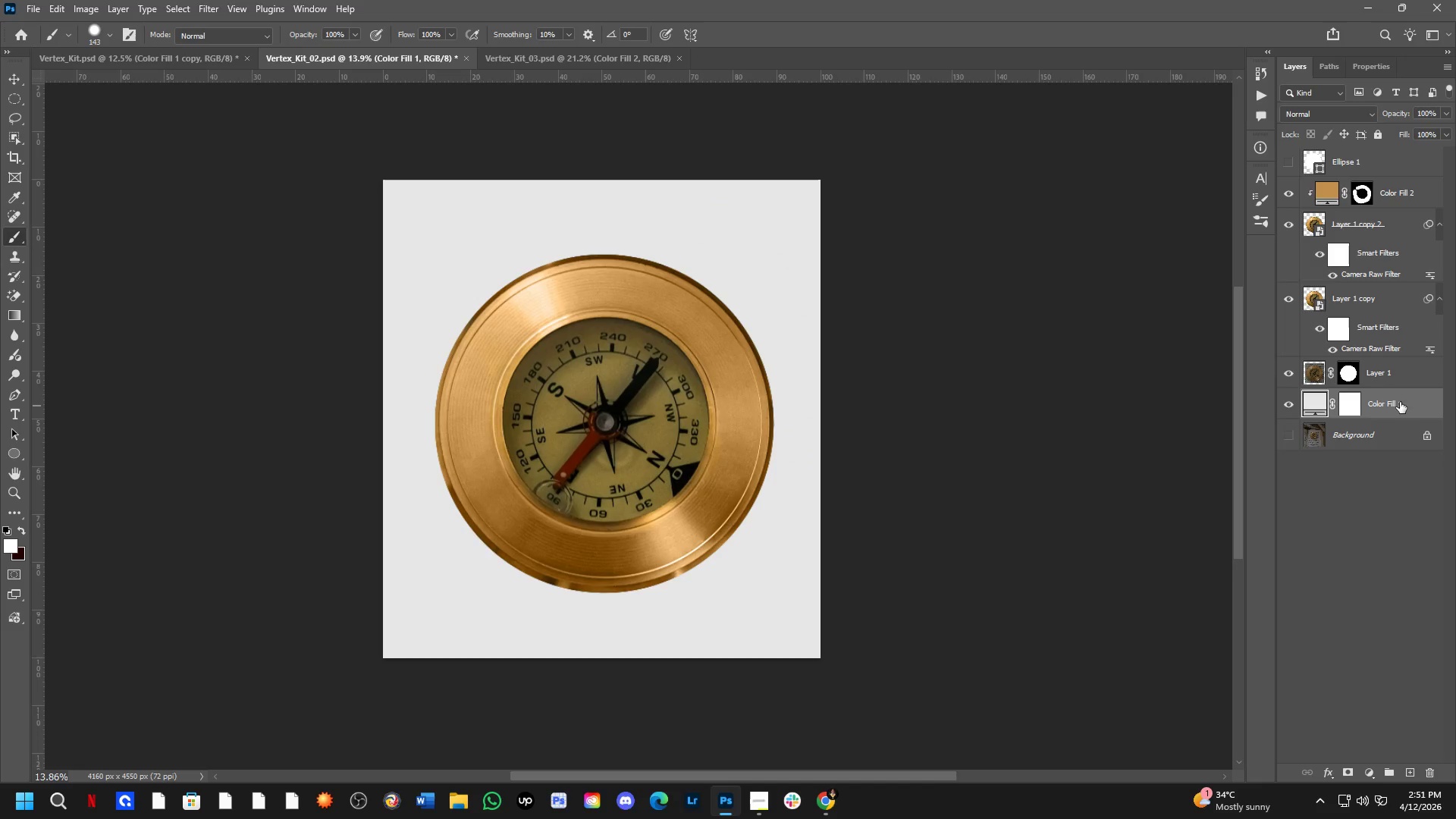 
key(Control+ControlLeft)
 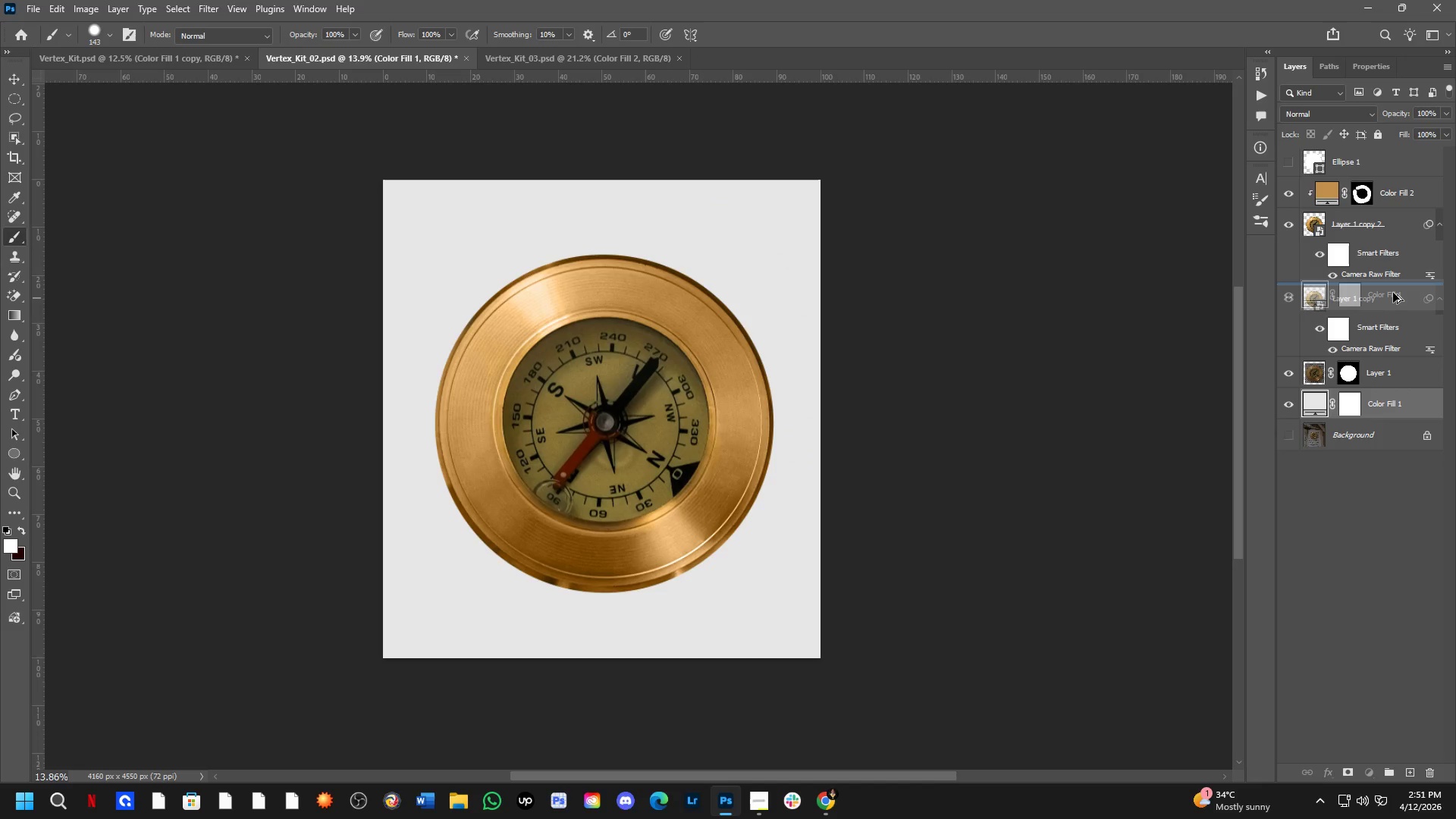 
left_click_drag(start_coordinate=[1400, 402], to_coordinate=[1392, 293])
 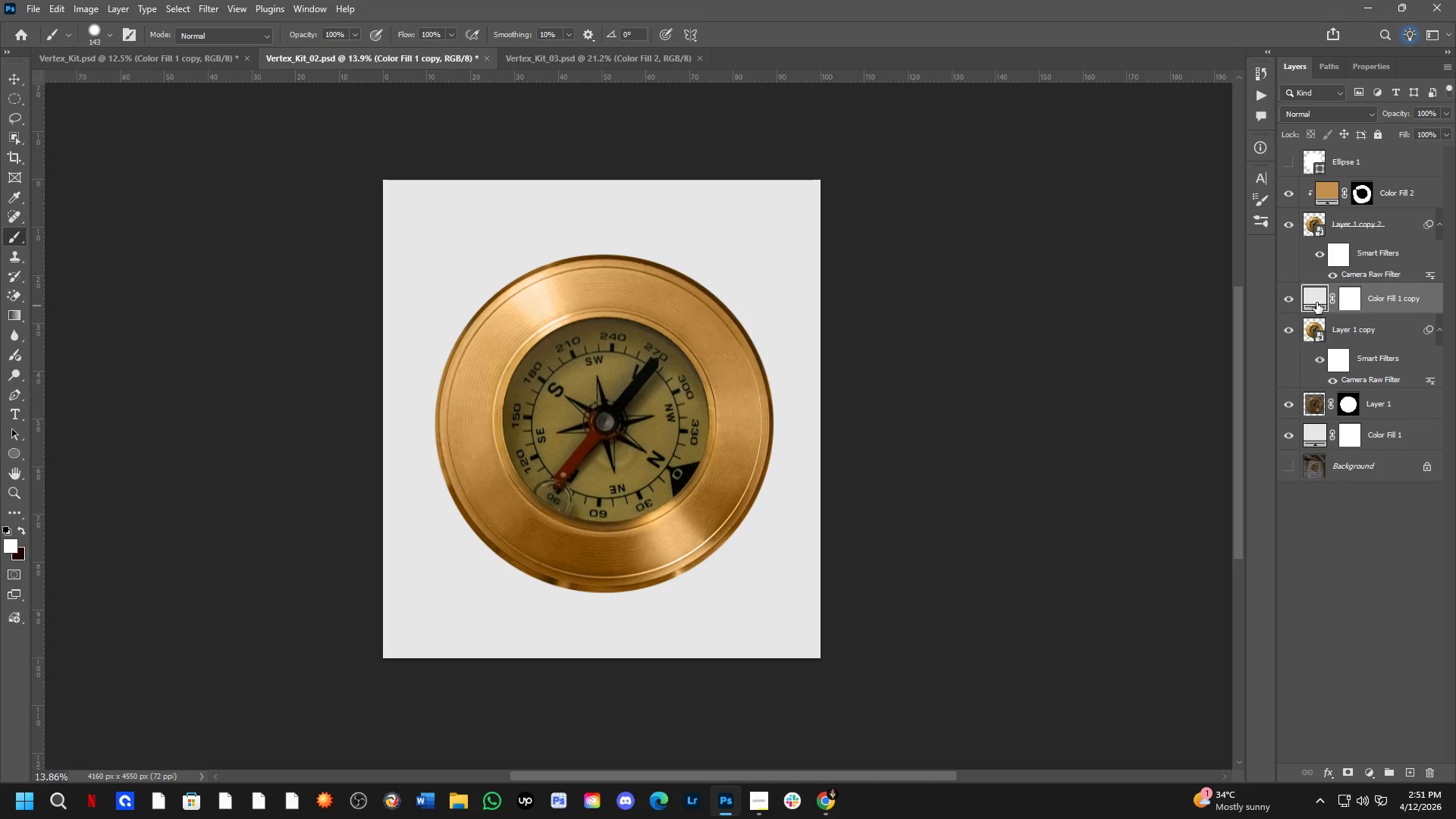 
key(Control+ControlLeft)
 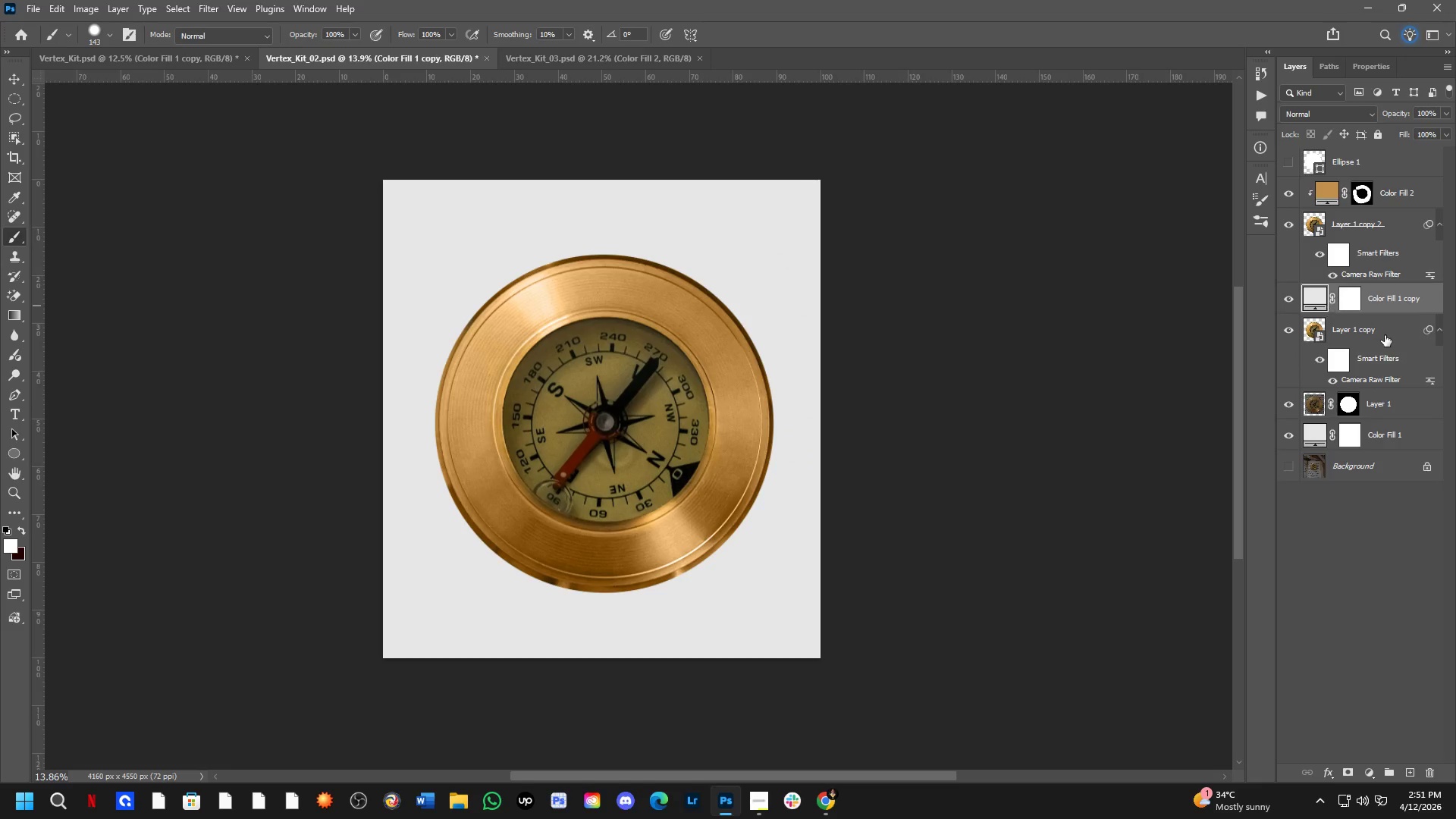 
key(Control+Z)
 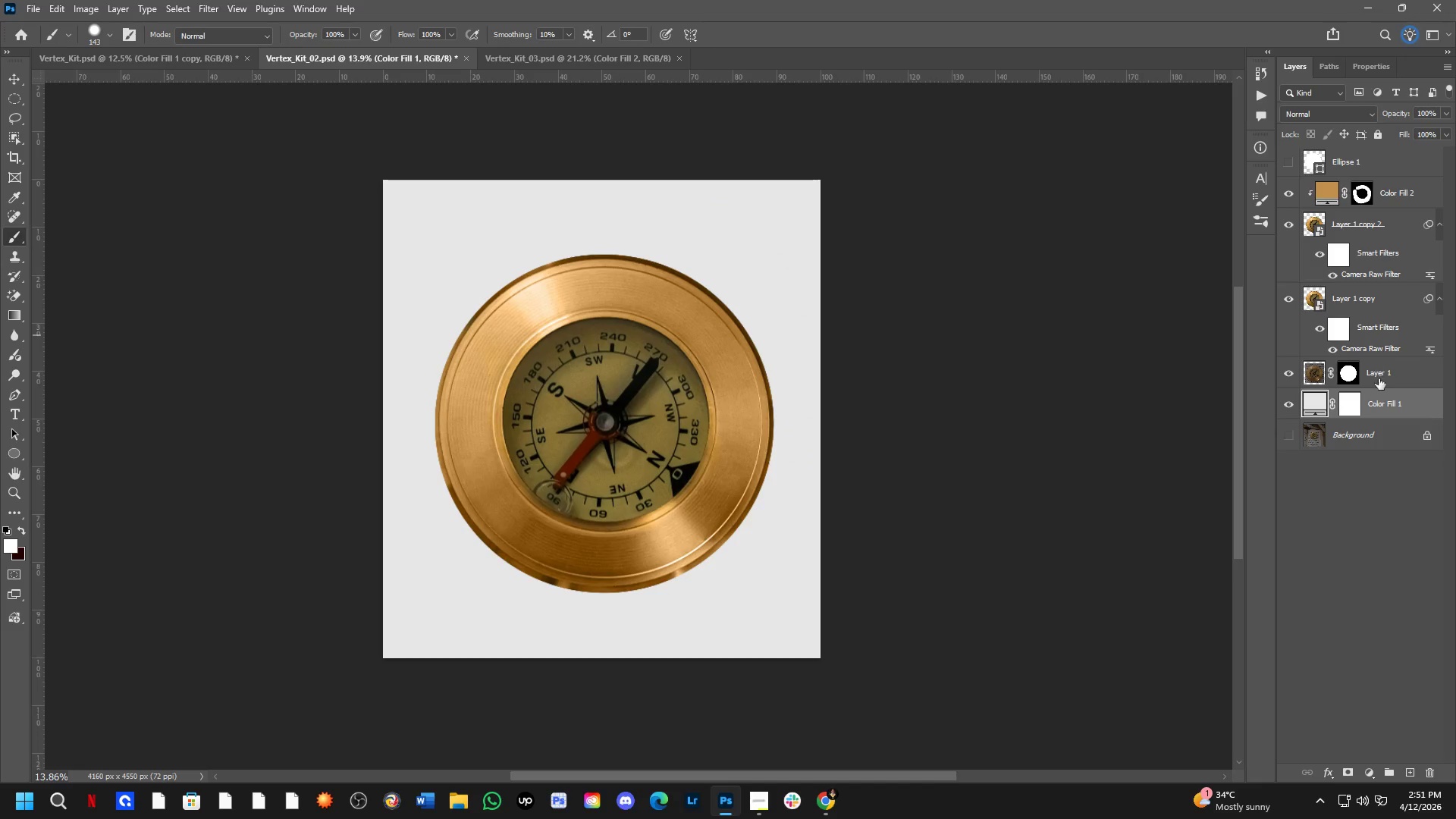 
left_click_drag(start_coordinate=[1381, 396], to_coordinate=[1376, 307])
 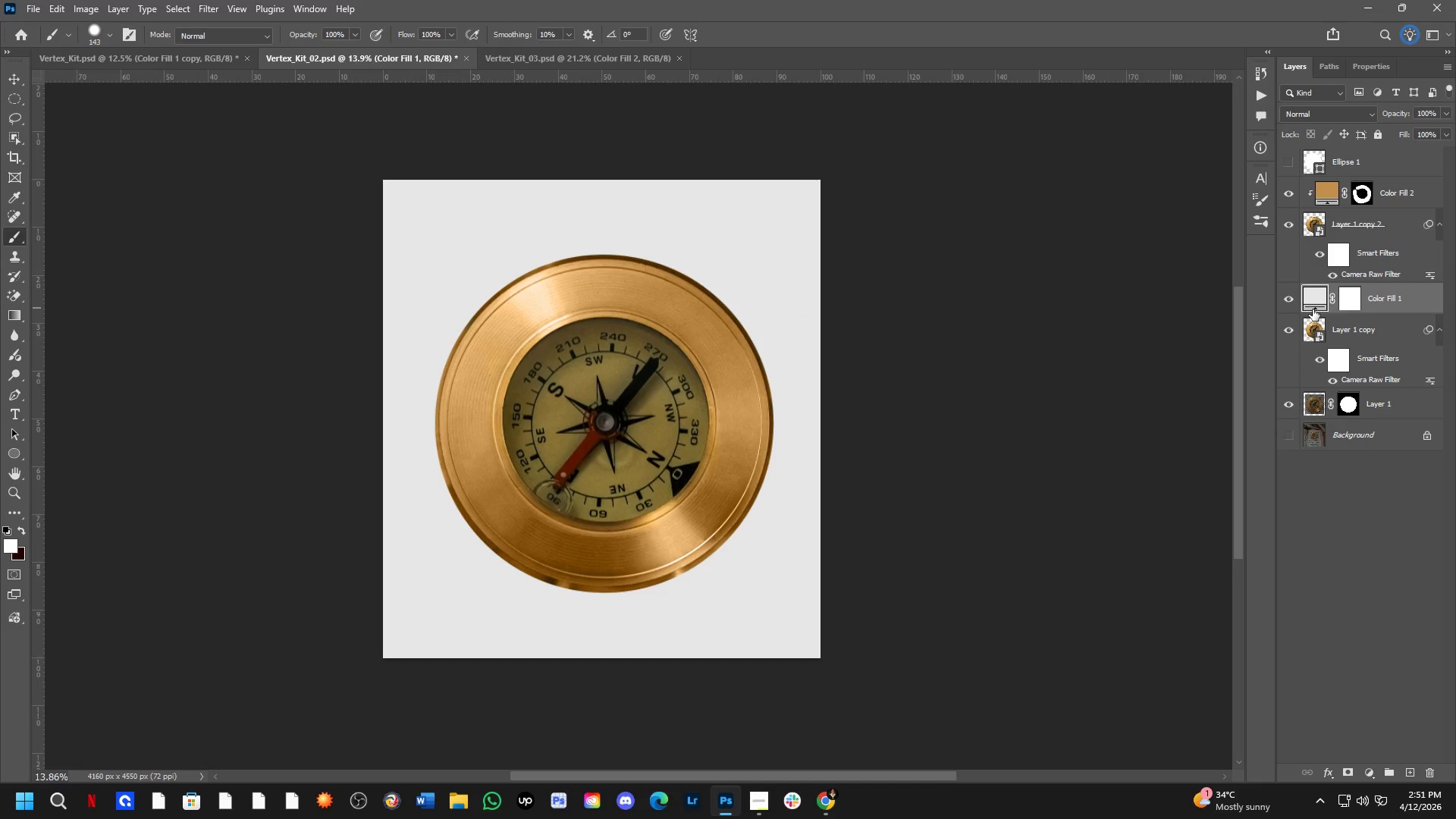 
key(Control+ControlLeft)
 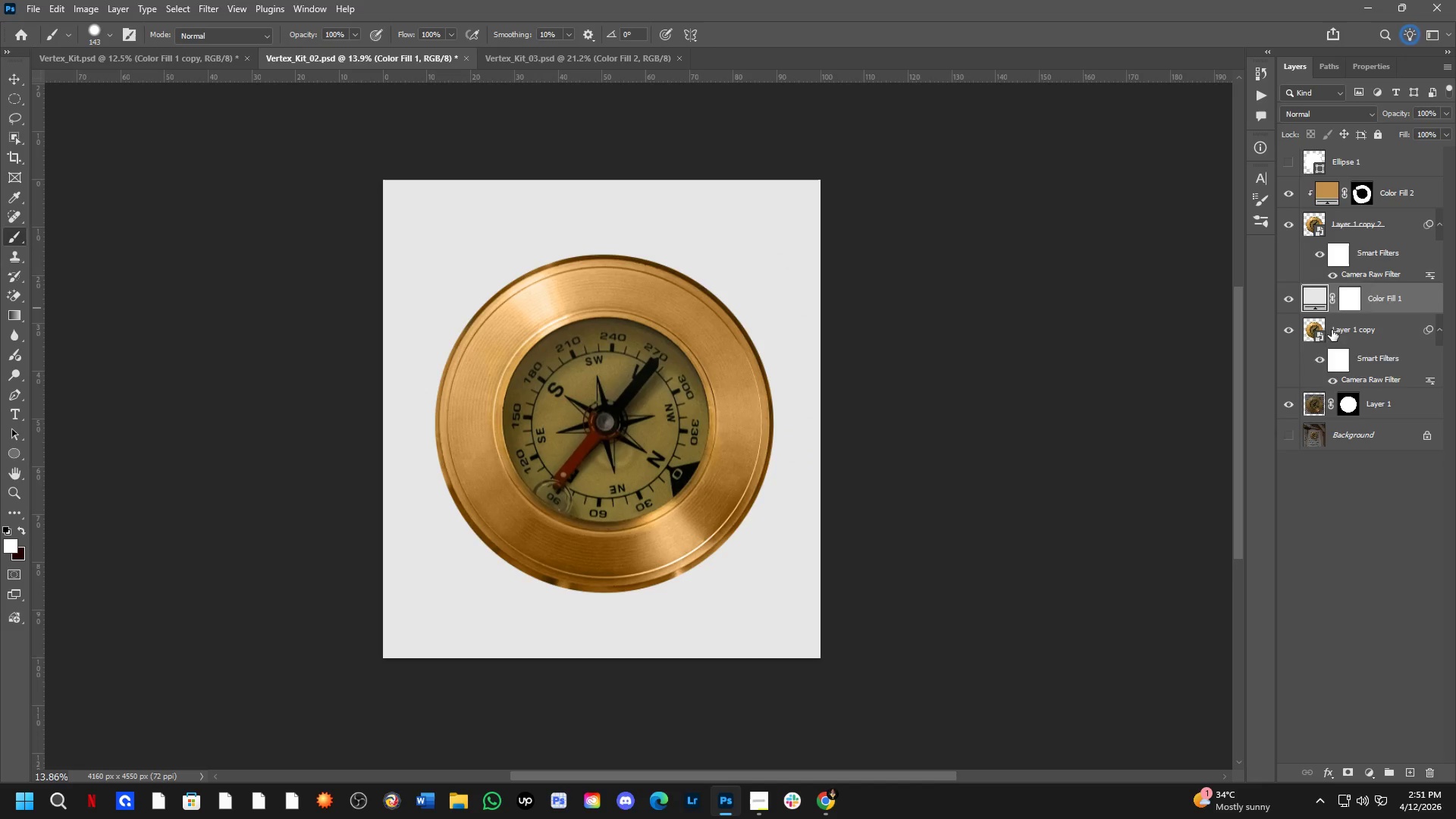 
key(Control+Z)
 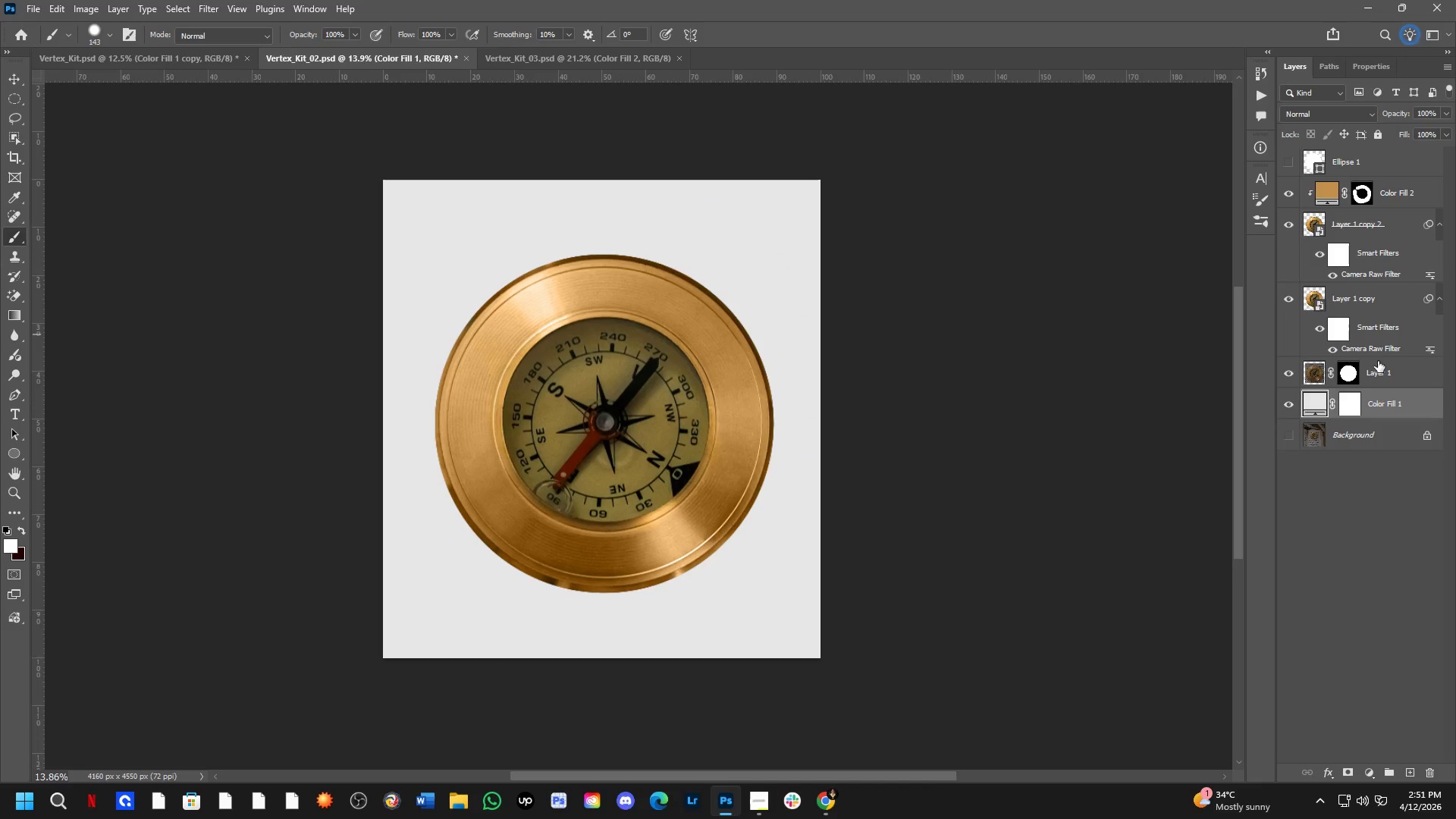 
hold_key(key=ControlLeft, duration=0.34)
hold_key(key=AltLeft, duration=0.36)
left_click_drag(start_coordinate=[1383, 398], to_coordinate=[1376, 280])
 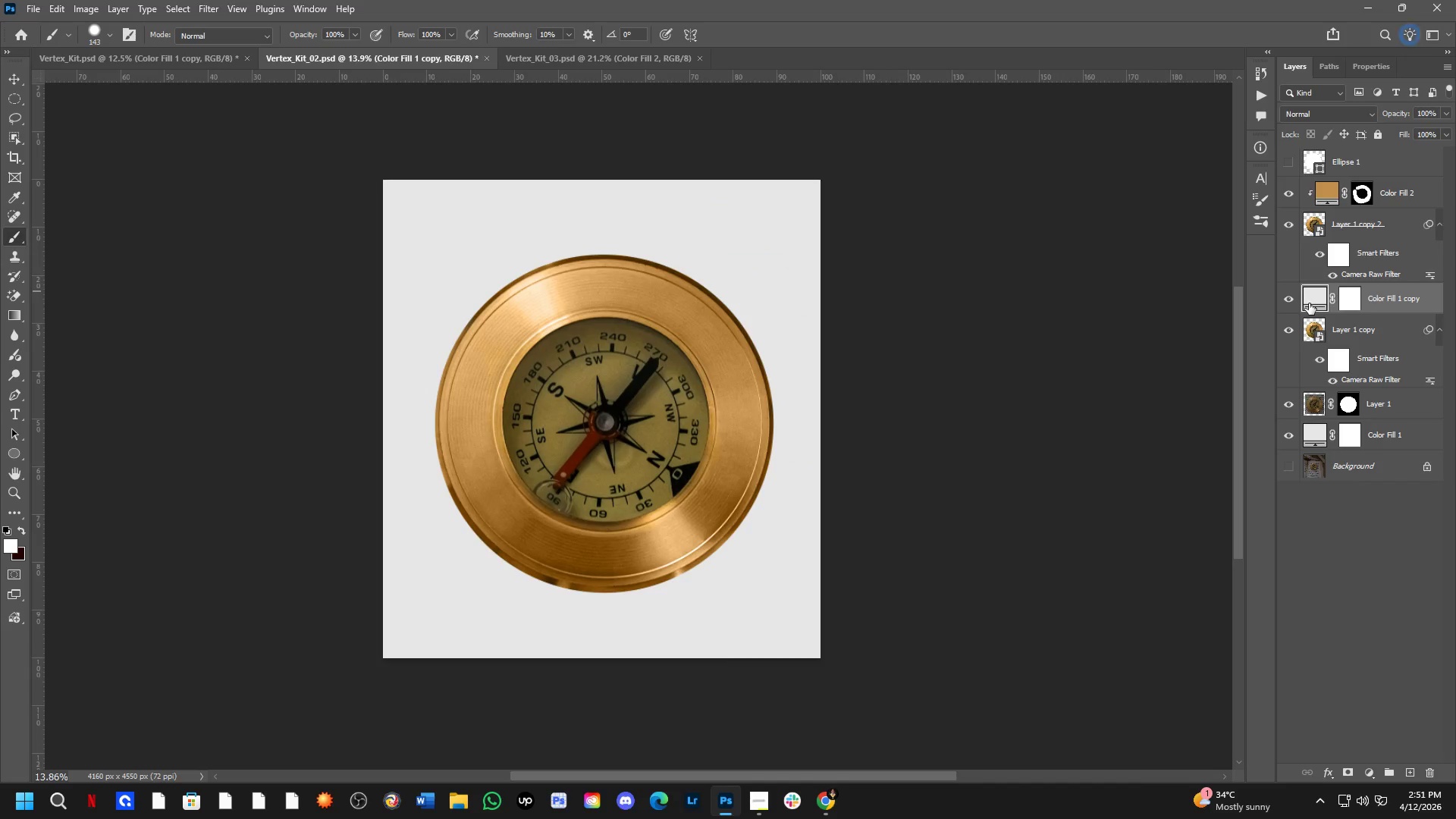 
double_click([1309, 303])
 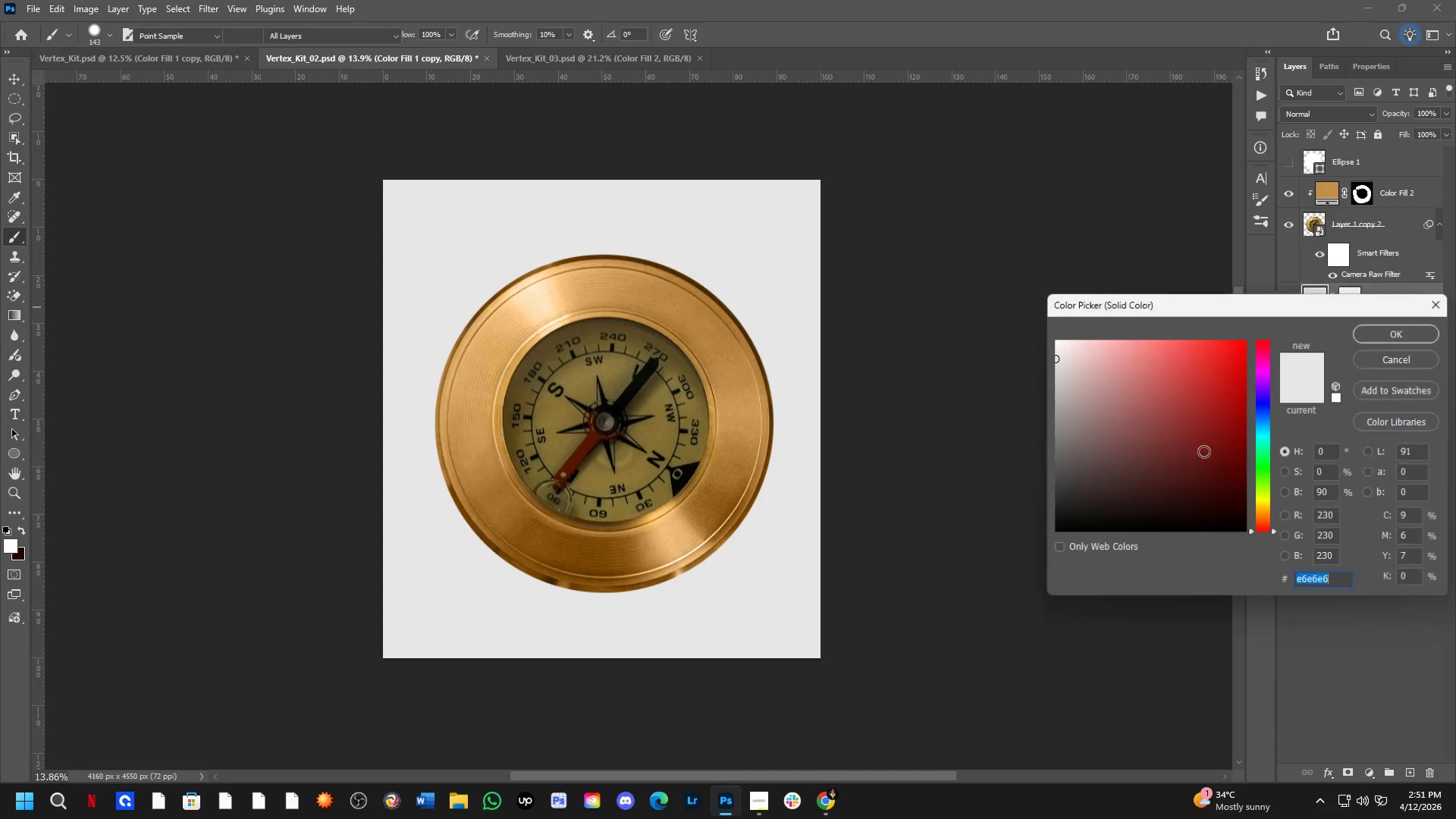 
left_click_drag(start_coordinate=[1175, 448], to_coordinate=[959, 604])
 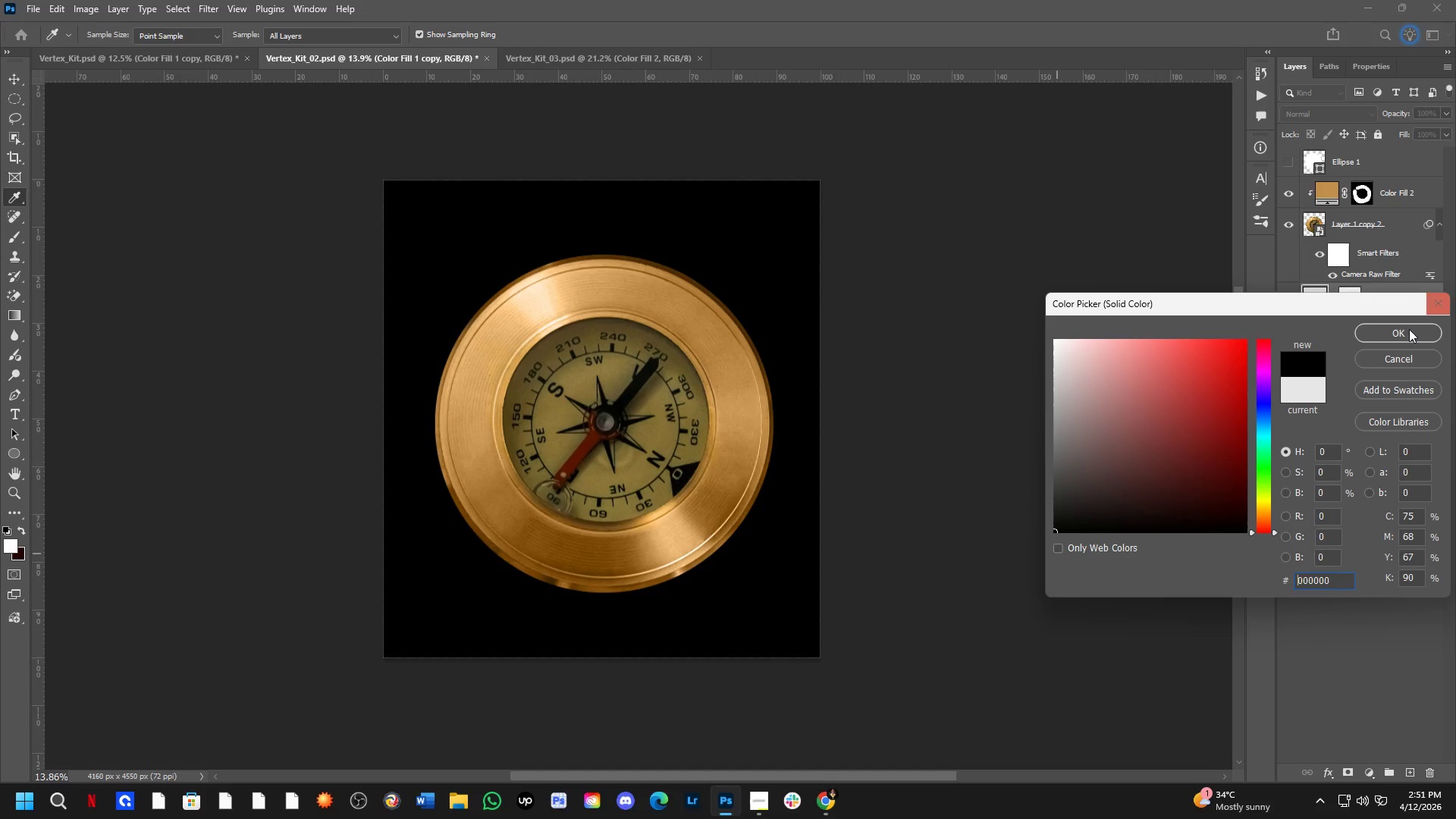 
left_click([1407, 334])
 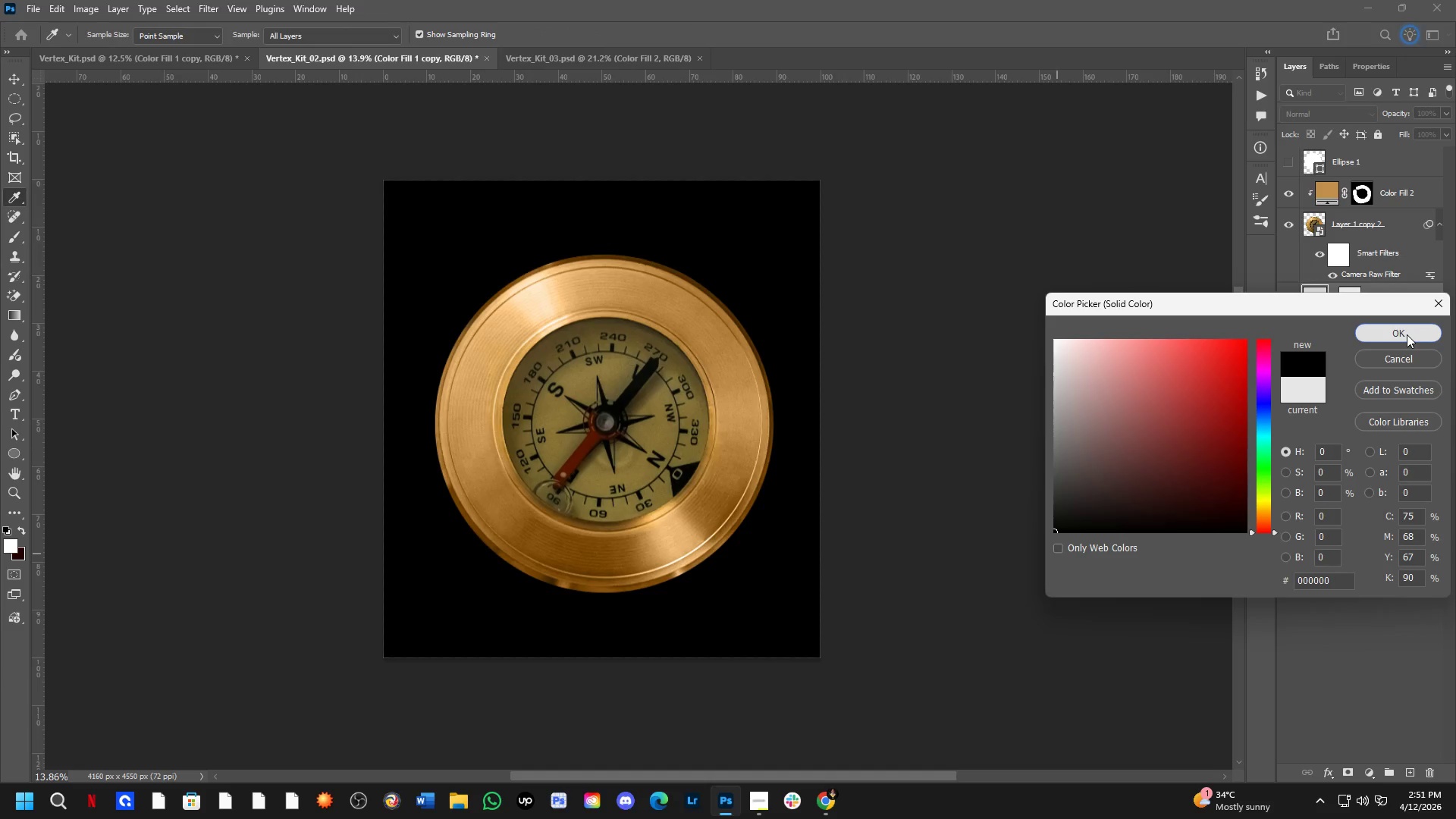 
hold_key(key=AltLeft, duration=1.3)
left_click([1398, 318])
 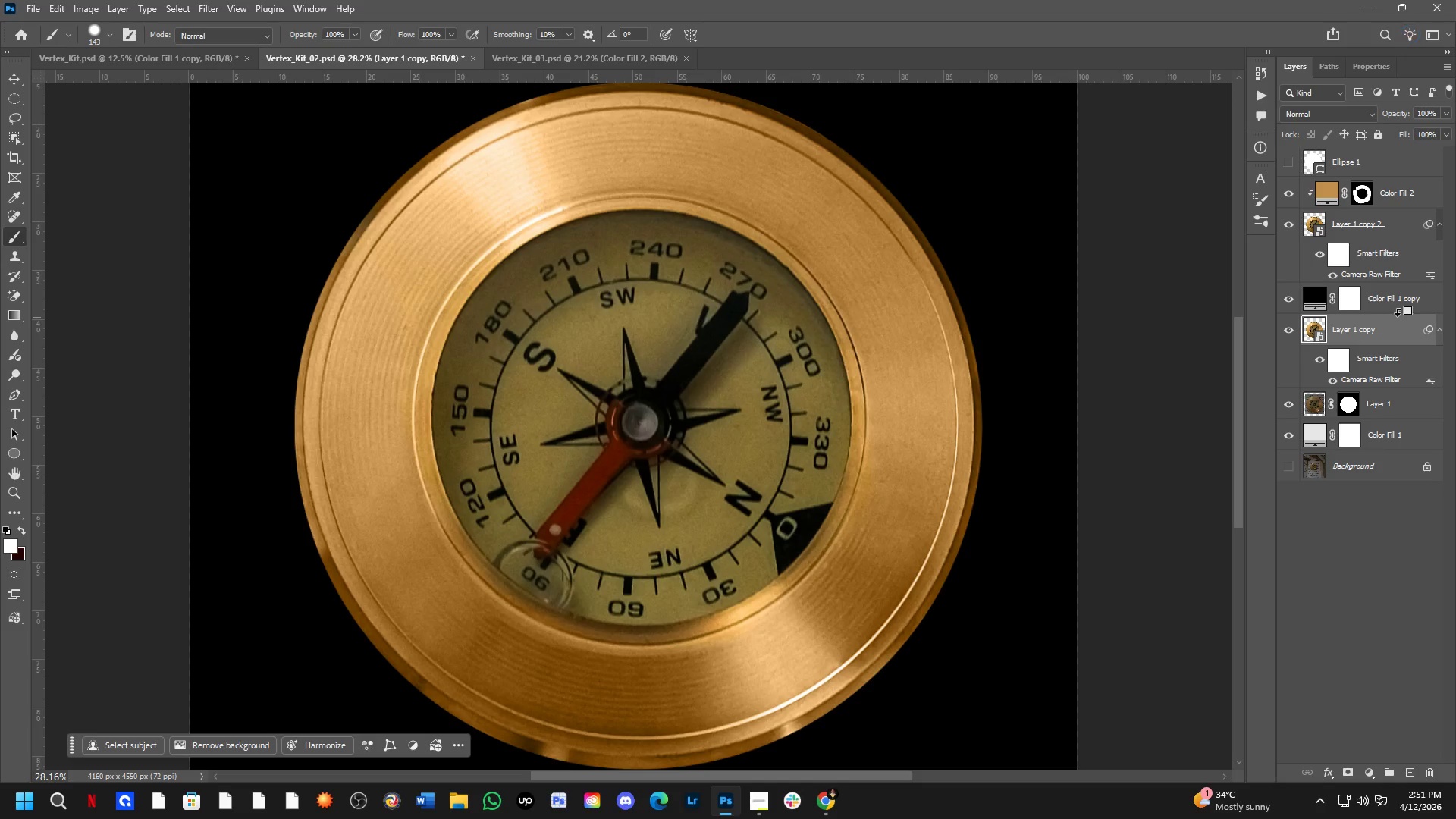 
left_click([1398, 315])
 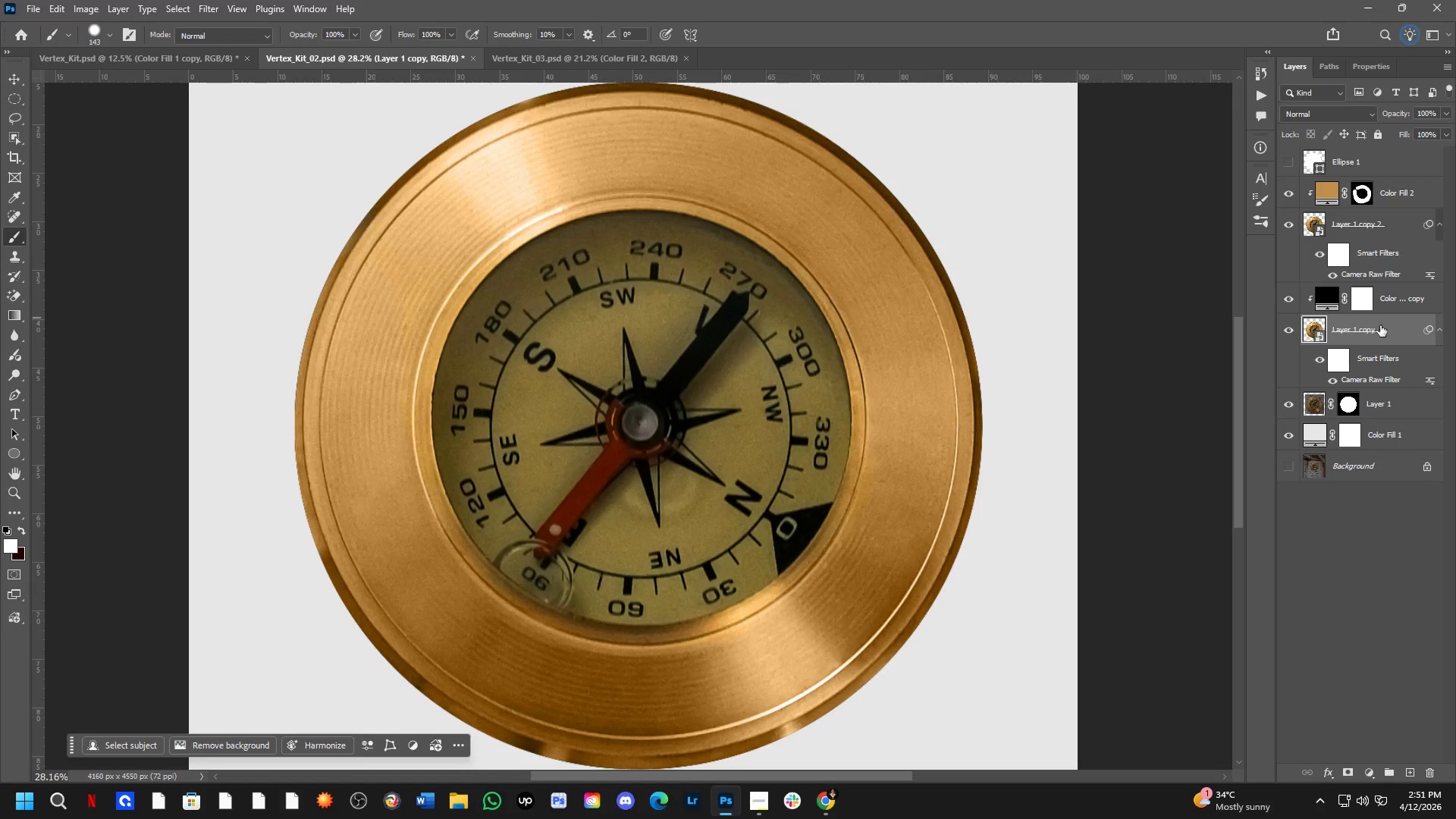 
hold_key(key=ShiftLeft, duration=0.5)
 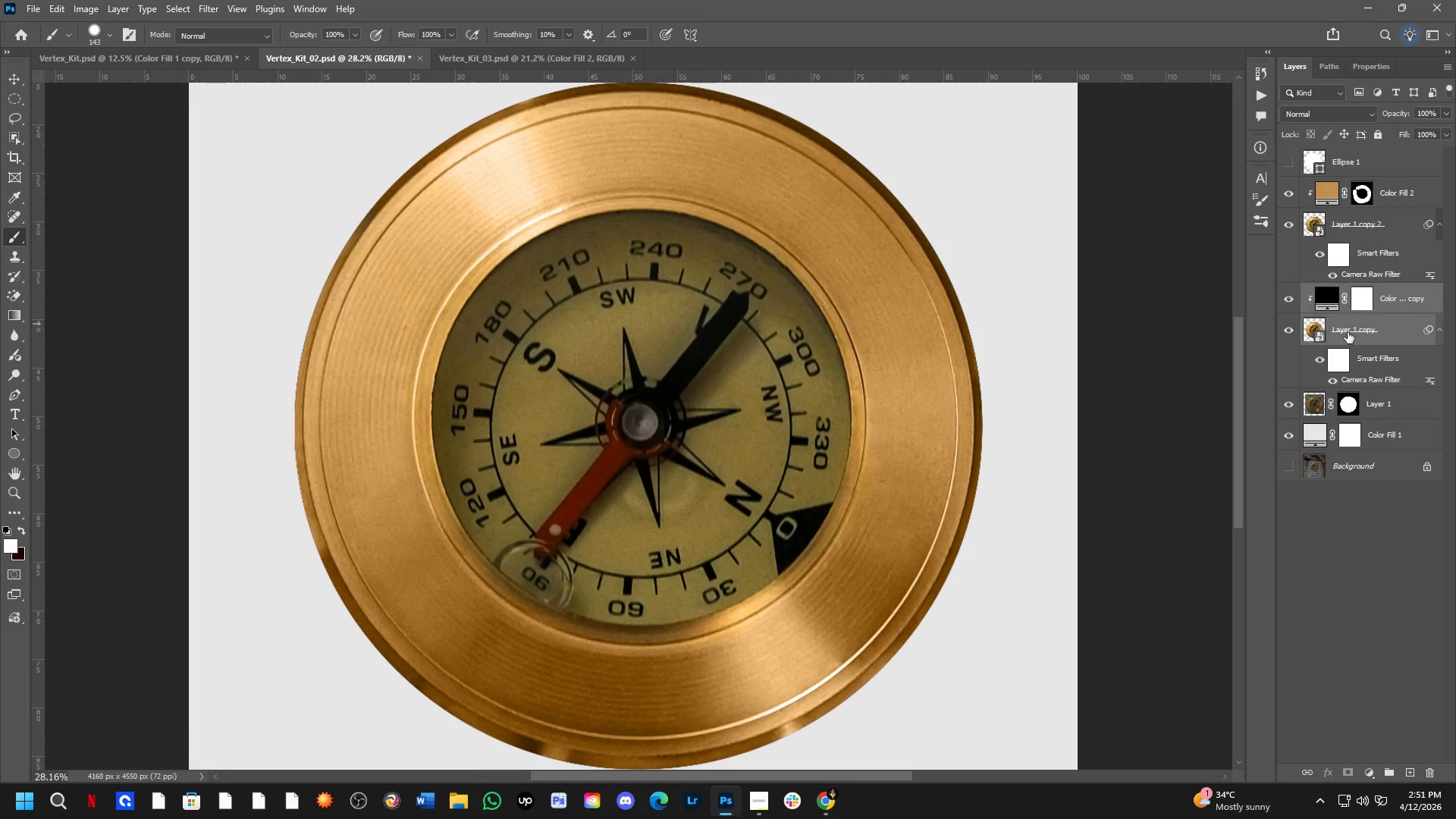 
key(Control+E)
 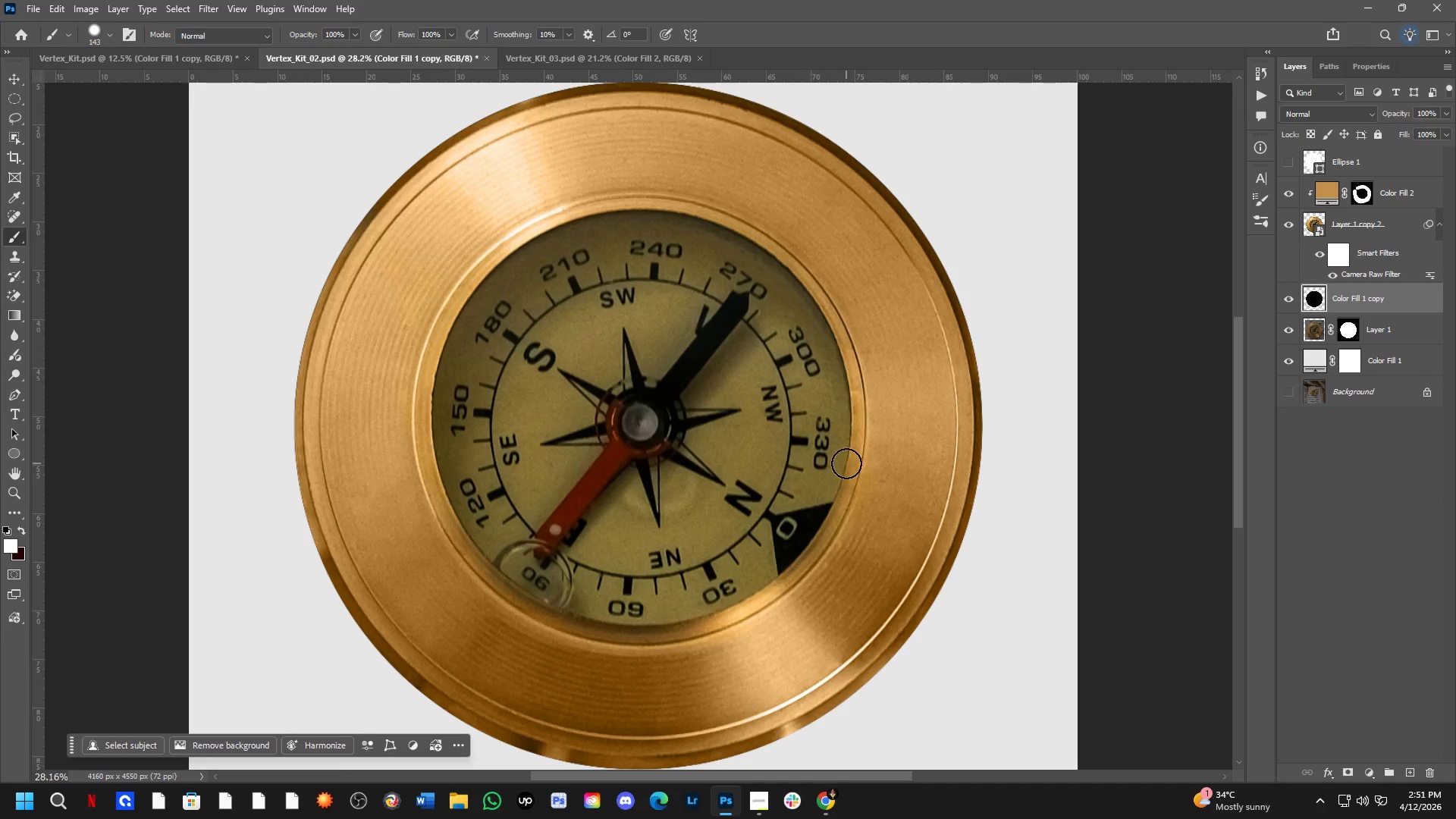 
key(Alt+Control+F)
 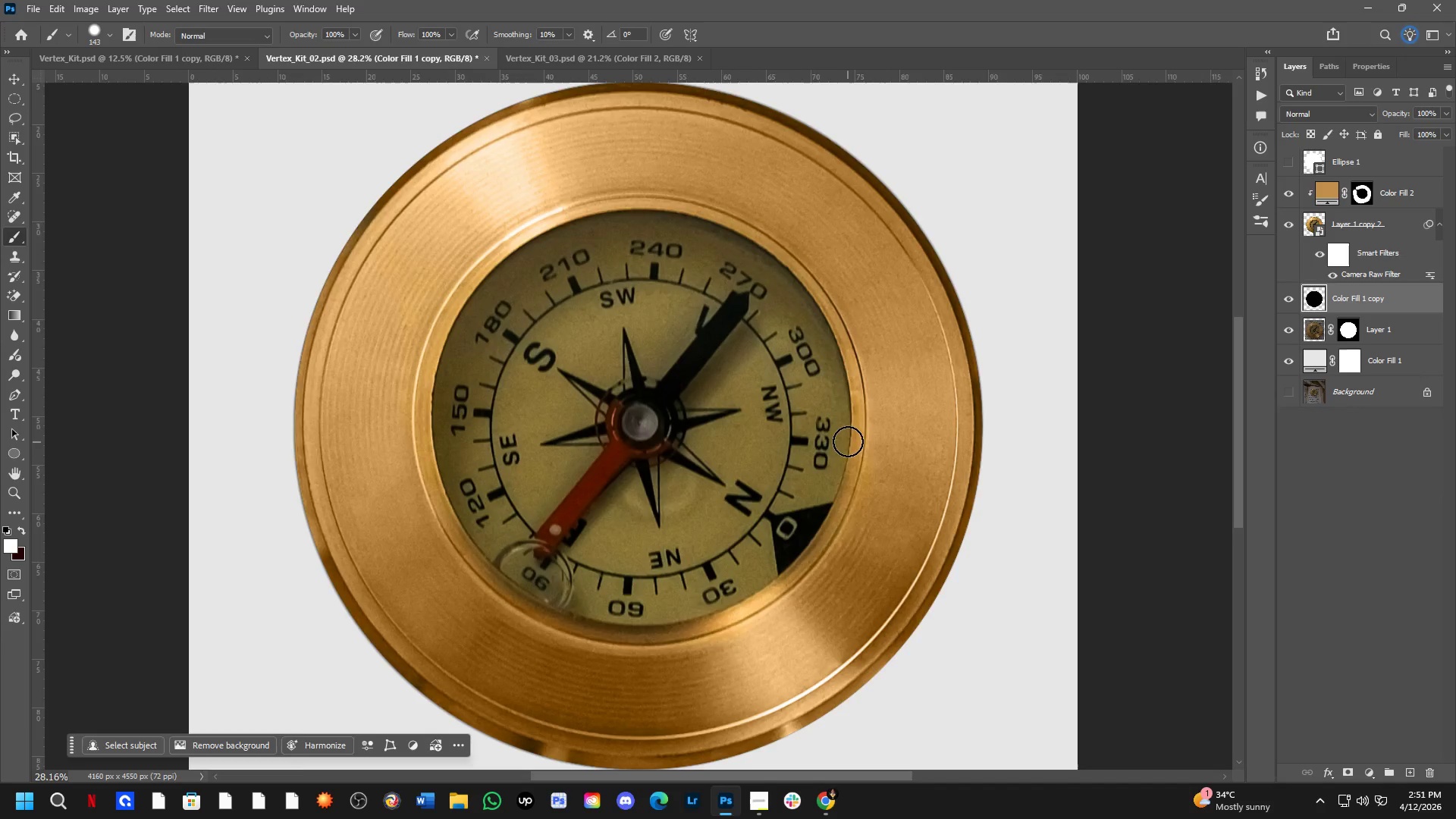 
key(T)
 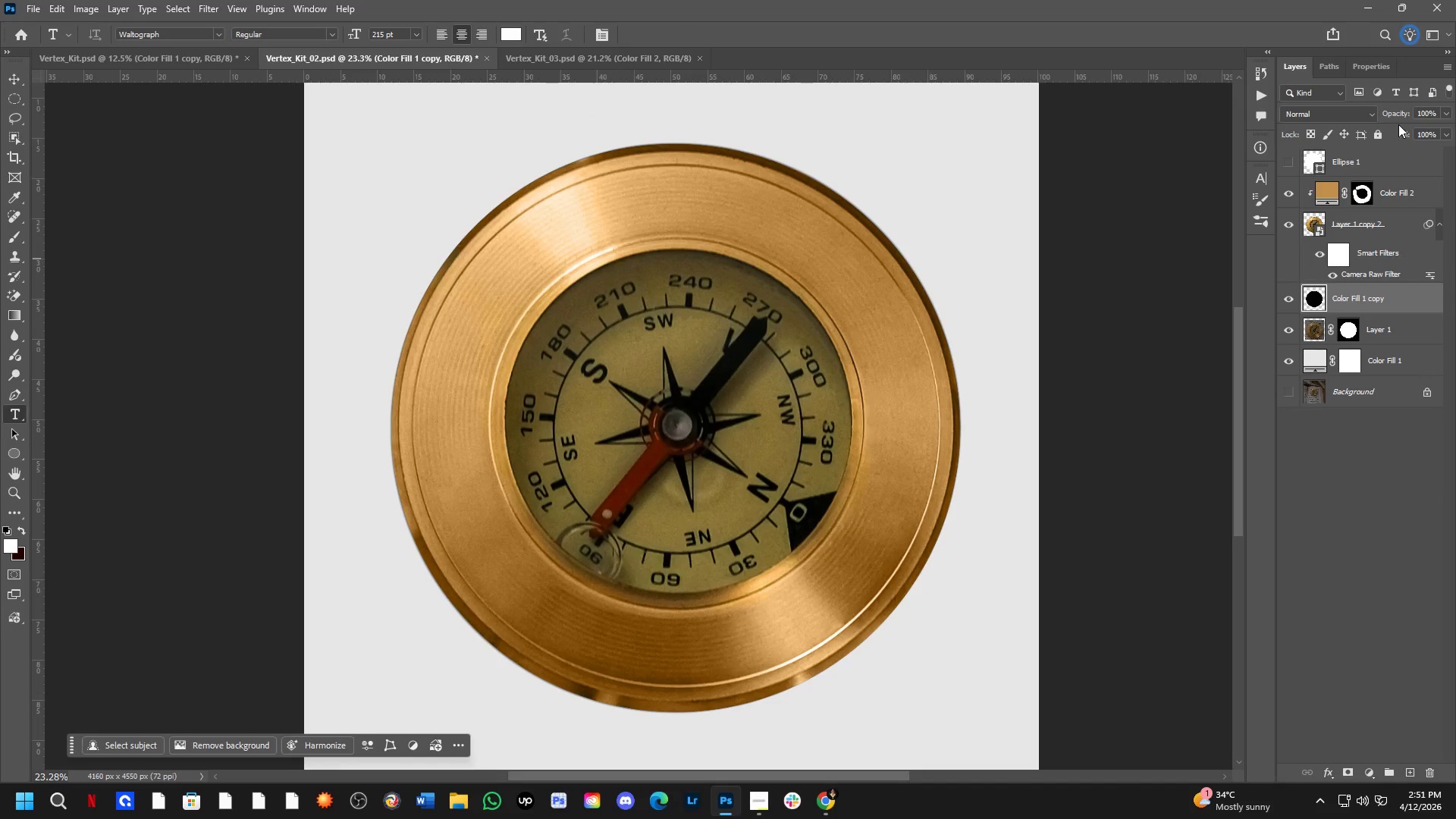 
scroll: coordinate [853, 435], scroll_direction: down, amount: 2.0
 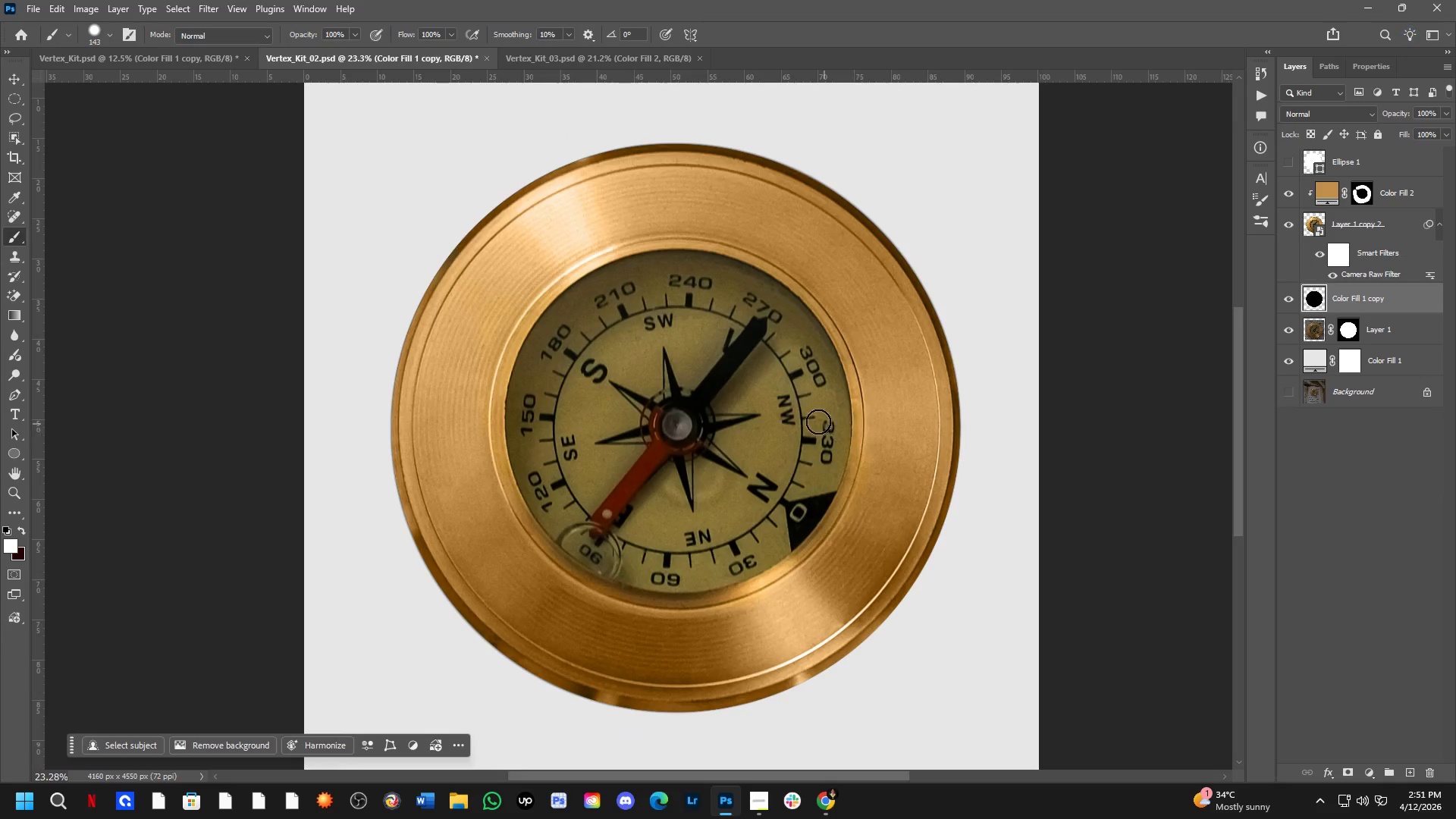 
left_click_drag(start_coordinate=[1398, 115], to_coordinate=[1379, 118])
 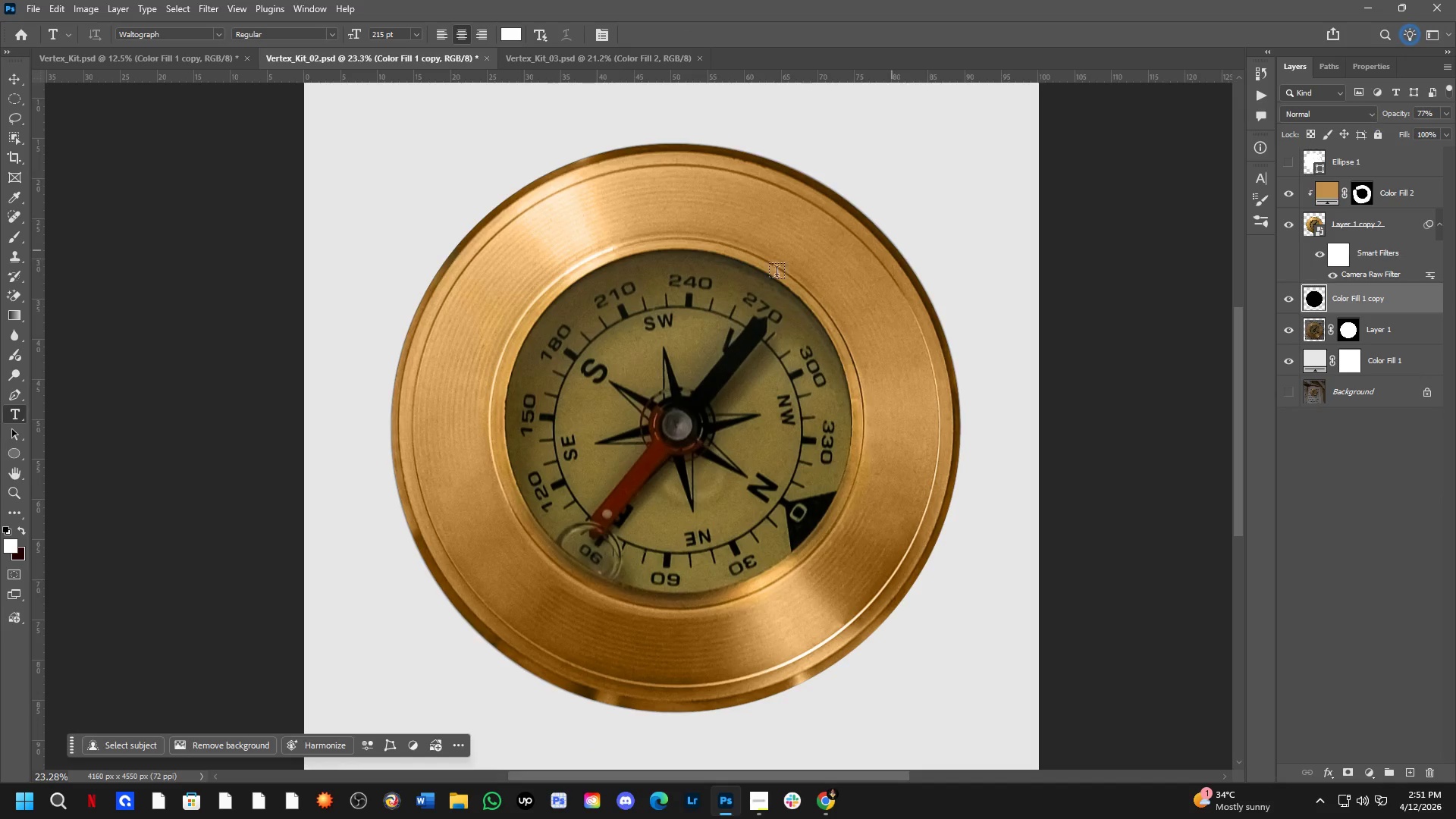 
scroll: coordinate [633, 299], scroll_direction: down, amount: 4.0
 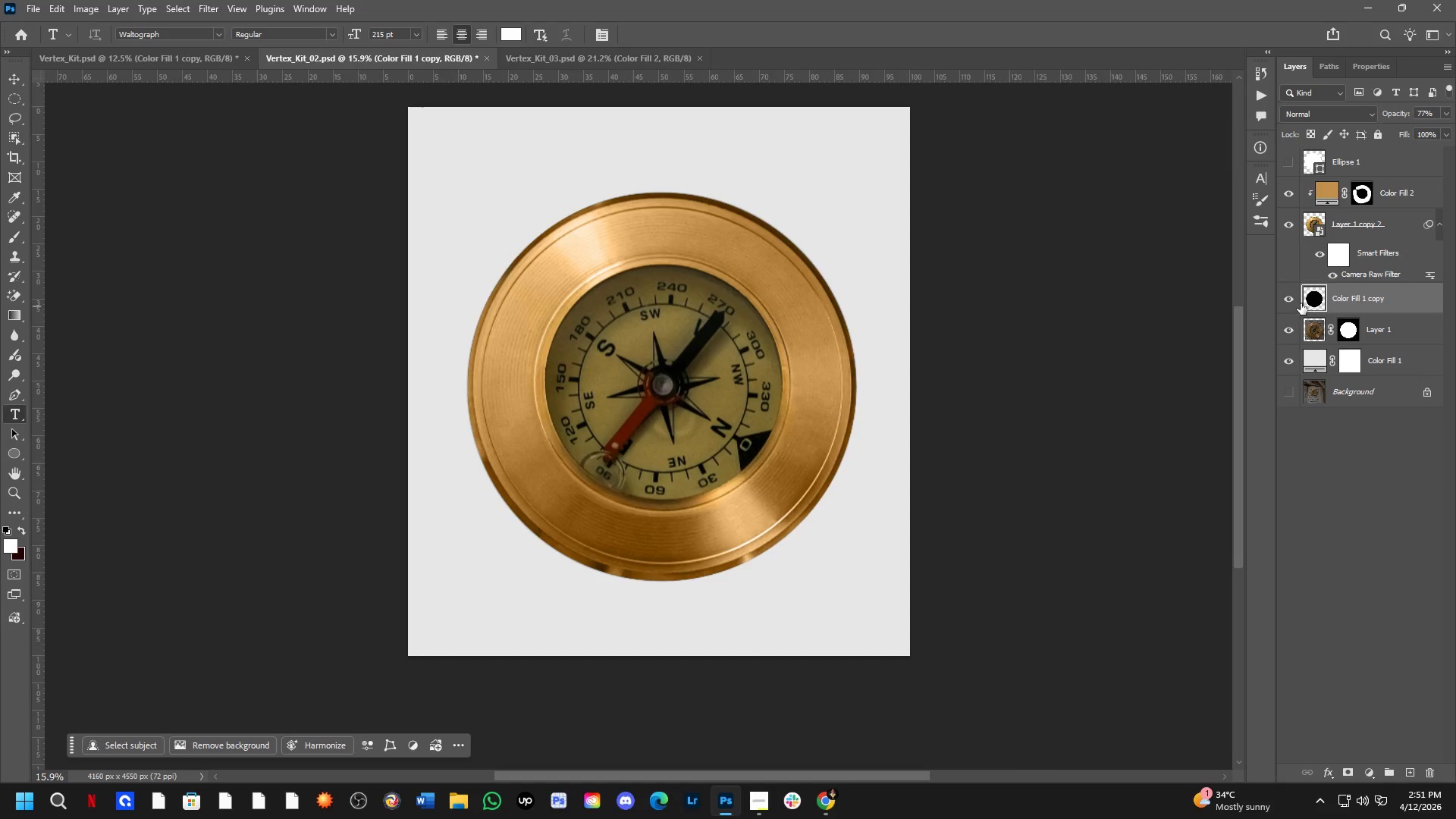 
key(Control+T)
 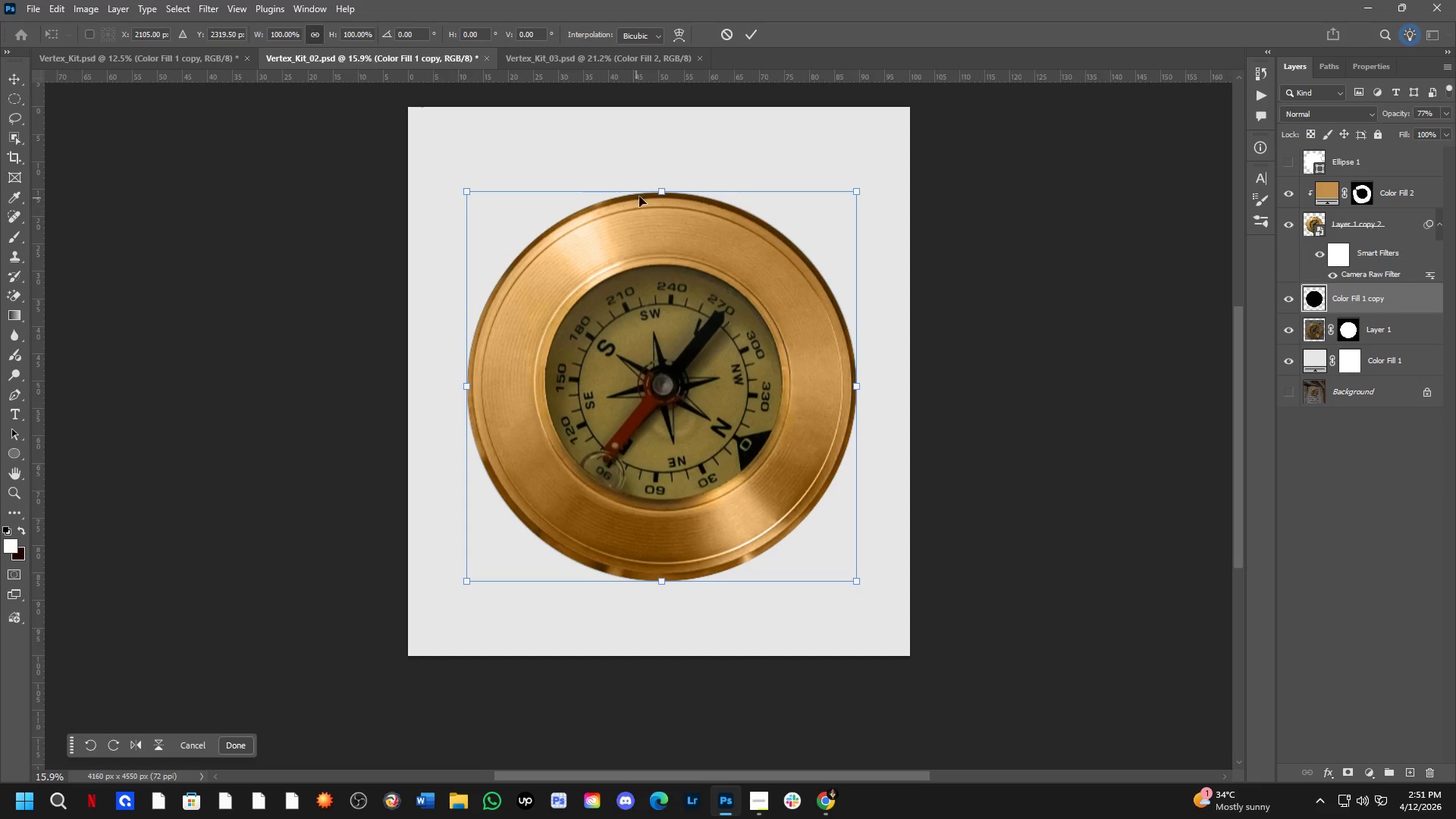 
left_click_drag(start_coordinate=[658, 189], to_coordinate=[662, 176])
 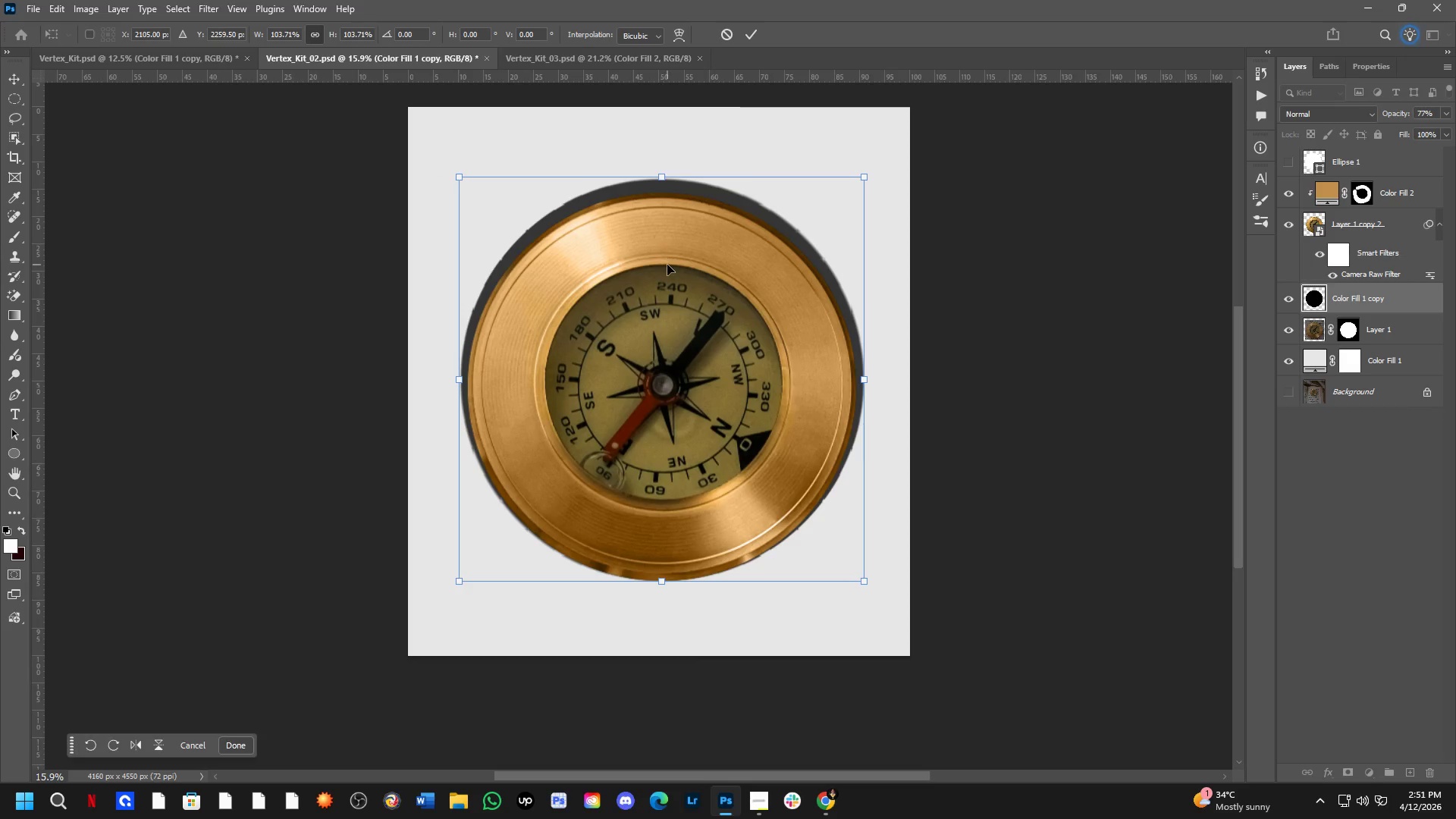 
left_click_drag(start_coordinate=[667, 265], to_coordinate=[666, 270])
 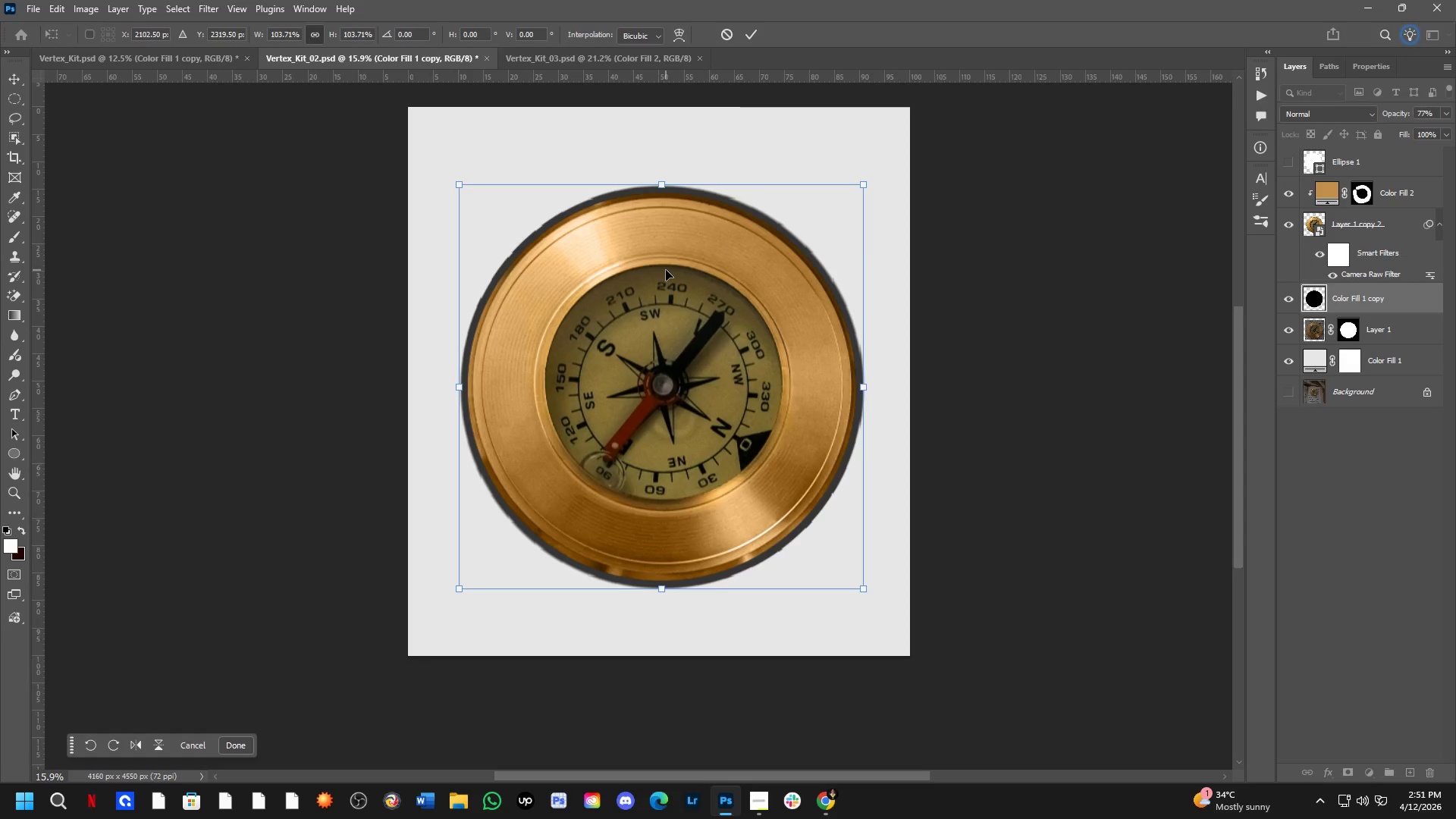 
key(Control+Z)
 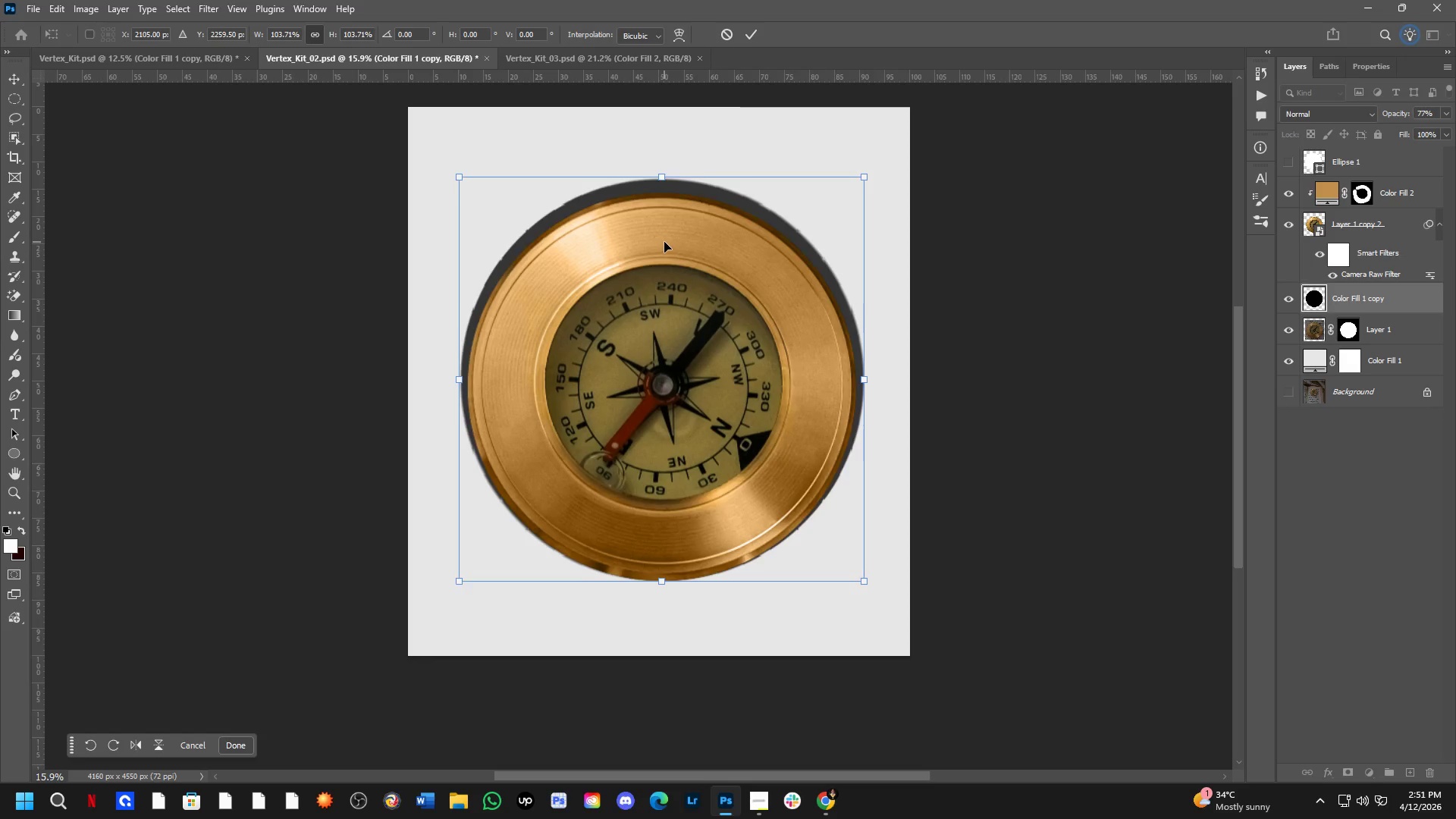 
key(Control+Z)
 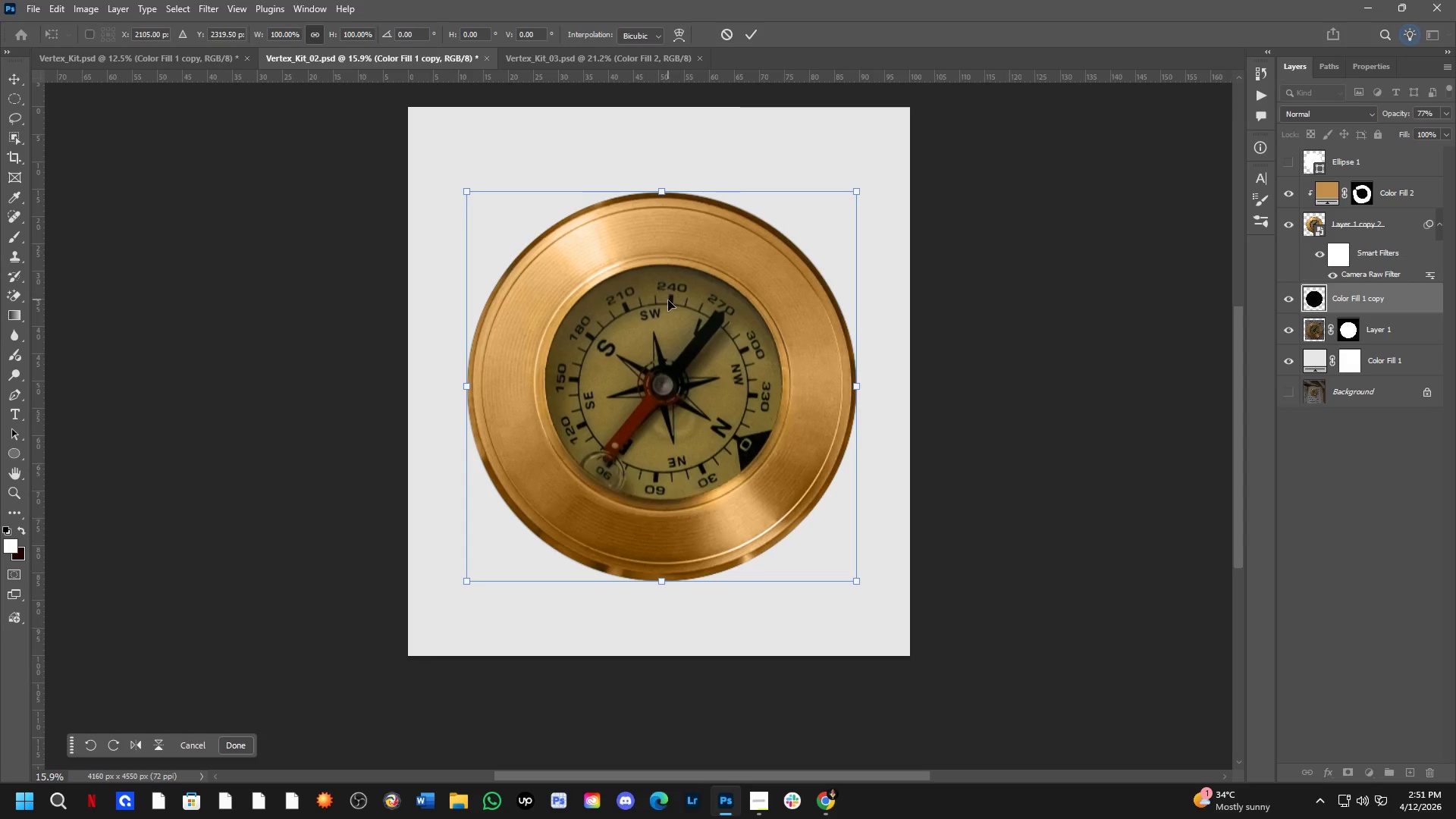 
hold_key(key=ControlLeft, duration=0.73)
left_click_drag(start_coordinate=[669, 301], to_coordinate=[679, 300])
 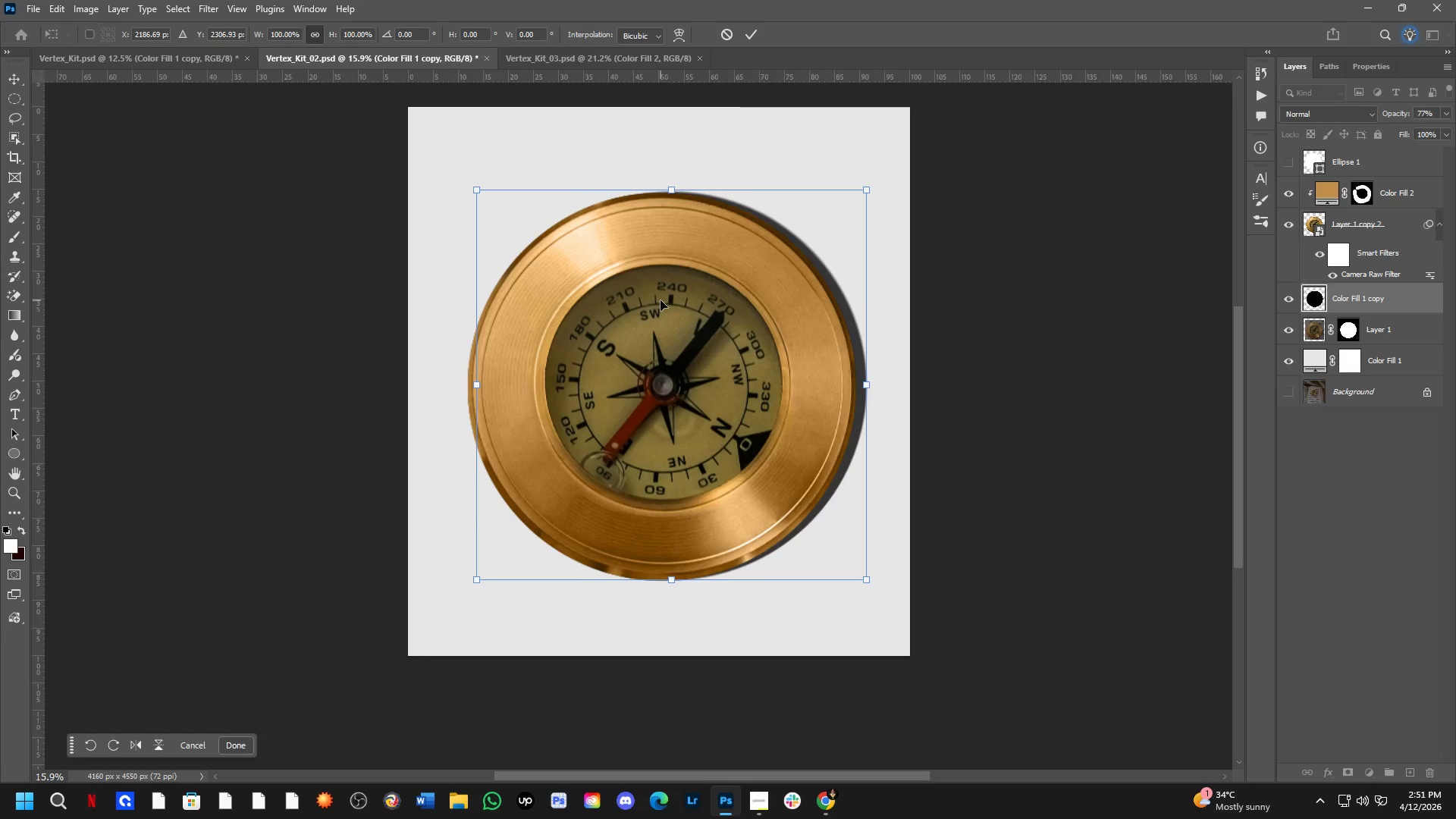 
key(NumpadEnter)
 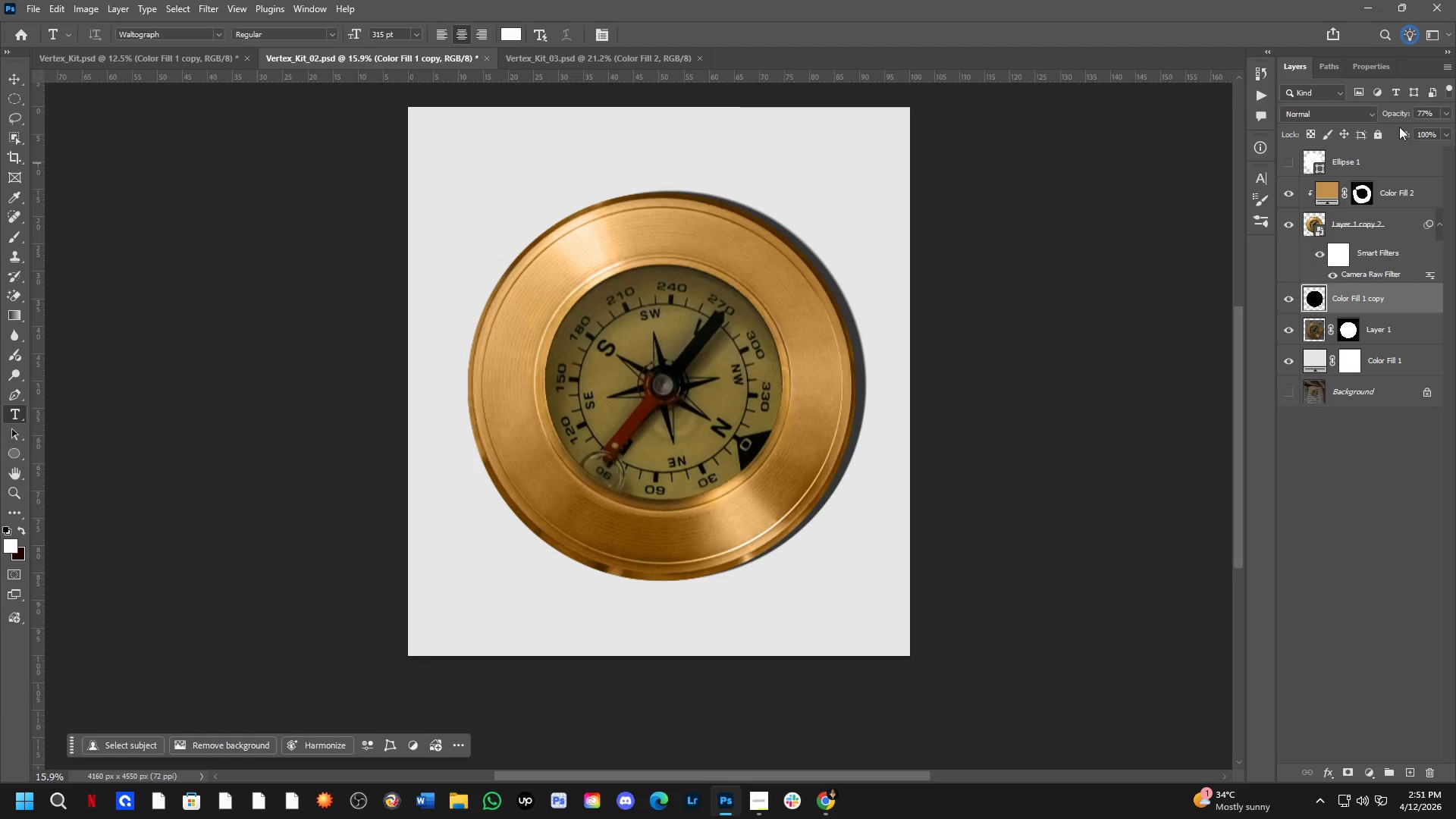 
left_click_drag(start_coordinate=[1402, 109], to_coordinate=[1370, 121])
 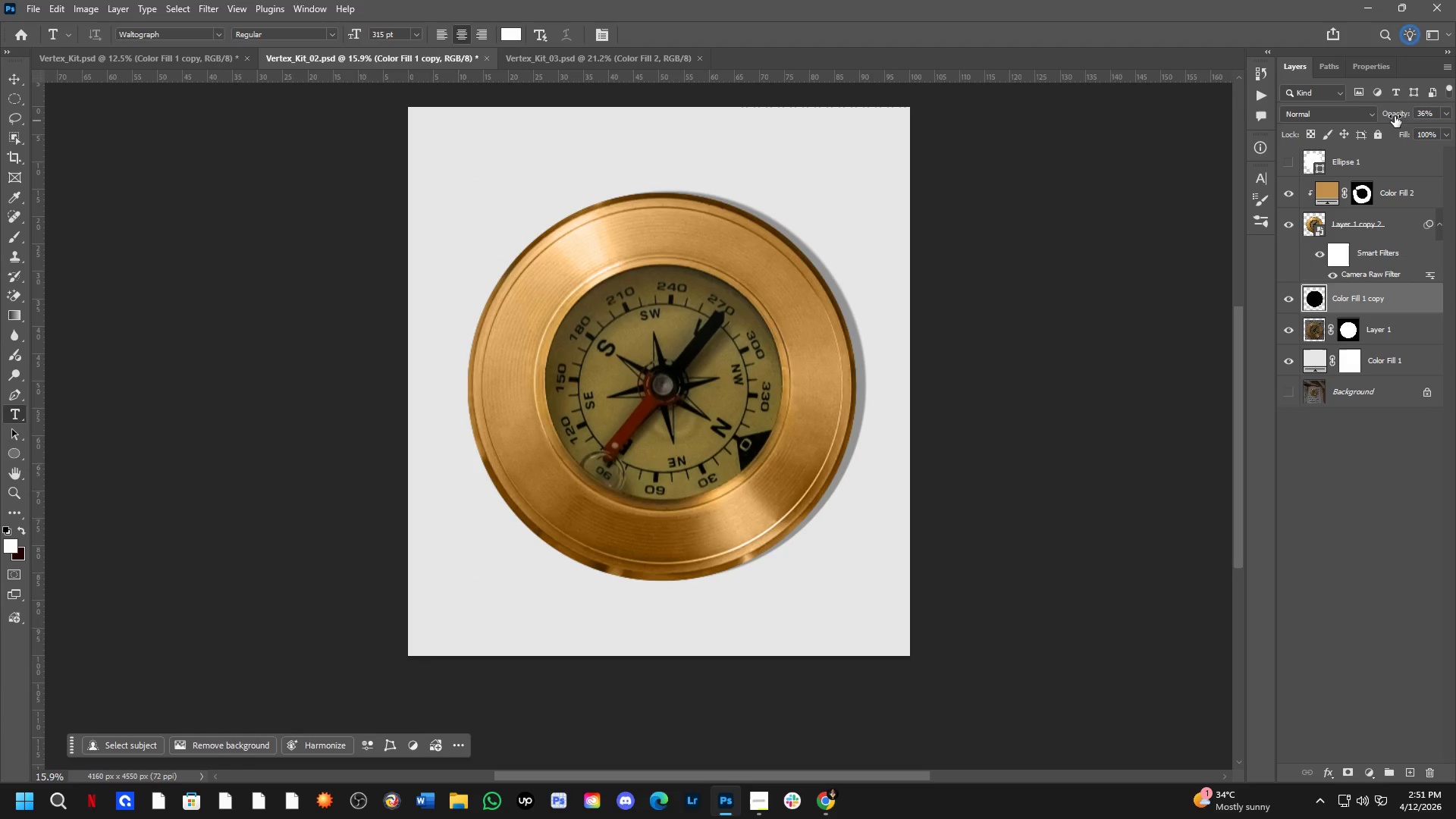 
left_click_drag(start_coordinate=[1396, 115], to_coordinate=[1391, 116])
 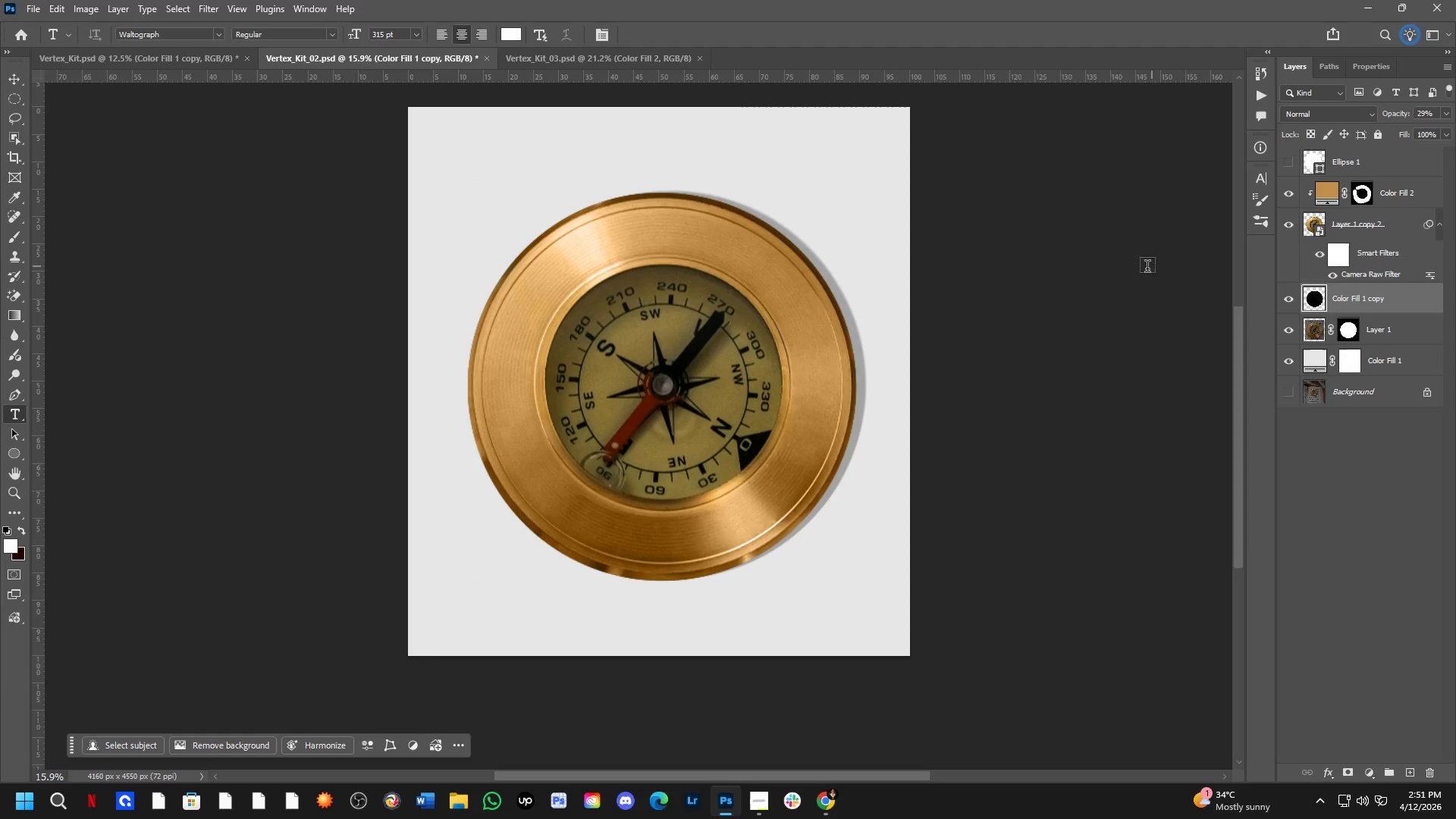 
key(Control+ControlLeft)
 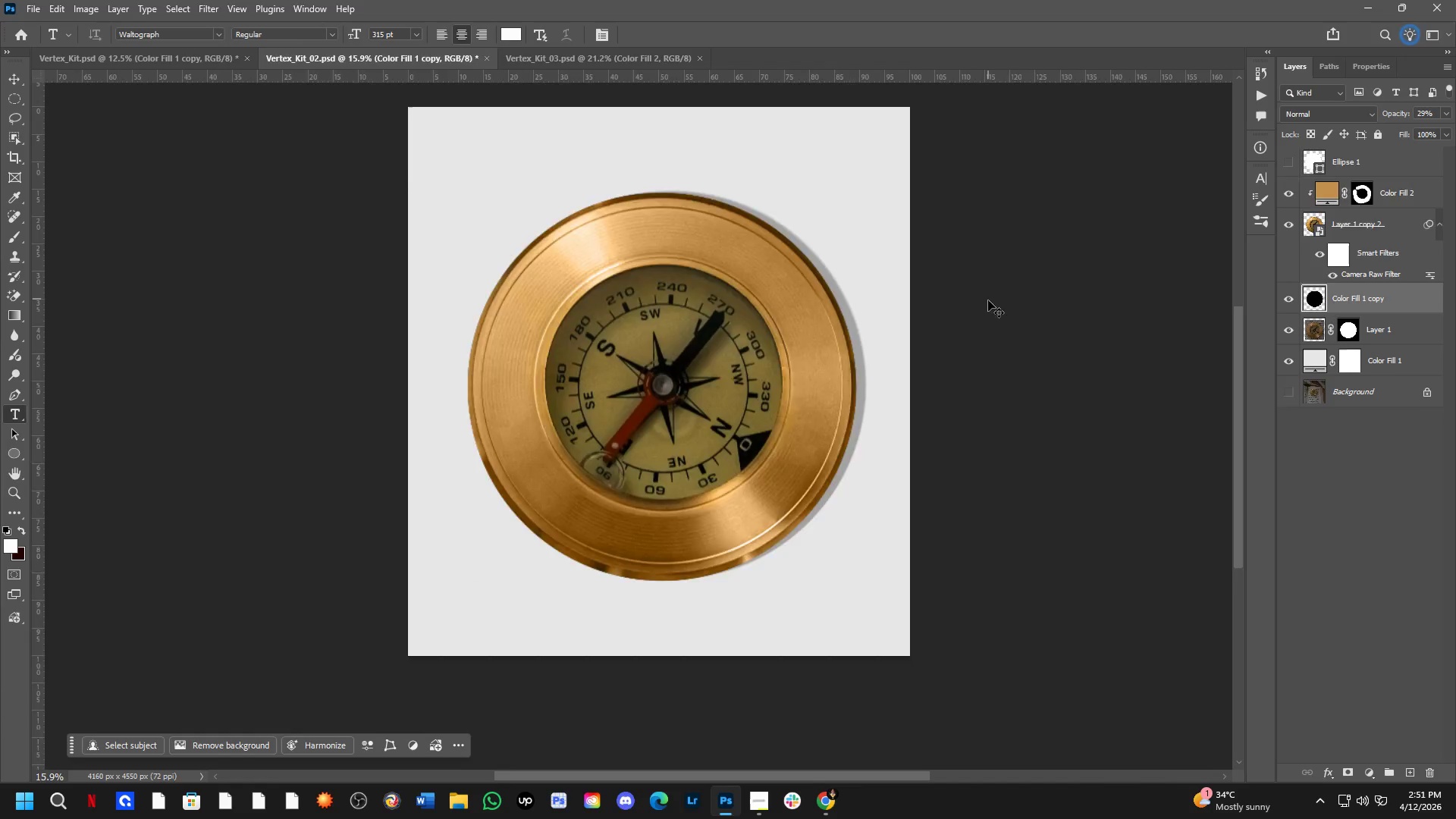 
key(Control+Tab)
 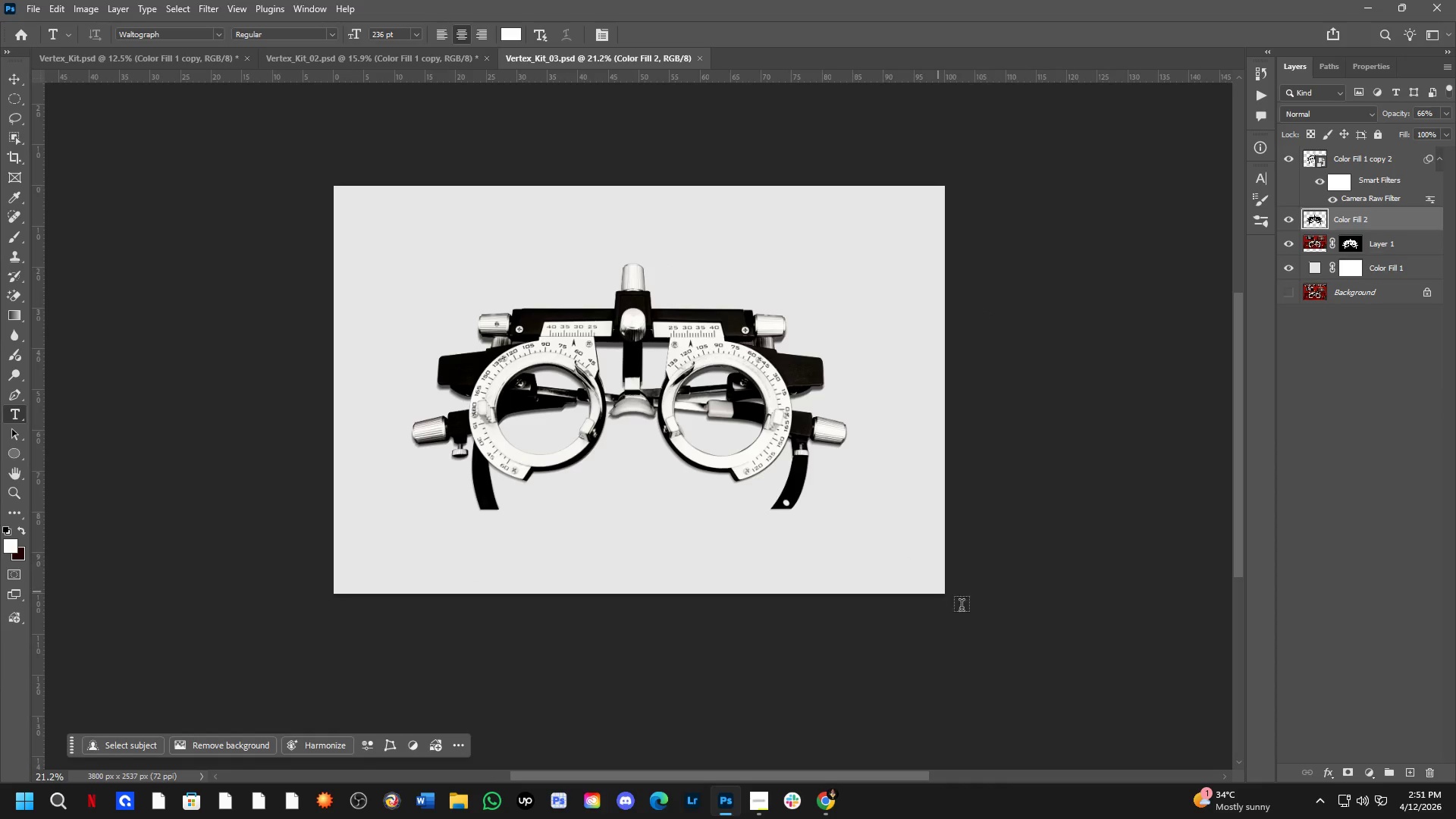 
key(Control+ControlLeft)
 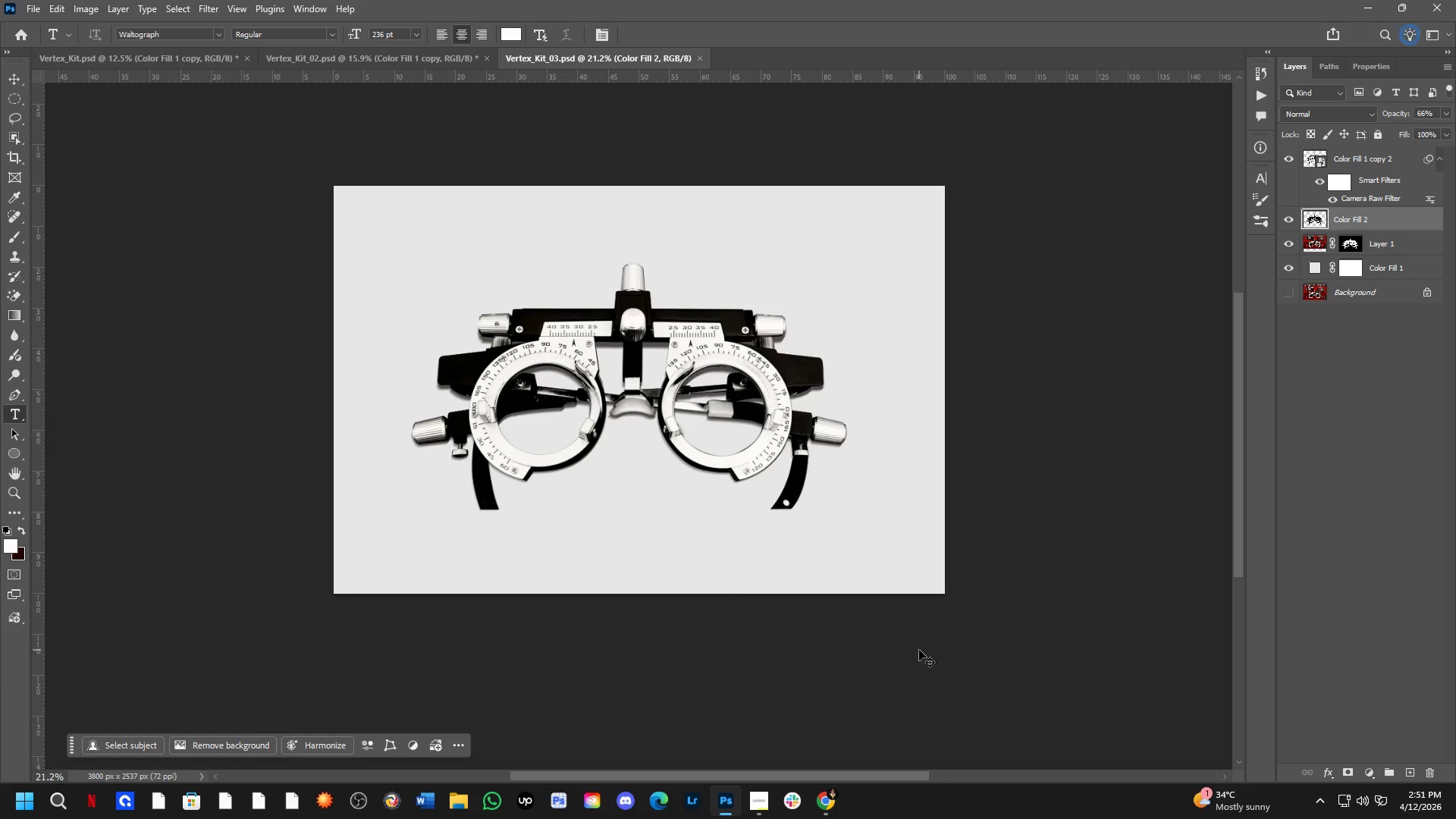 
key(Control+Tab)
 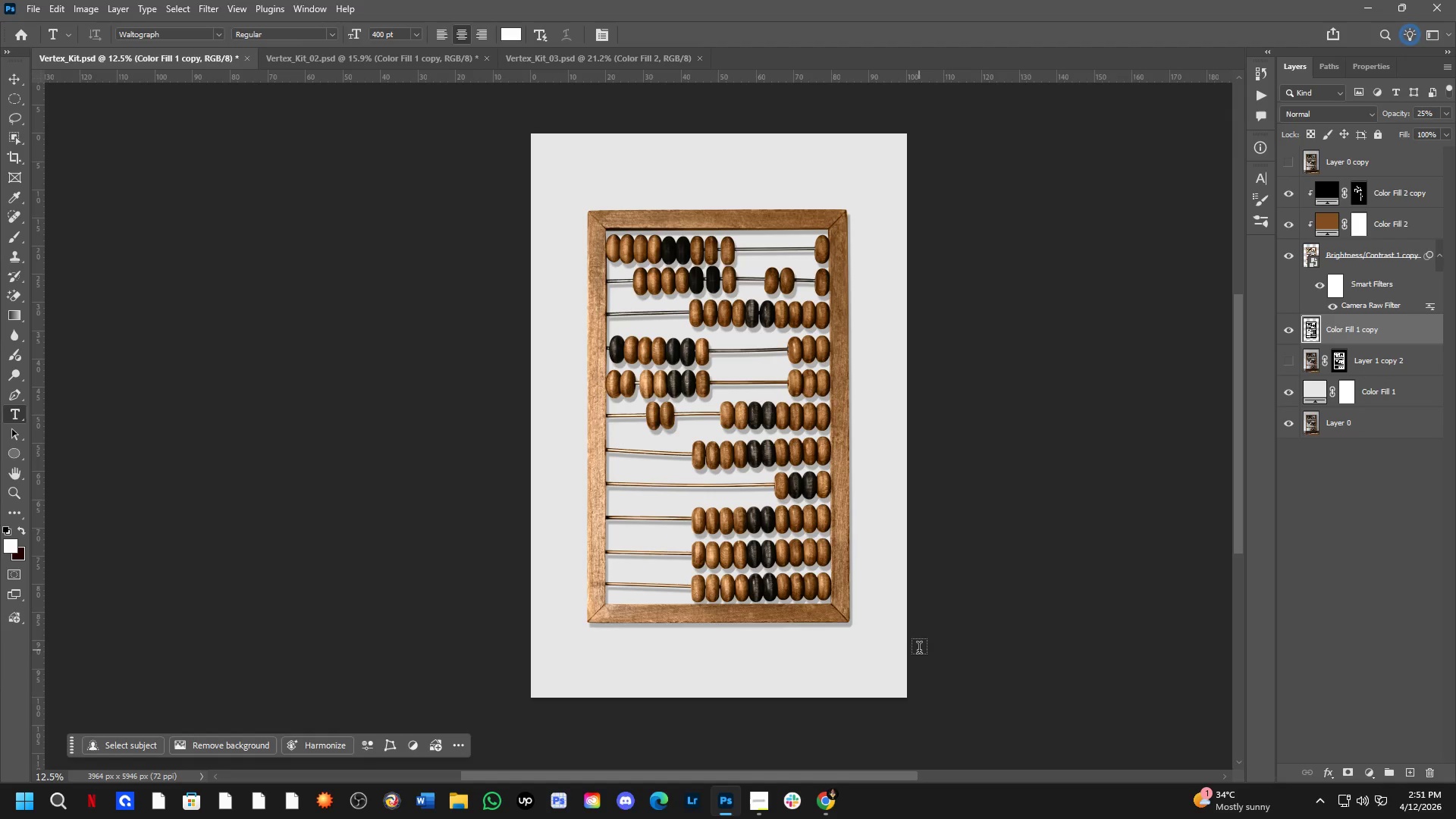 
key(Shift+ShiftLeft)
 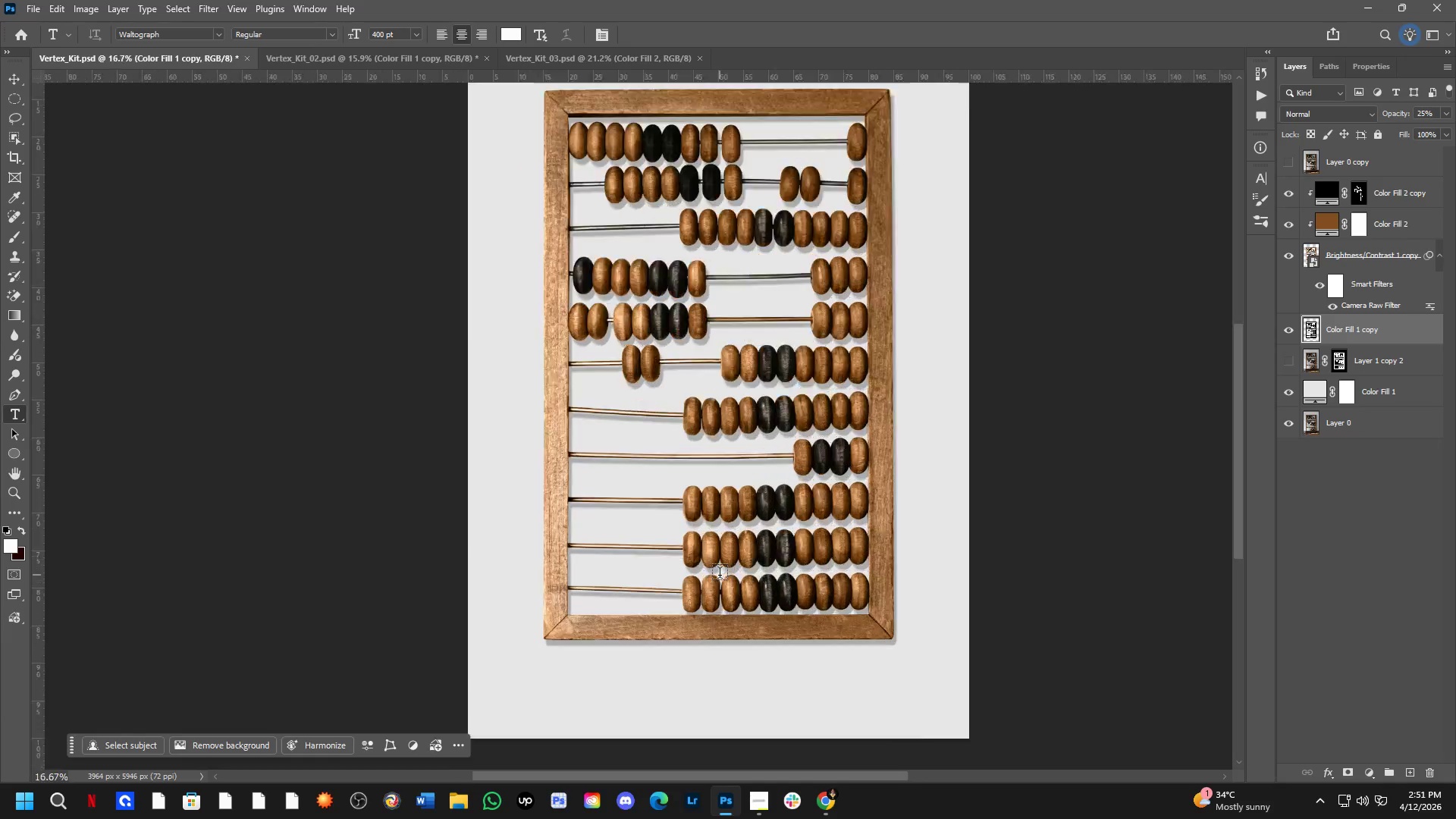 
scroll: coordinate [720, 575], scroll_direction: up, amount: 4.0
 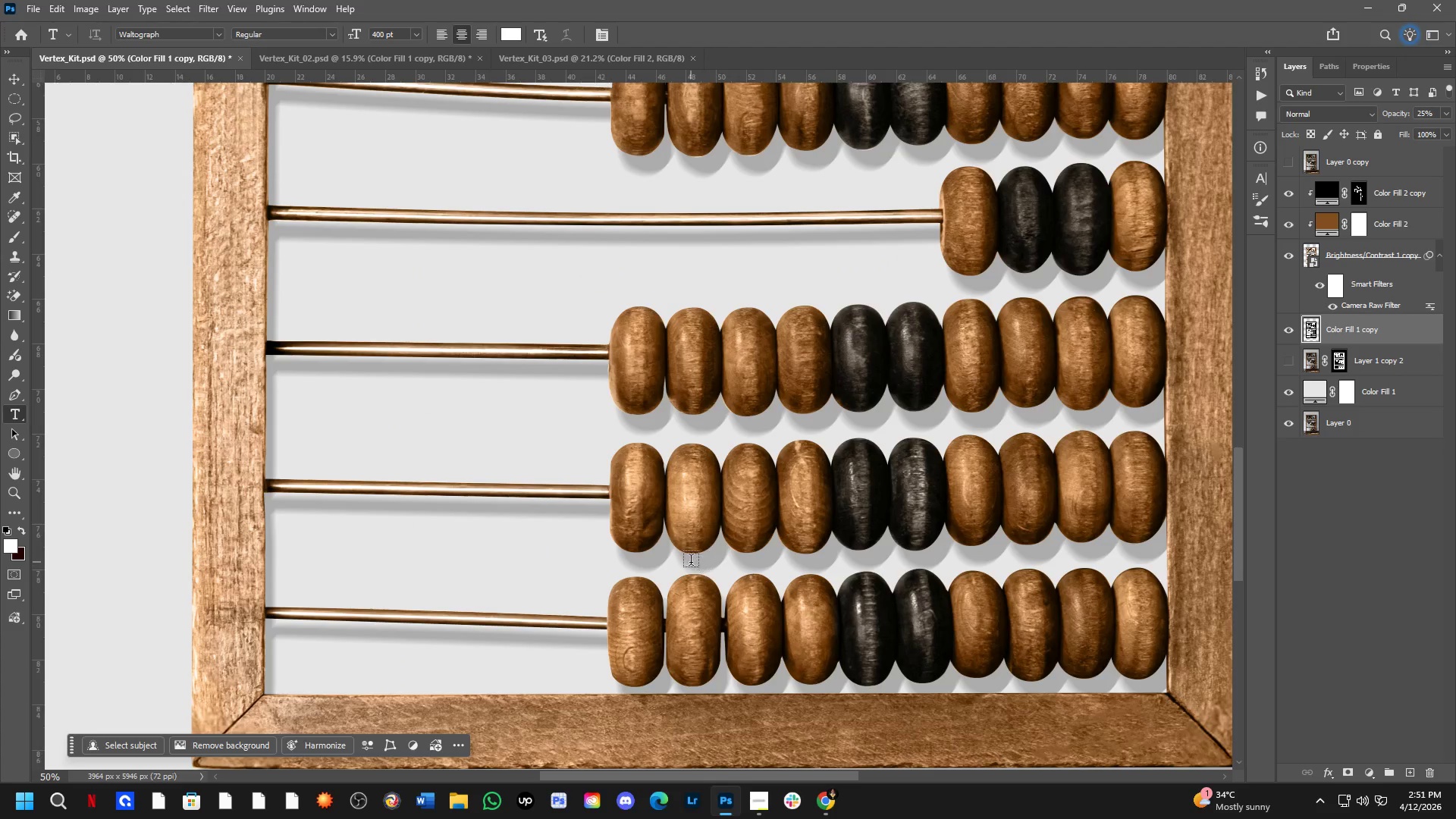 
hold_key(key=Space, duration=0.8)
 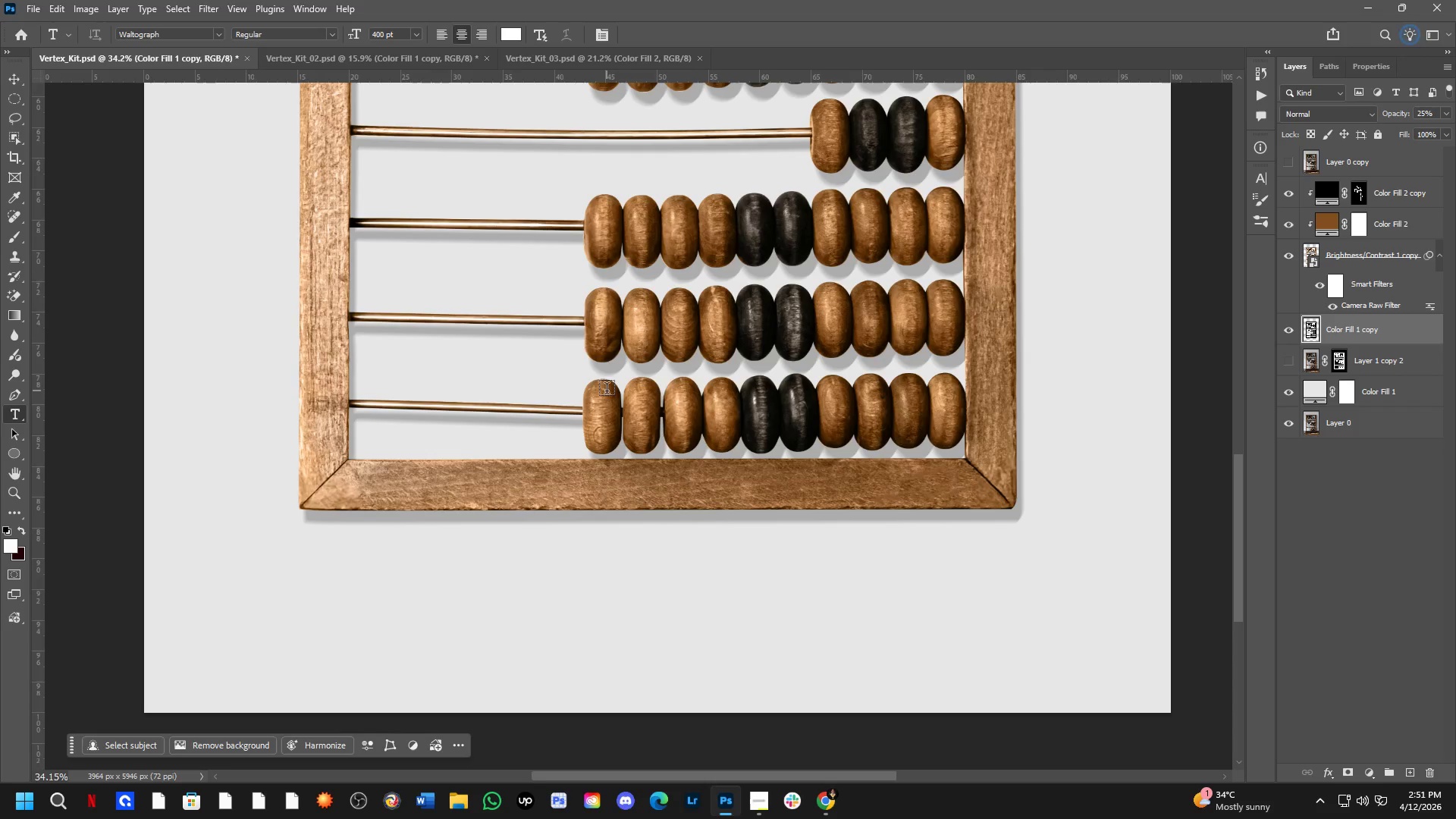 
left_click_drag(start_coordinate=[657, 552], to_coordinate=[617, 347])
 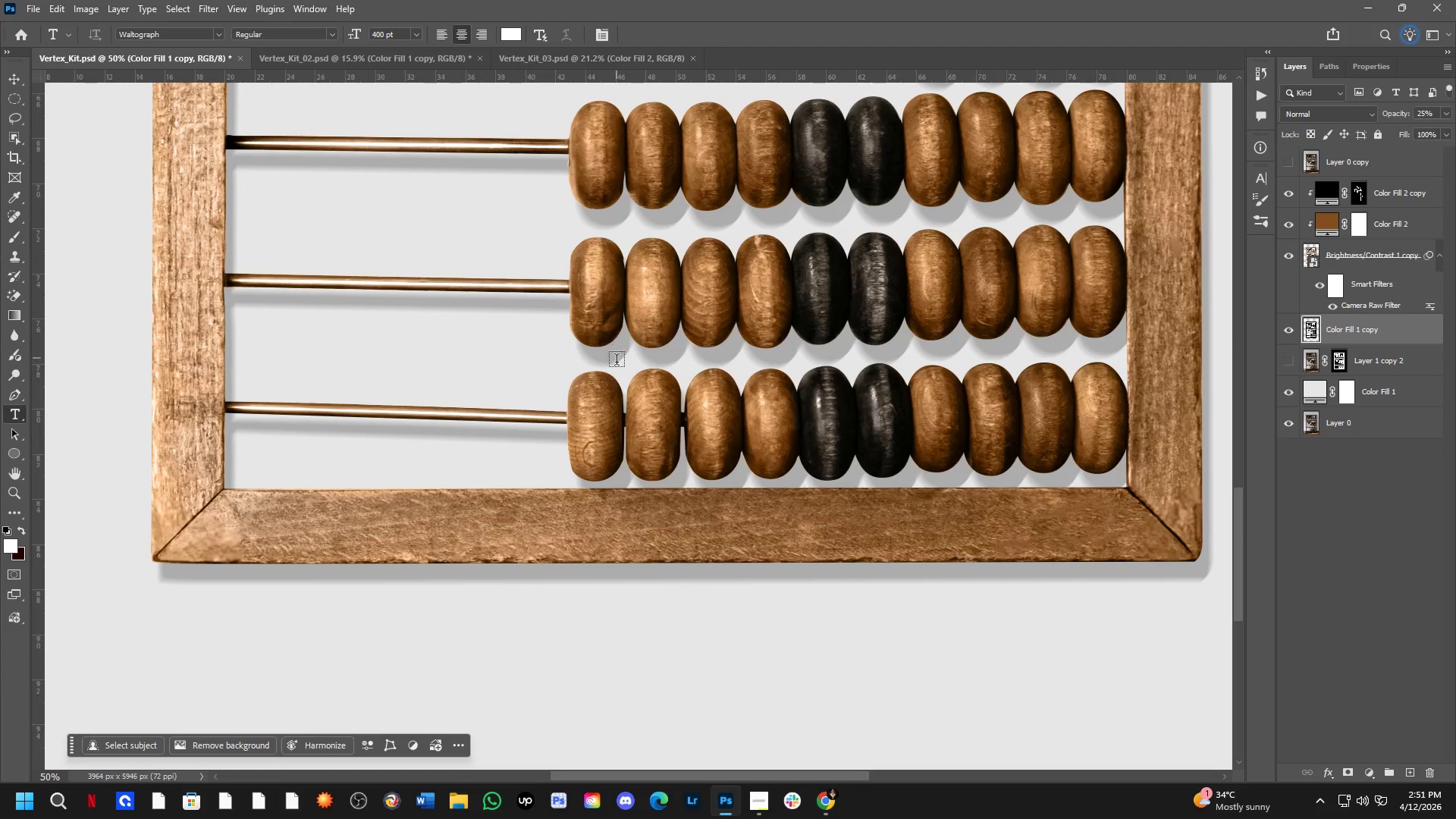 
hold_key(key=Space, duration=4.3)
 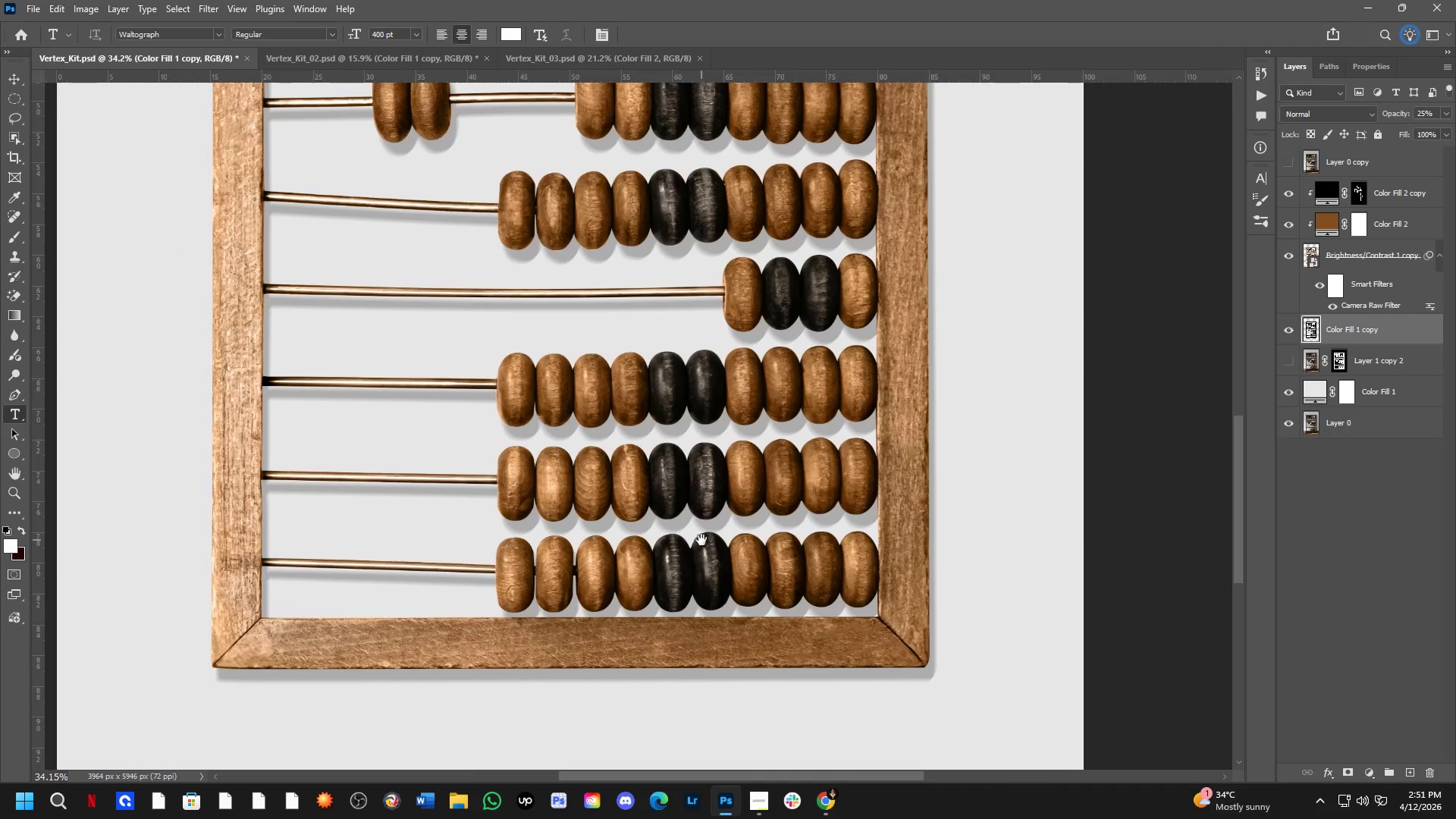 
scroll: coordinate [617, 394], scroll_direction: down, amount: 4.0
 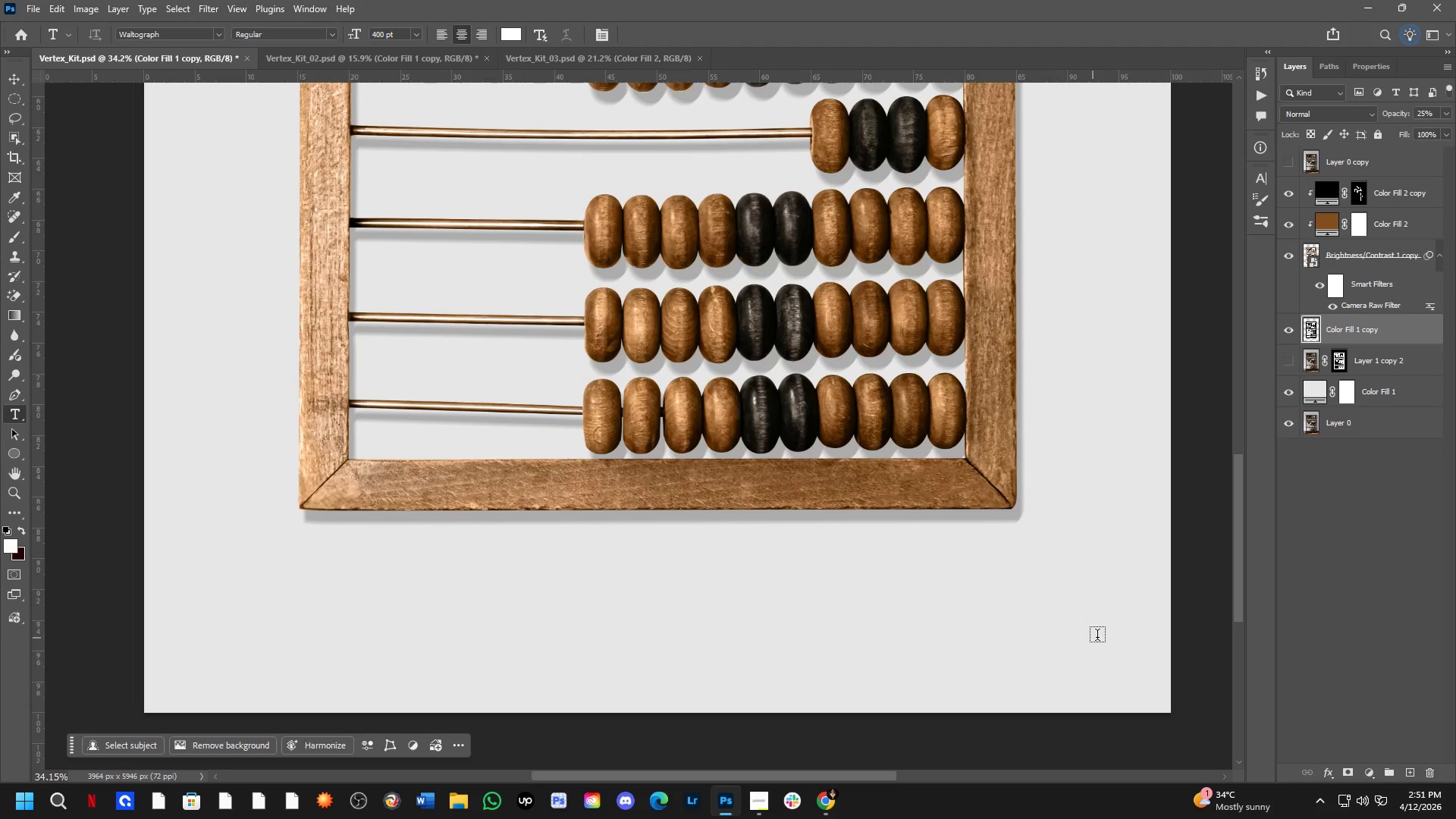 
key(Shift+ShiftLeft)
 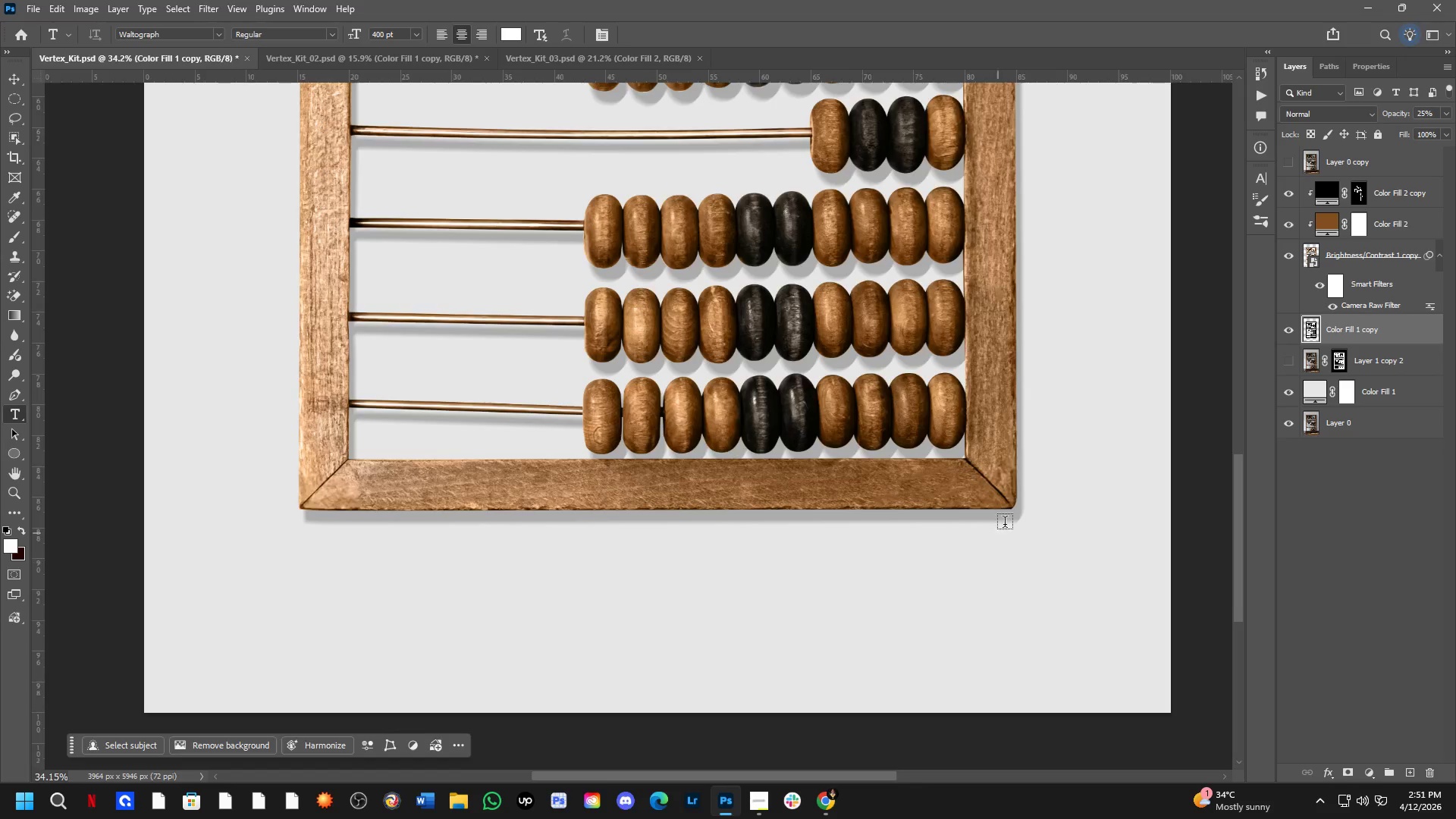 
scroll: coordinate [1065, 457], scroll_direction: up, amount: 4.0
 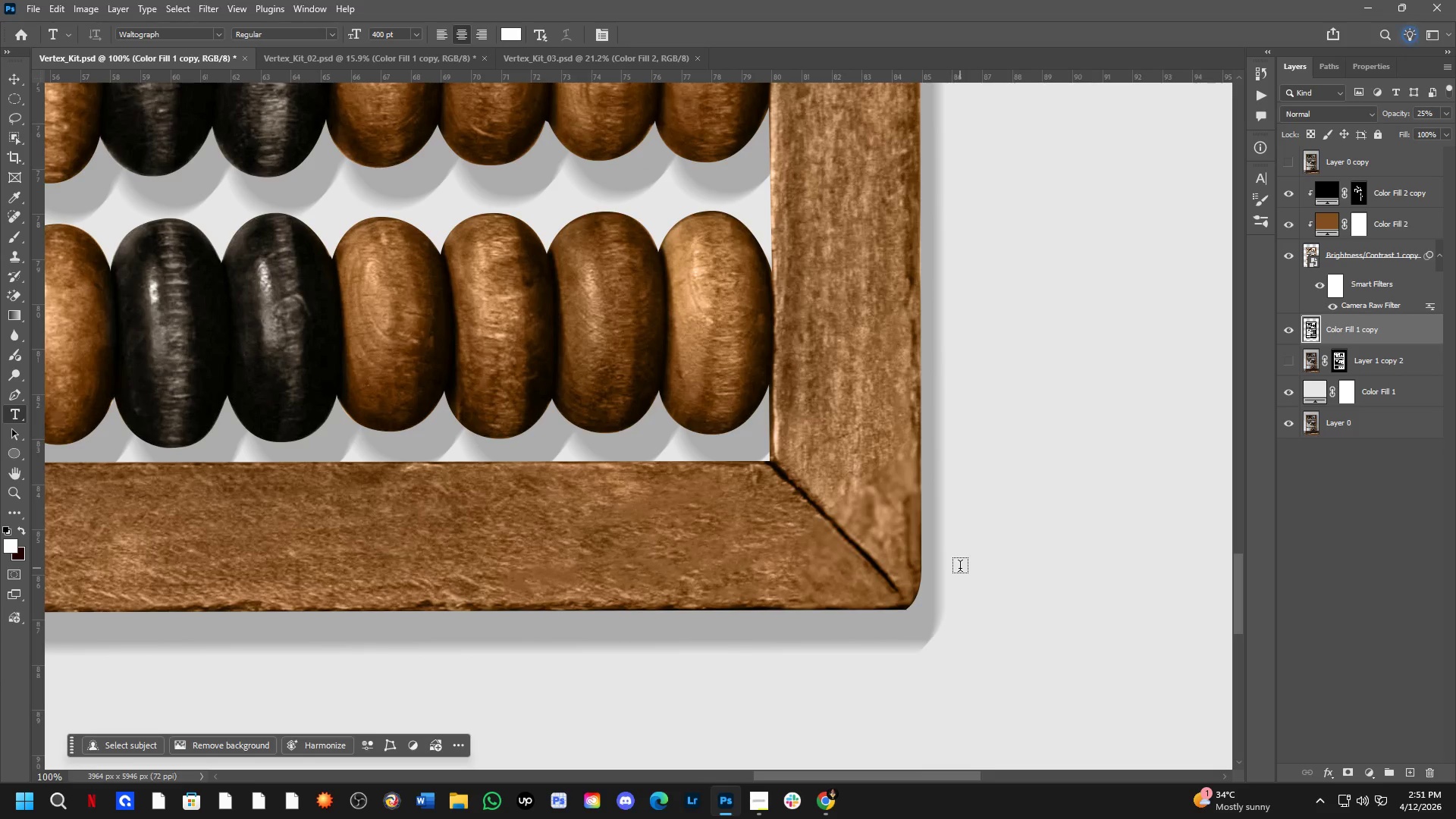 
key(Shift+ShiftLeft)
 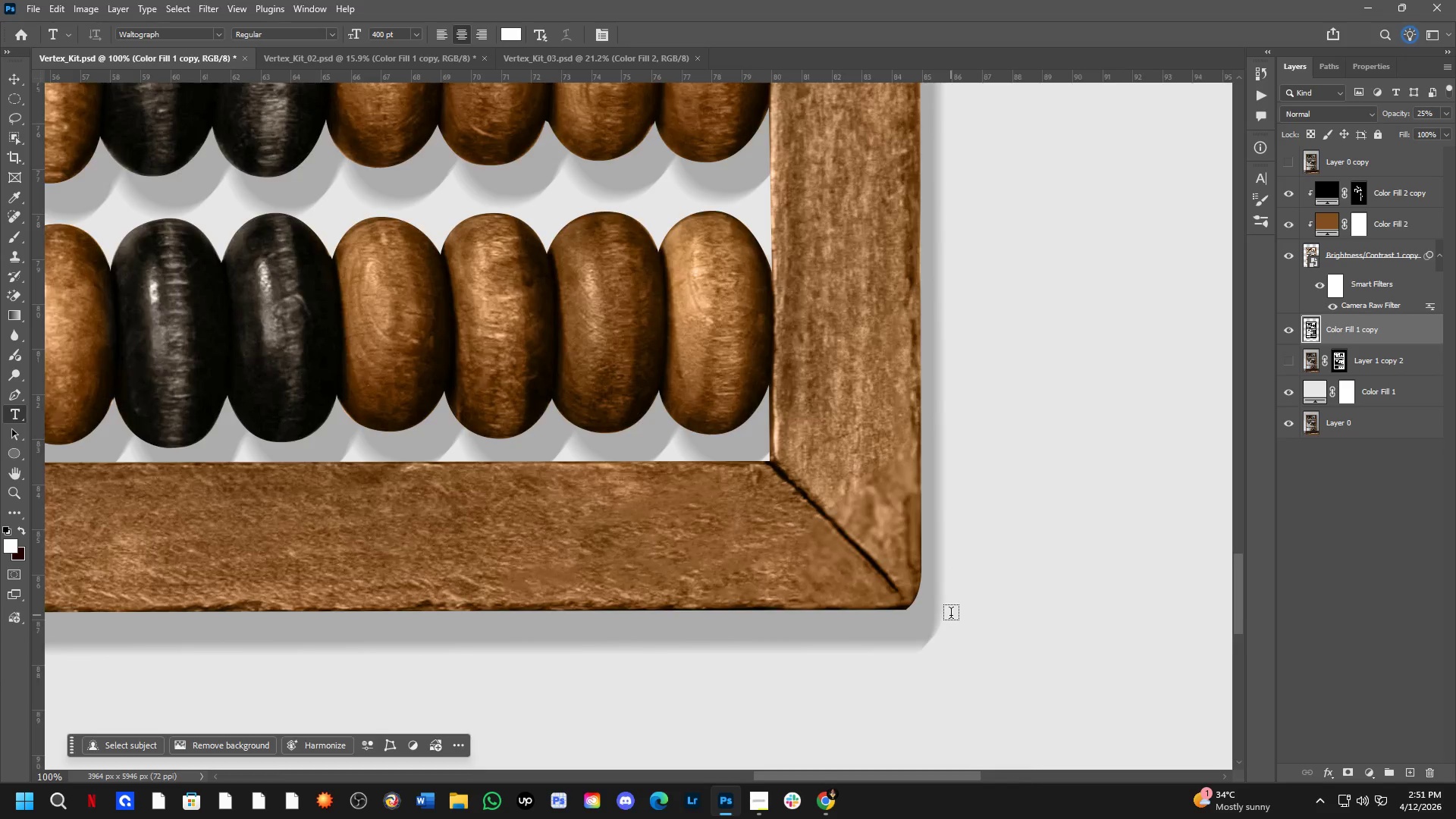 
hold_key(key=ShiftLeft, duration=0.62)
 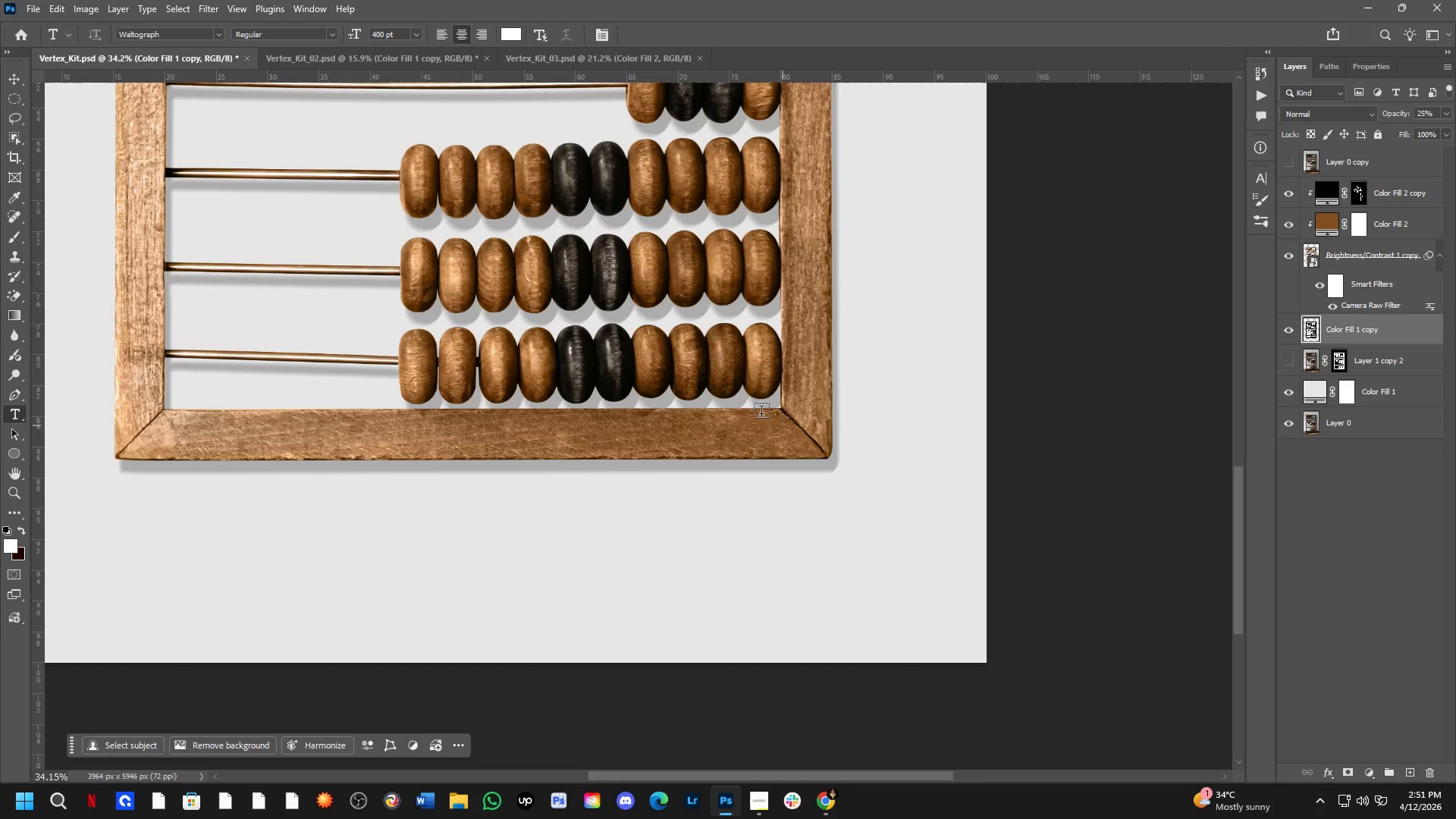 
scroll: coordinate [951, 615], scroll_direction: up, amount: 2.0
 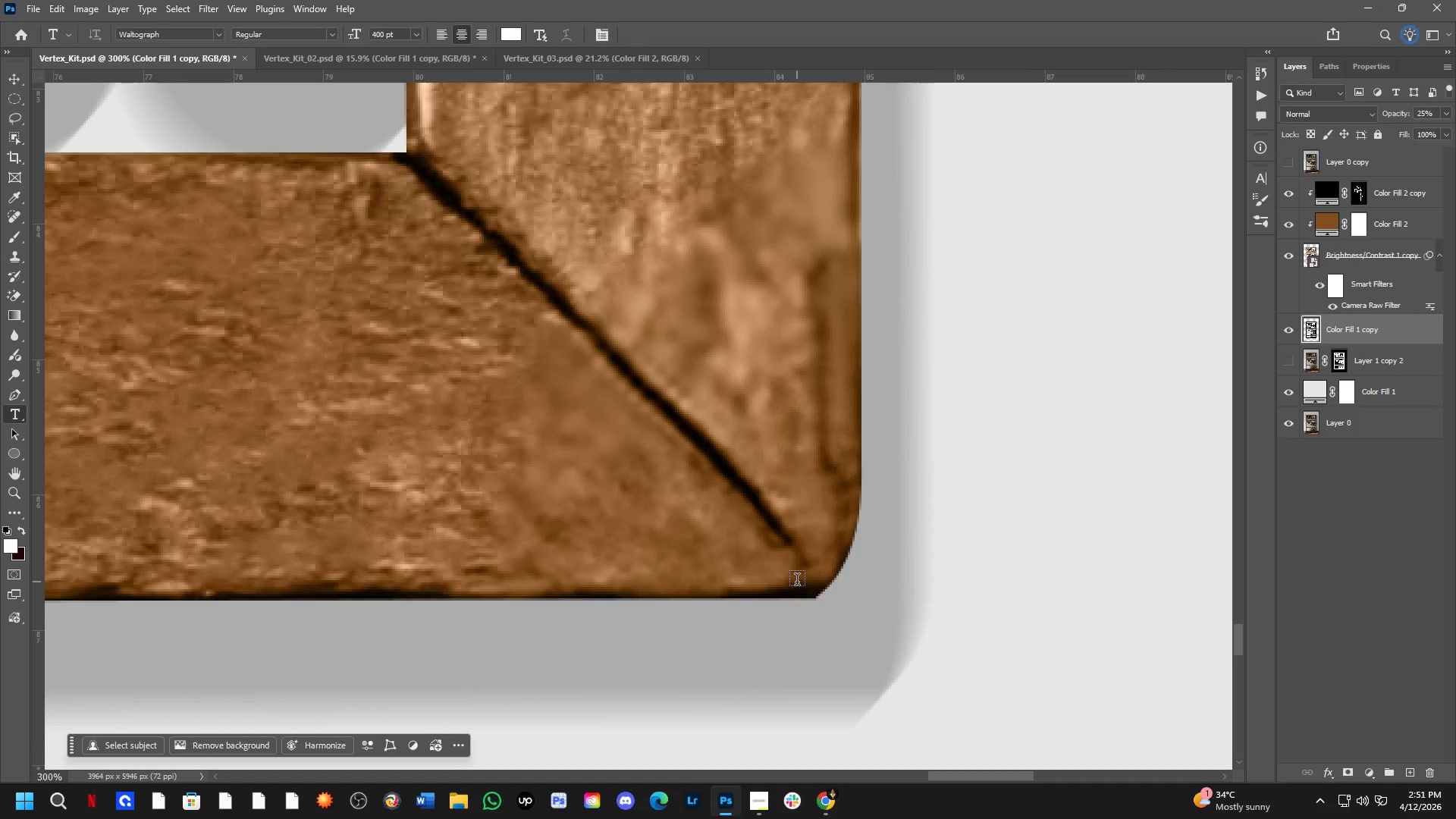 
hold_key(key=Space, duration=0.55)
 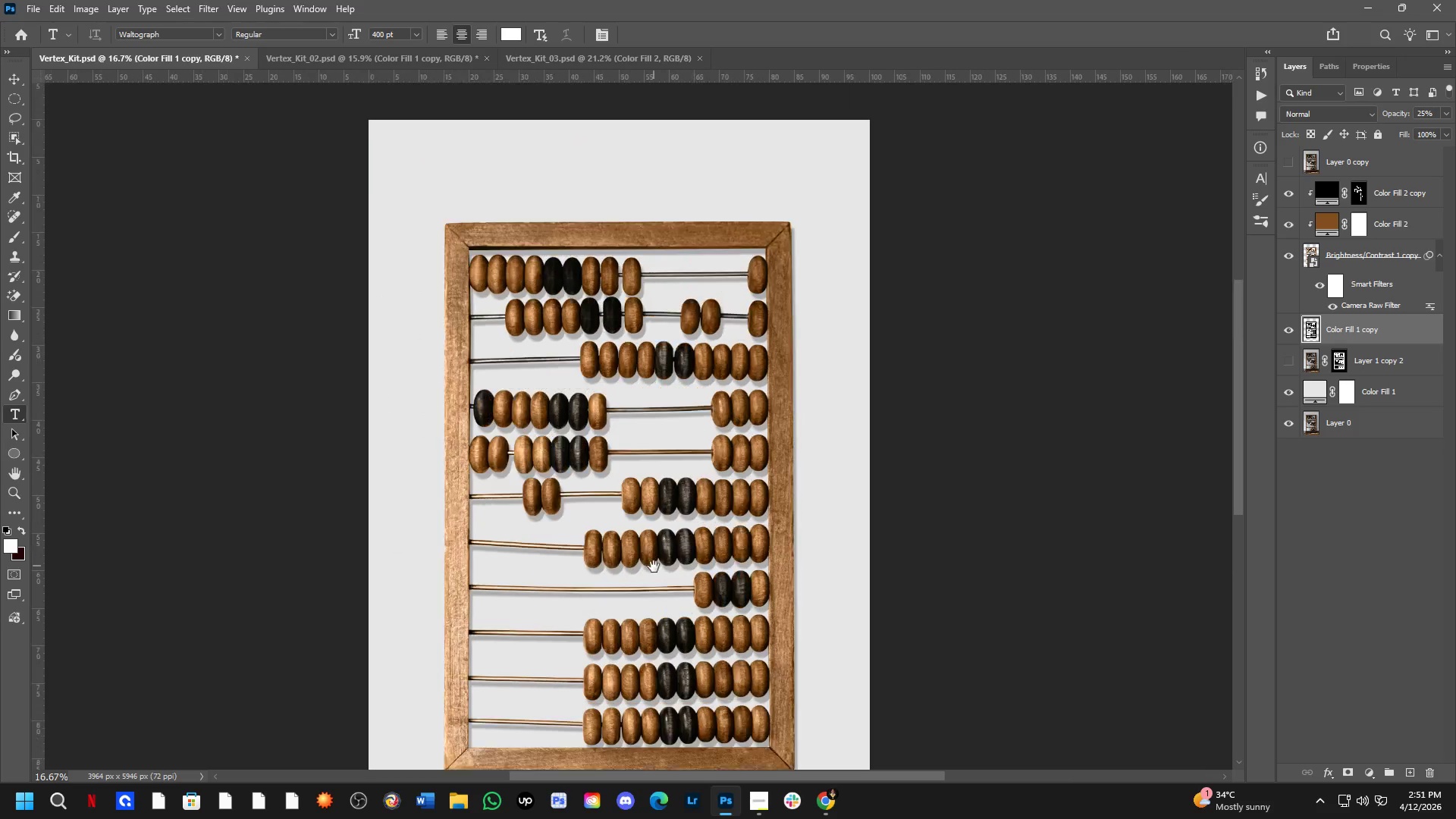 
left_click_drag(start_coordinate=[604, 331], to_coordinate=[701, 540])
 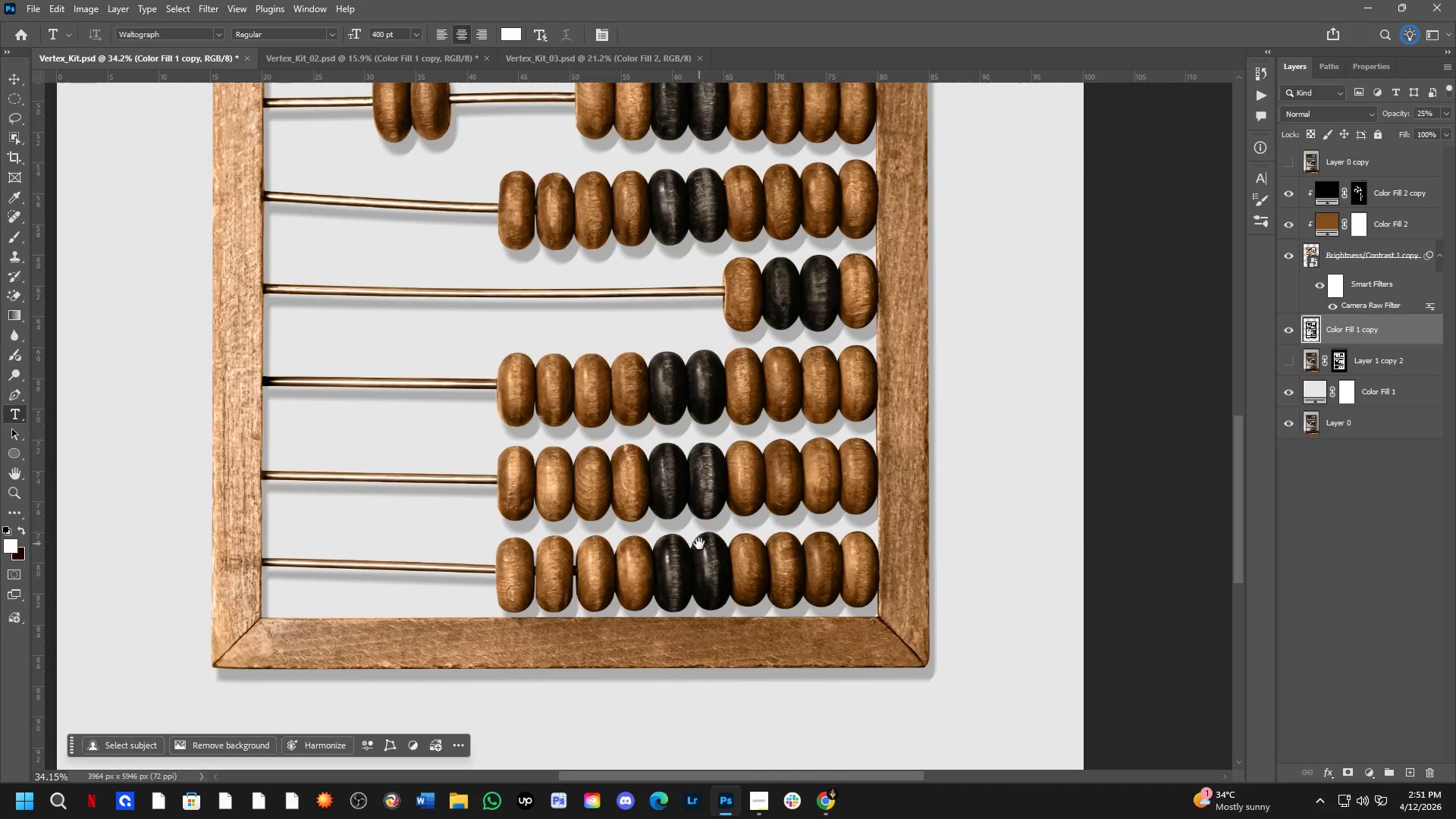 
scroll: coordinate [825, 441], scroll_direction: down, amount: 8.0
 